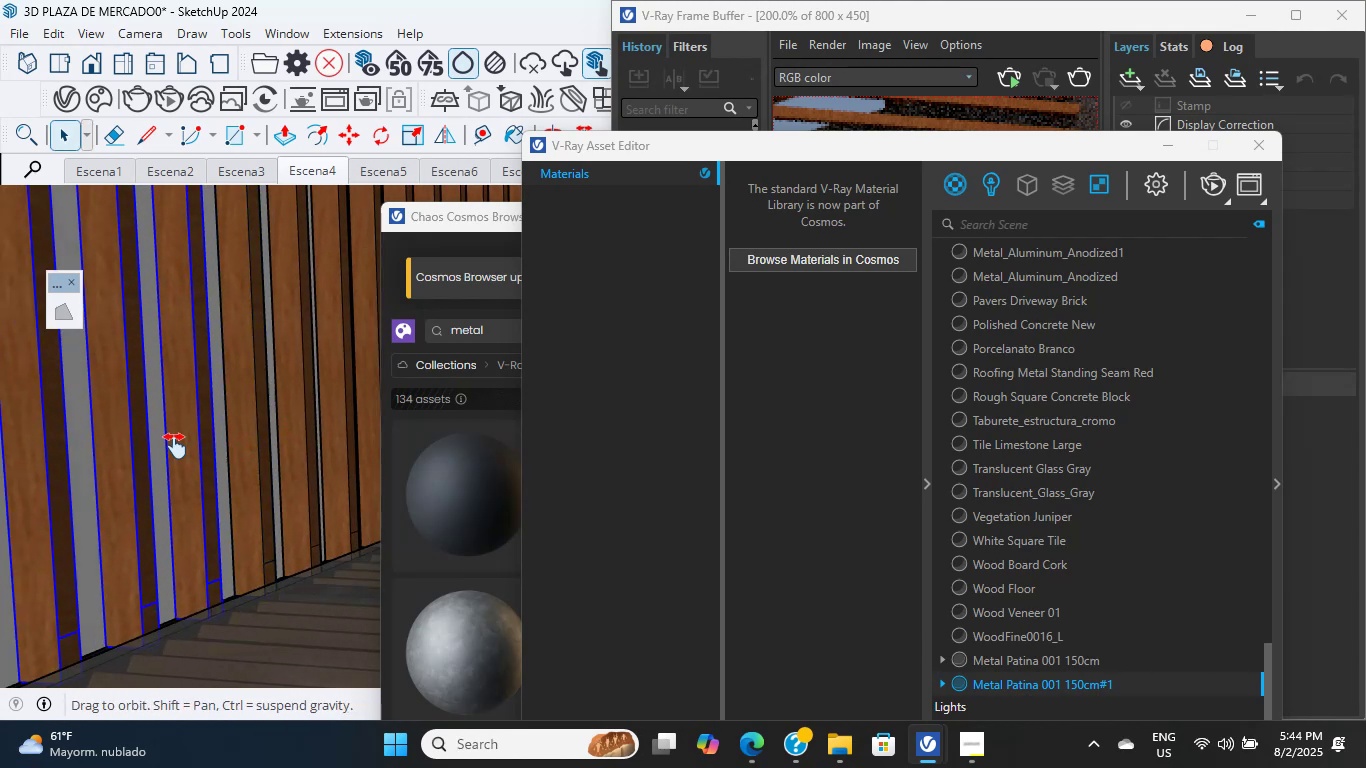 
scroll: coordinate [235, 442], scroll_direction: up, amount: 4.0
 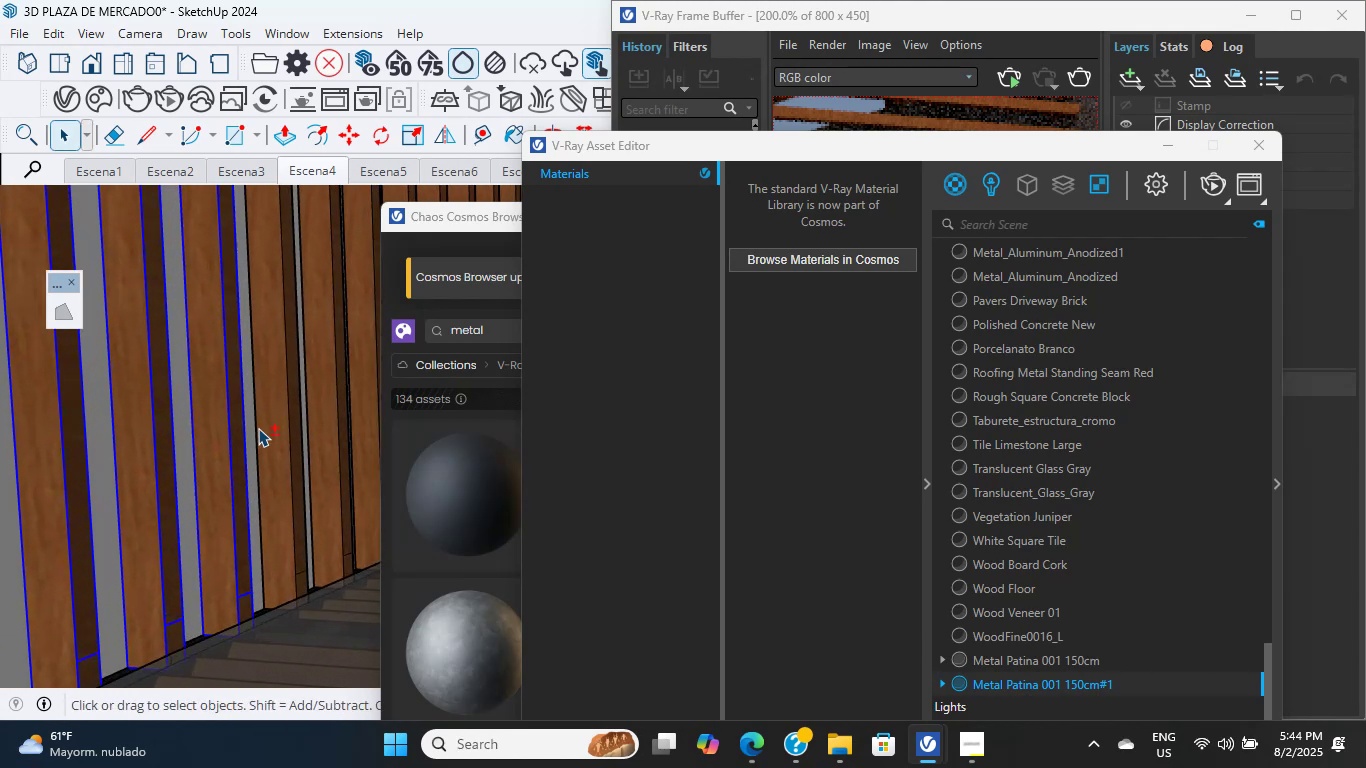 
double_click([292, 422])
 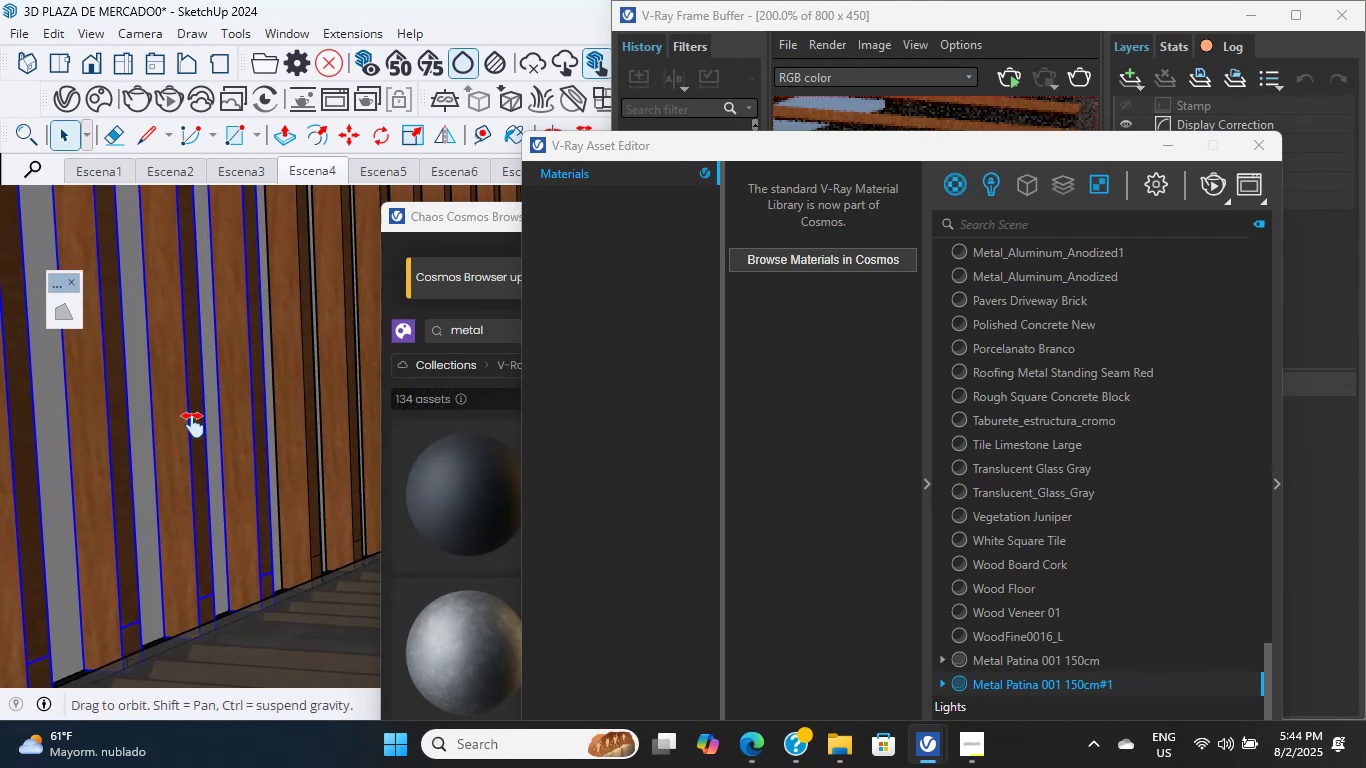 
scroll: coordinate [210, 412], scroll_direction: up, amount: 7.0
 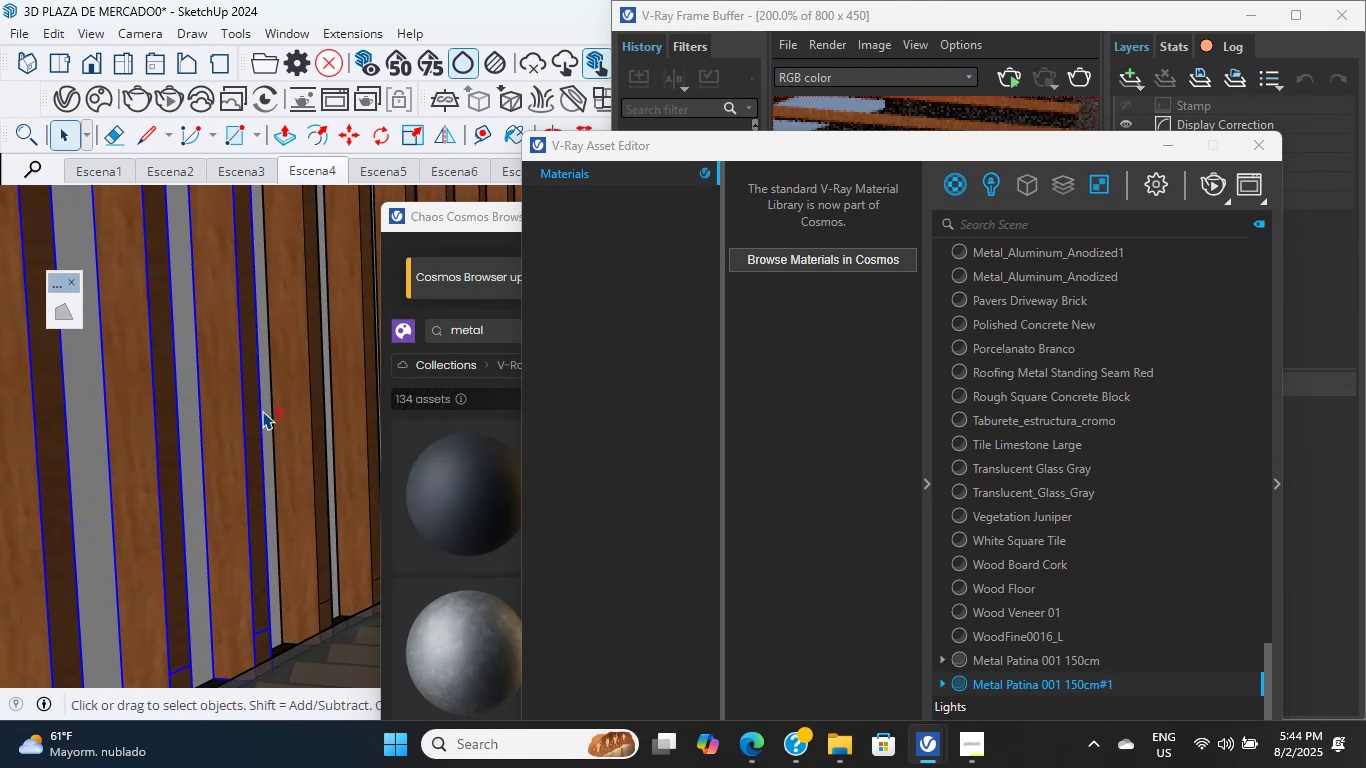 
double_click([305, 406])
 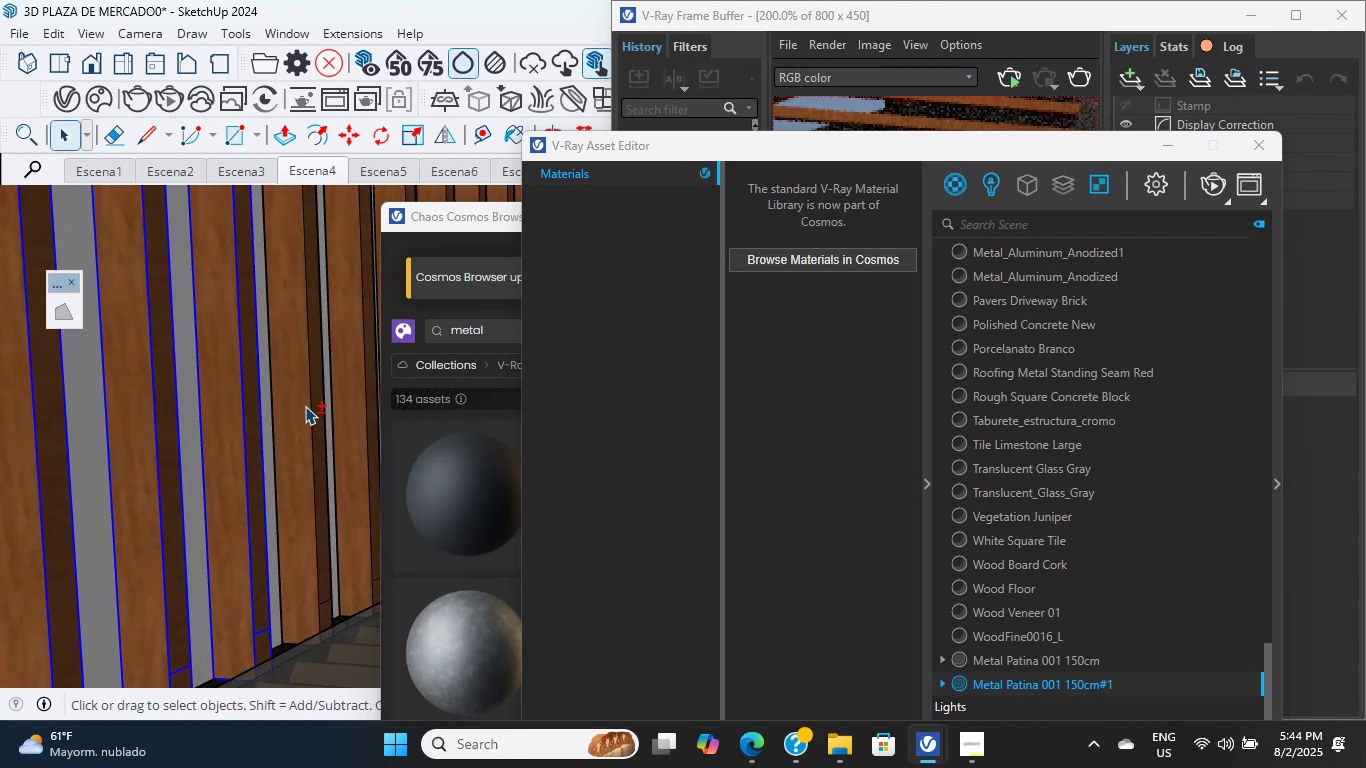 
scroll: coordinate [203, 398], scroll_direction: up, amount: 7.0
 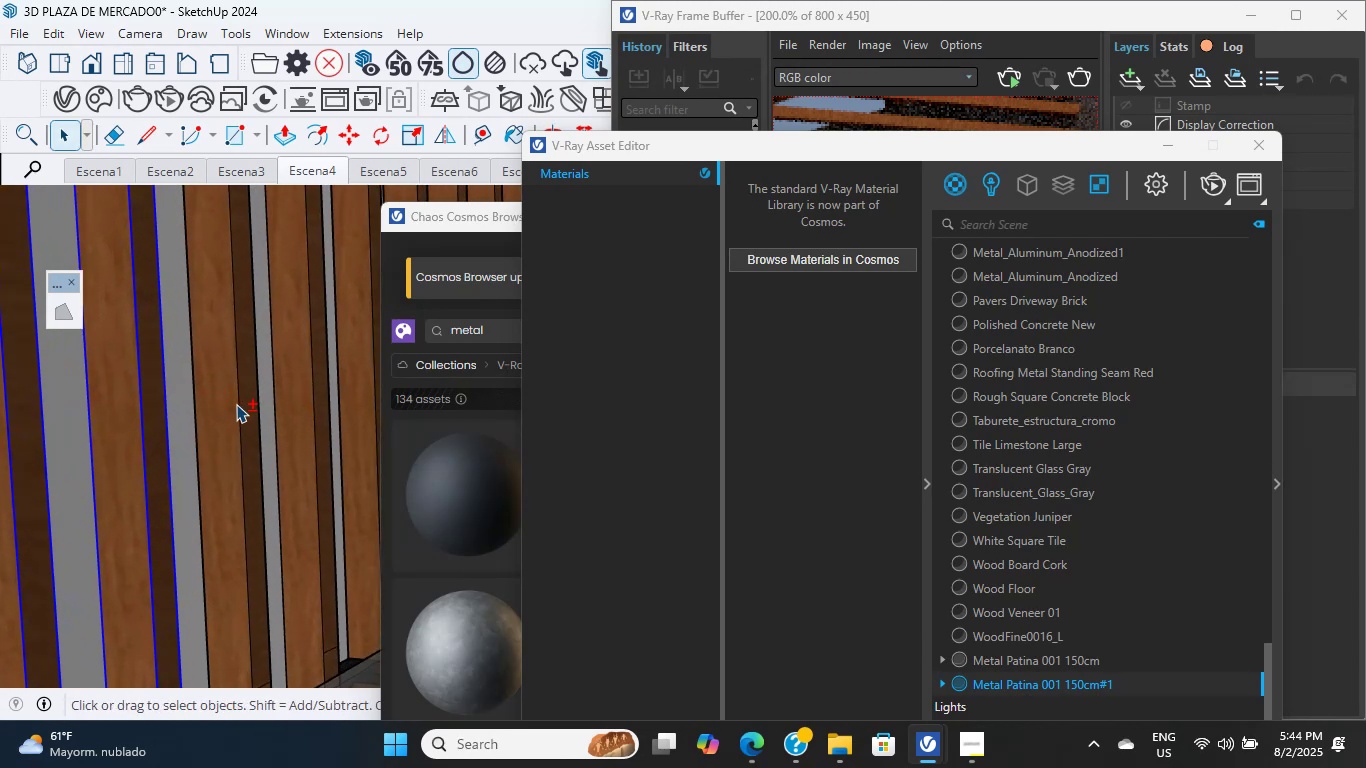 
double_click([325, 408])
 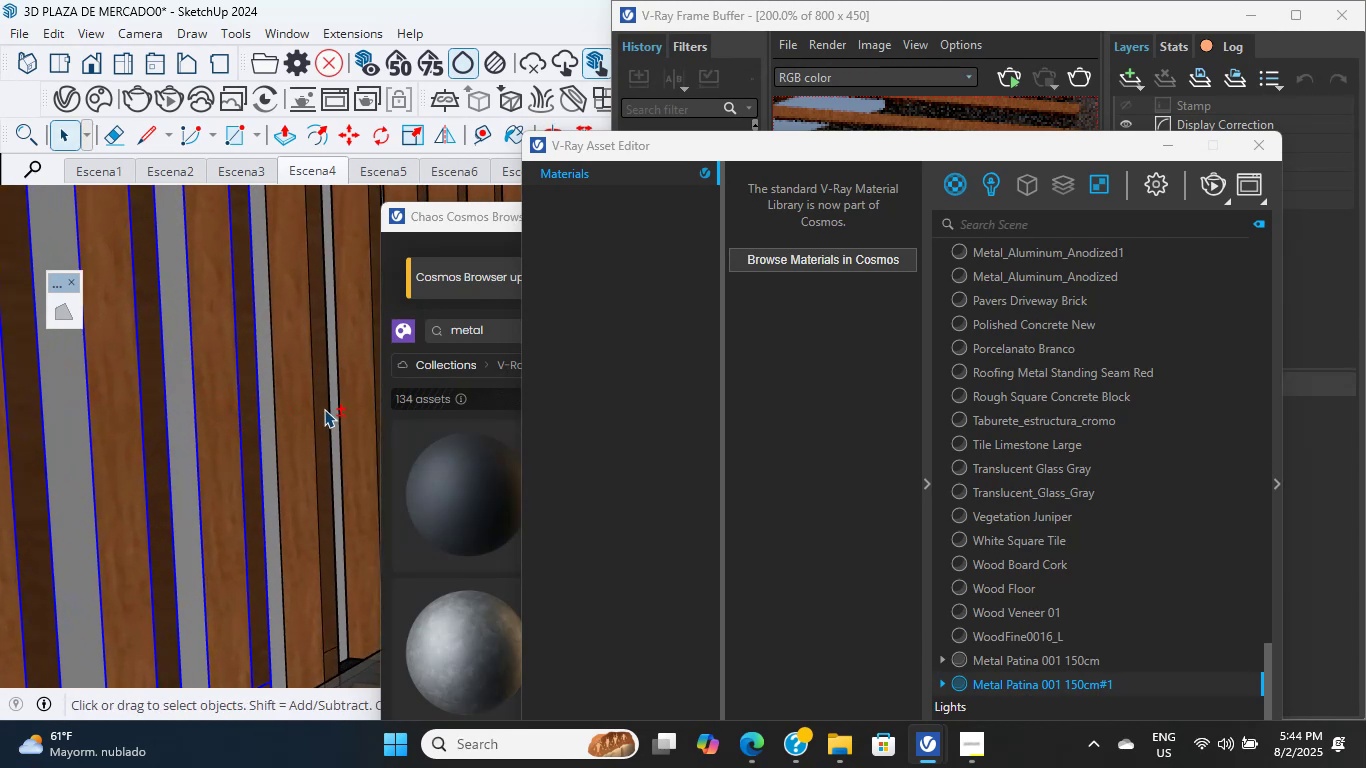 
scroll: coordinate [163, 504], scroll_direction: up, amount: 2.0
 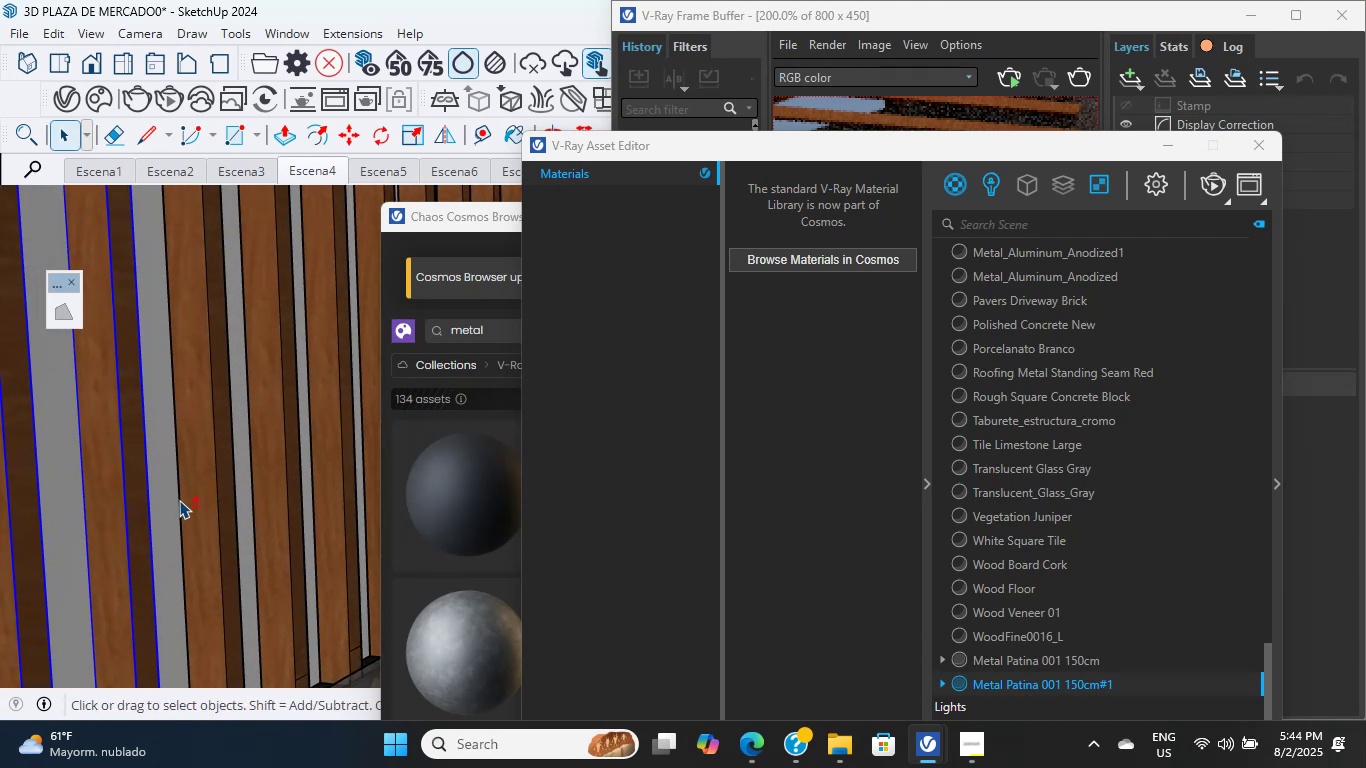 
left_click([213, 488])
 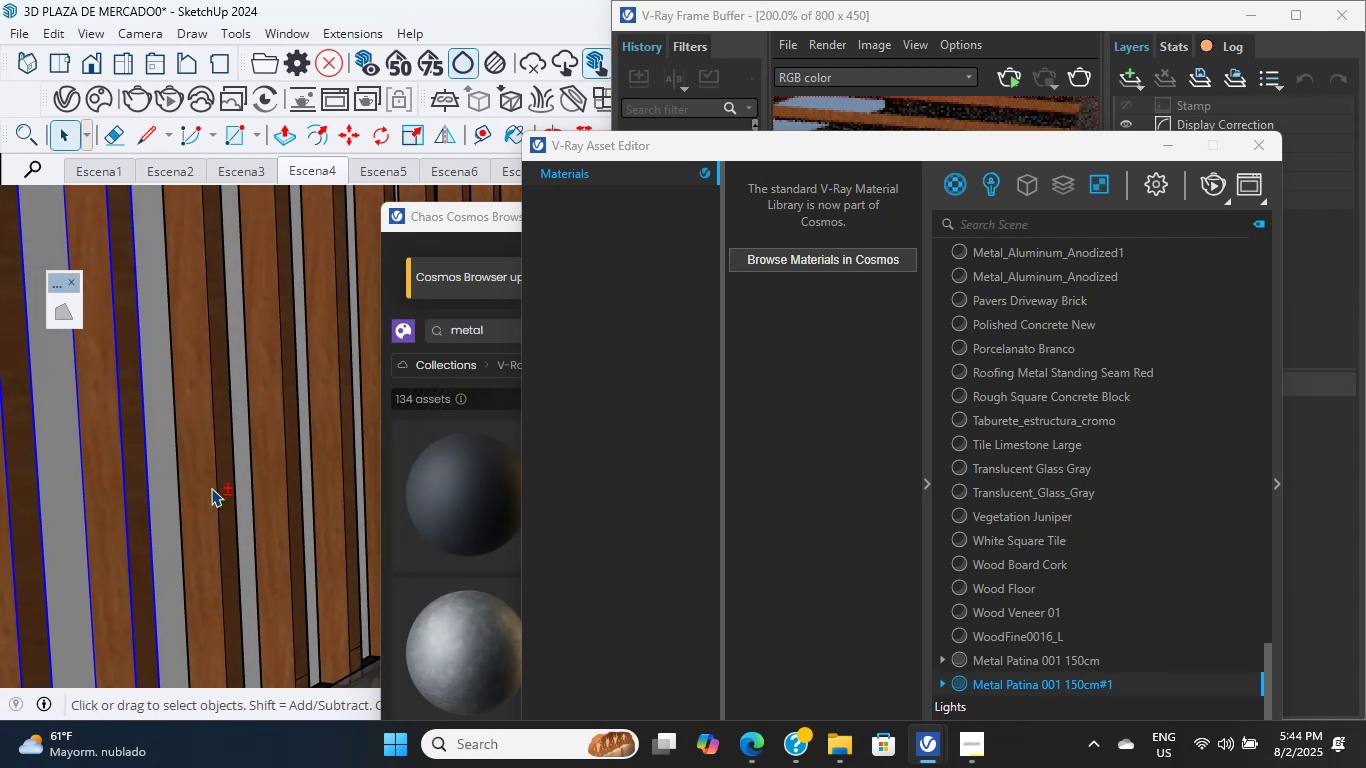 
scroll: coordinate [189, 491], scroll_direction: up, amount: 1.0
 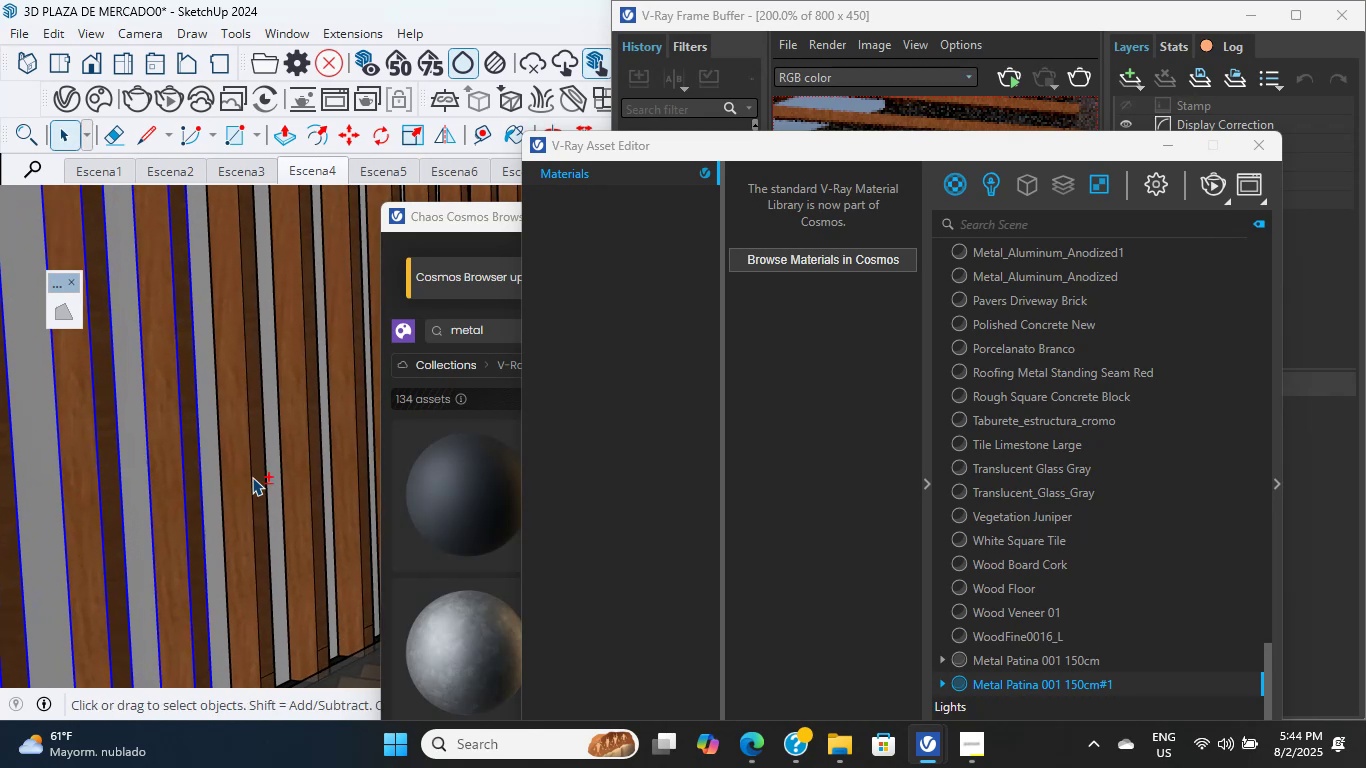 
double_click([255, 478])
 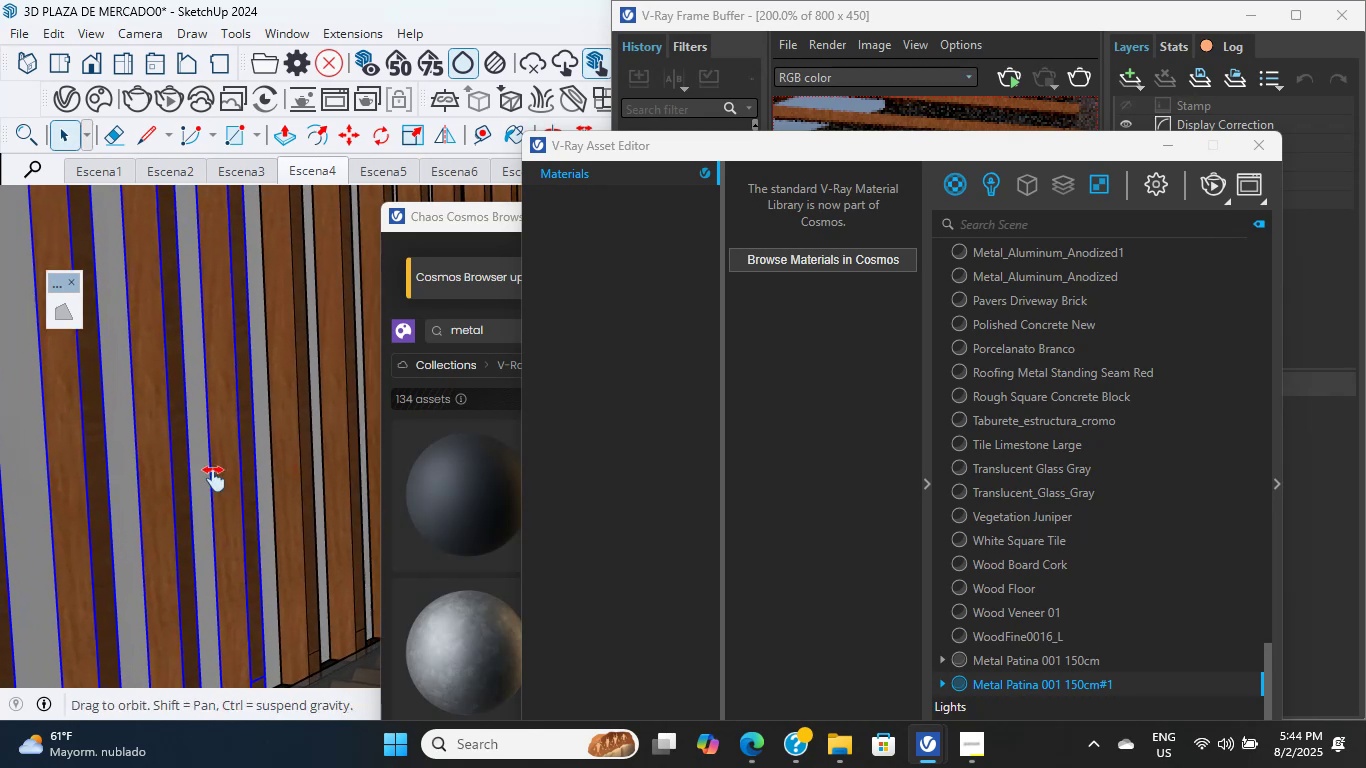 
scroll: coordinate [231, 479], scroll_direction: up, amount: 4.0
 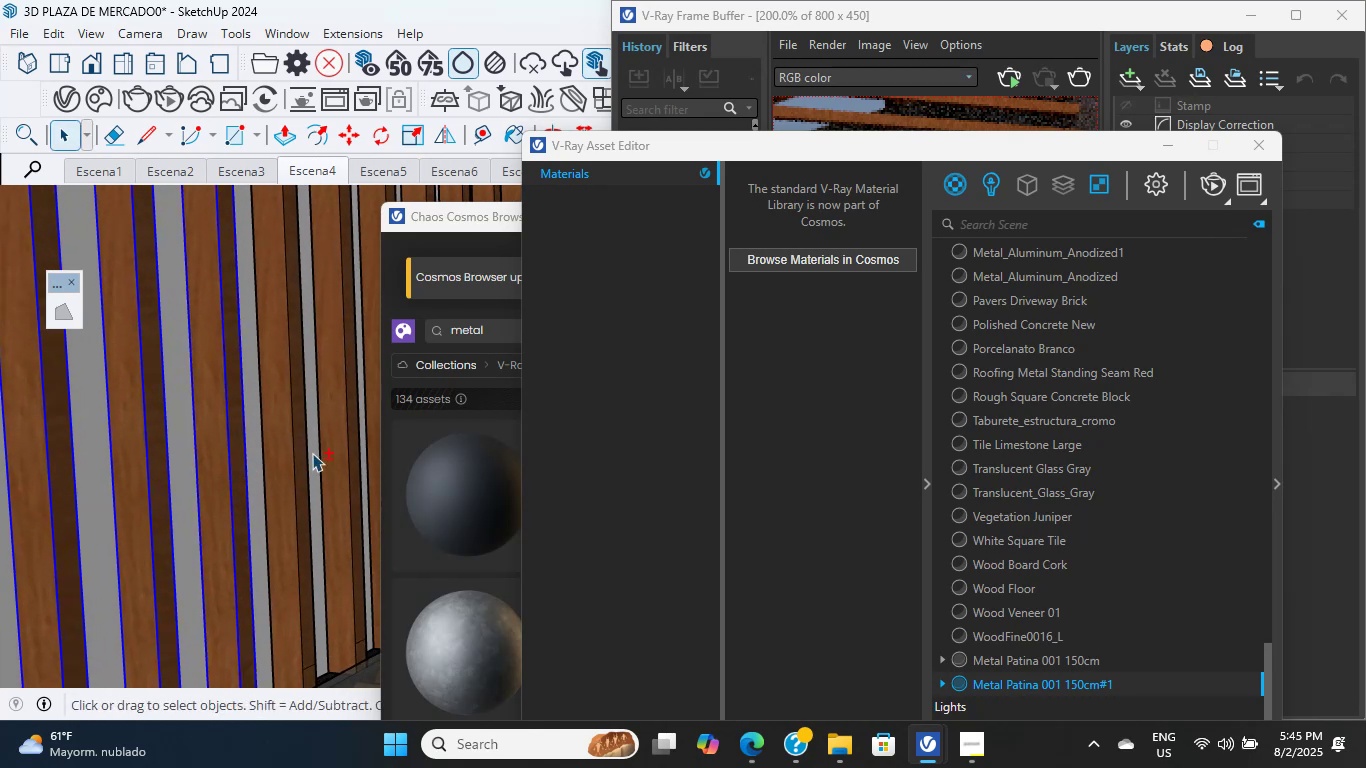 
double_click([312, 453])
 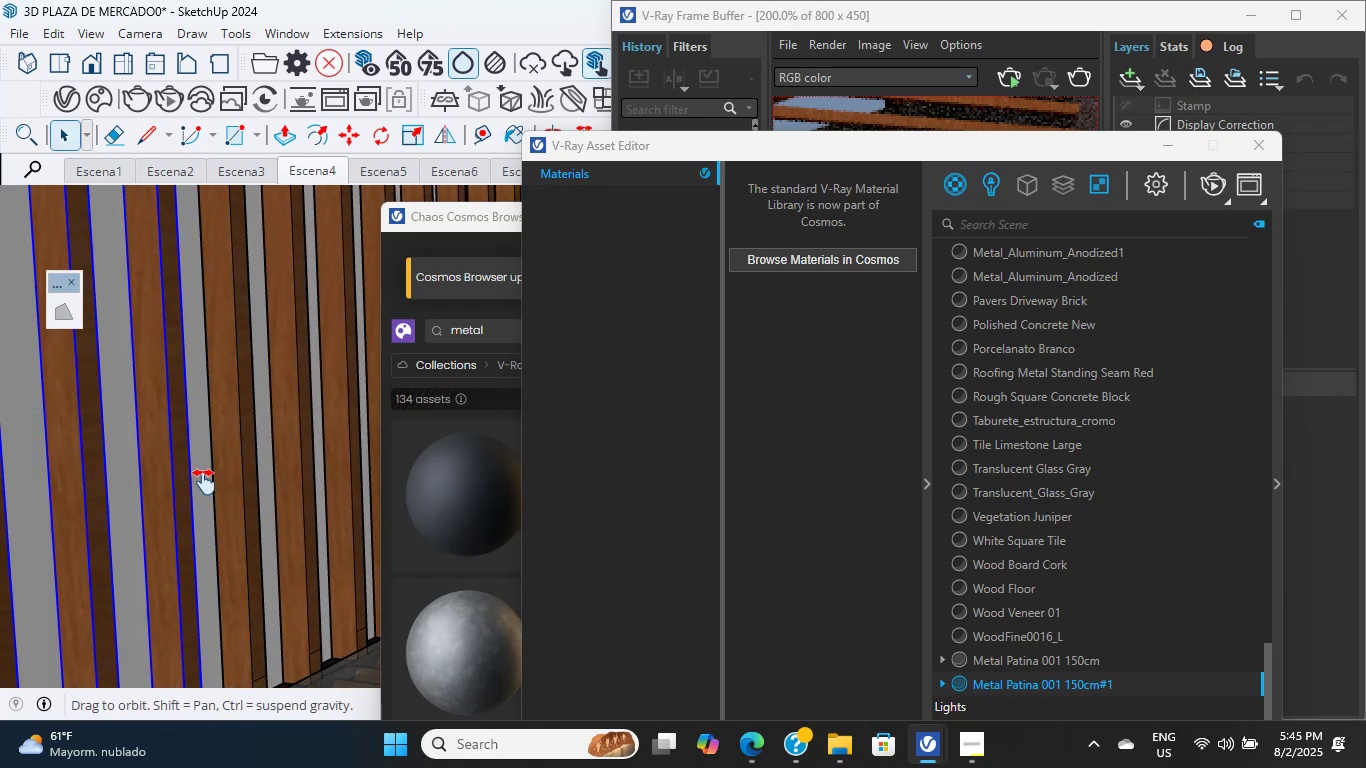 
scroll: coordinate [233, 477], scroll_direction: up, amount: 1.0
 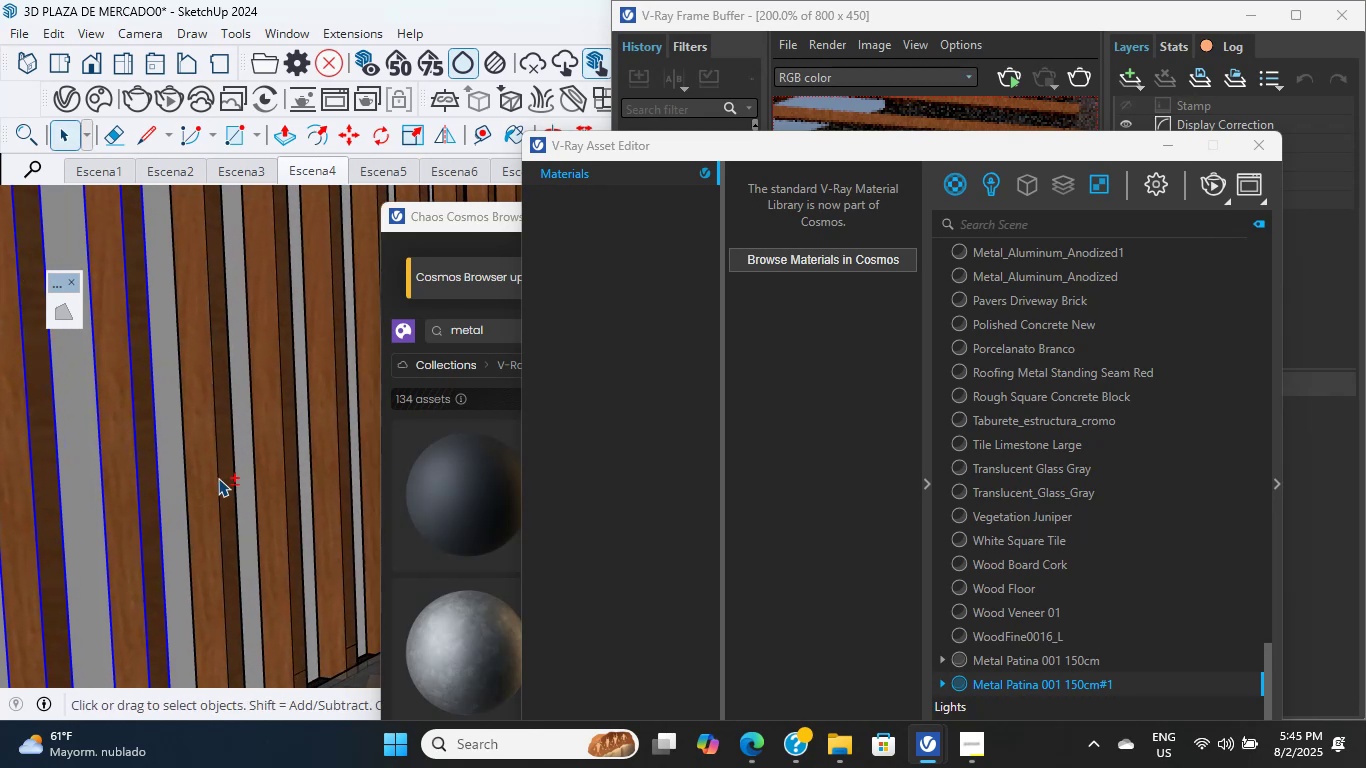 
left_click([214, 475])
 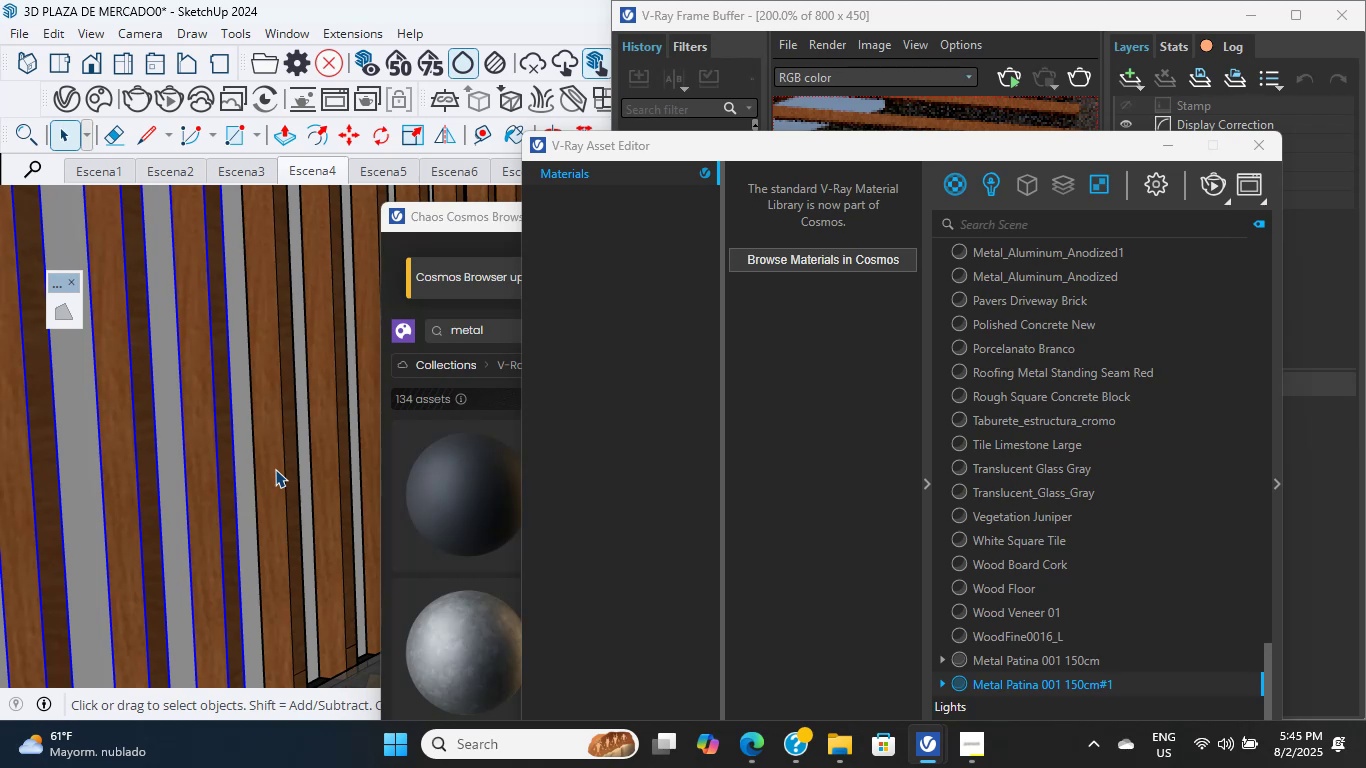 
wait(28.48)
 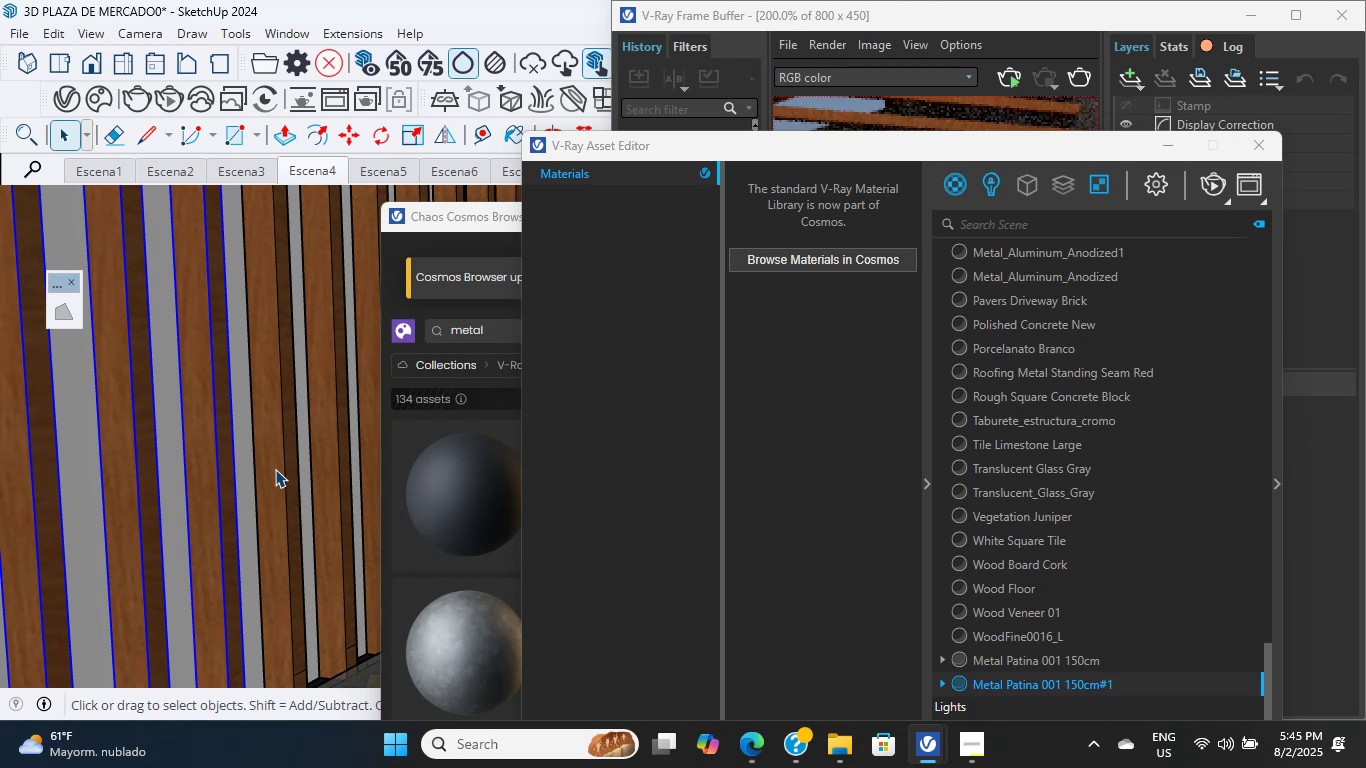 
scroll: coordinate [327, 469], scroll_direction: up, amount: 12.0
 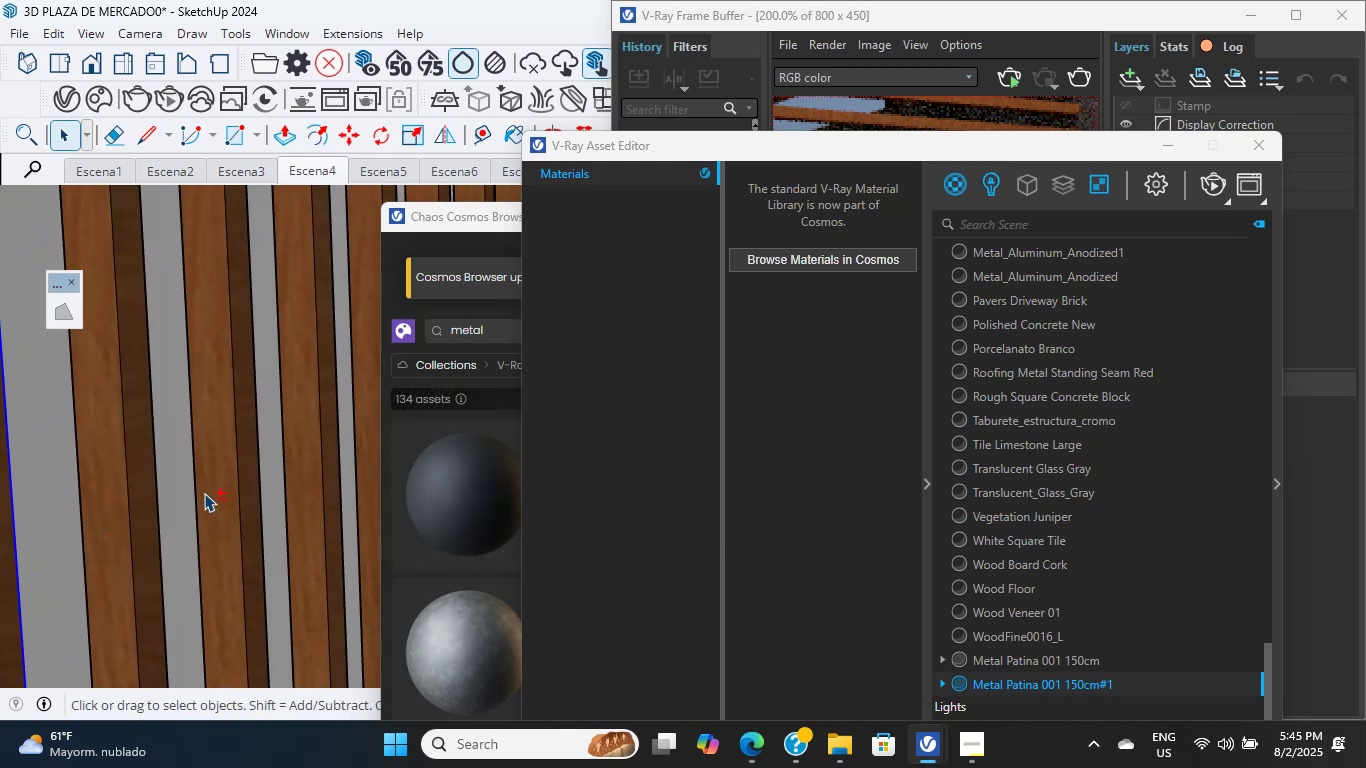 
hold_key(key=ShiftLeft, duration=0.45)
 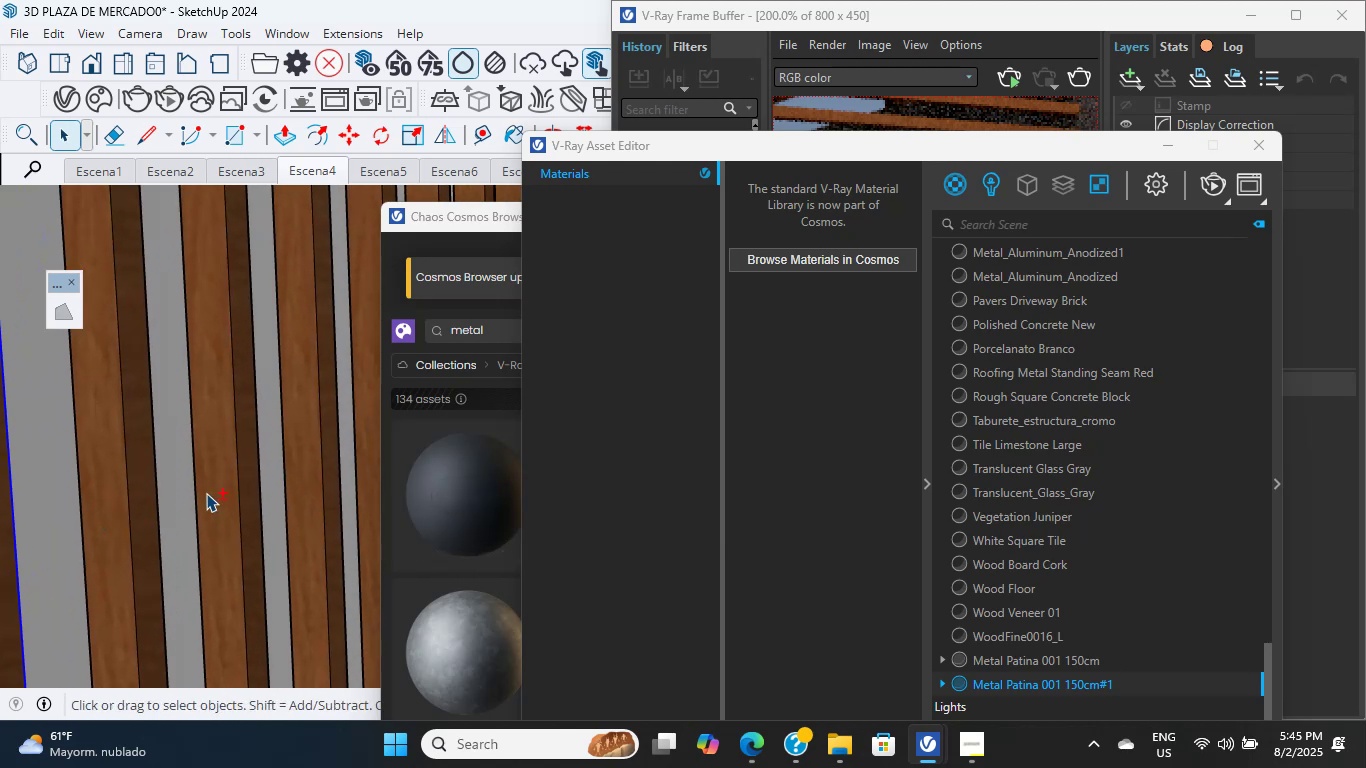 
hold_key(key=ShiftLeft, duration=9.31)
scroll: coordinate [211, 508], scroll_direction: down, amount: 4.0
 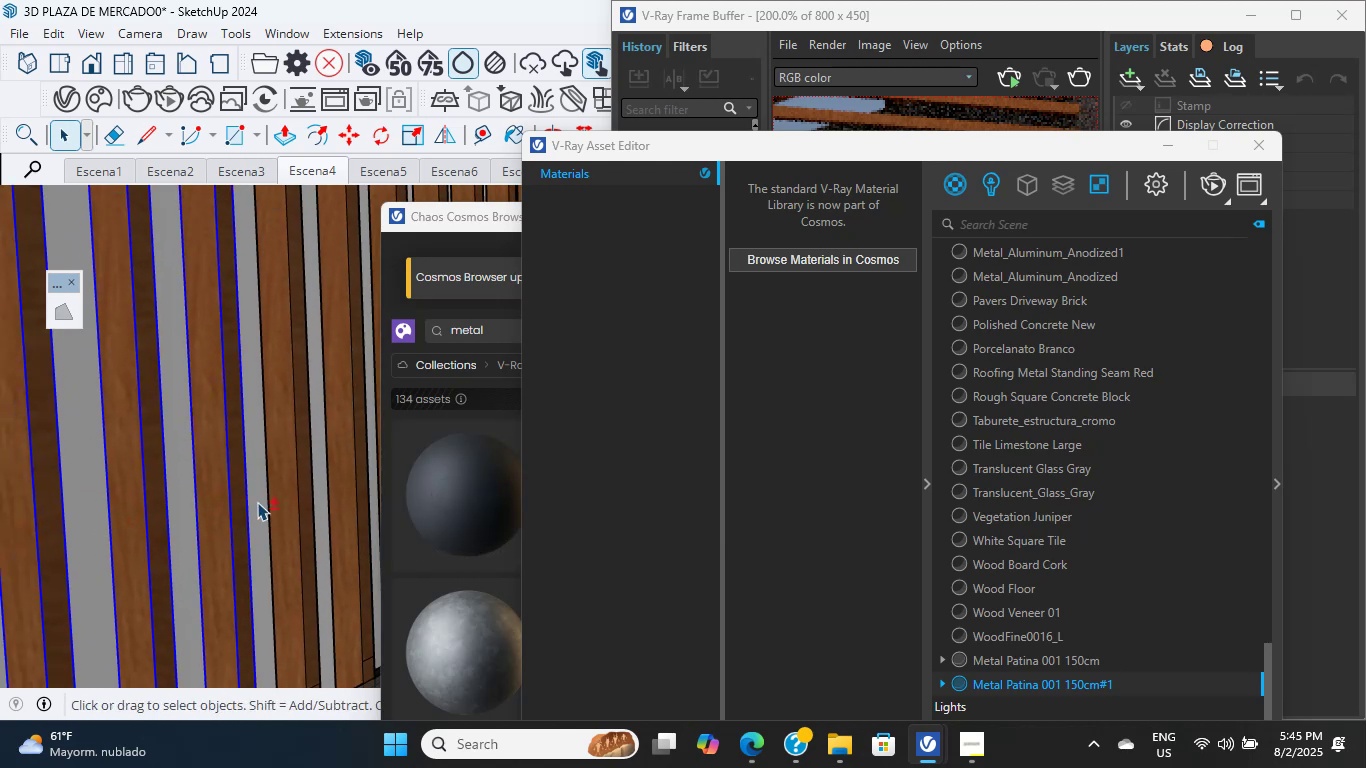 
left_click_drag(start_coordinate=[296, 497], to_coordinate=[302, 495])
 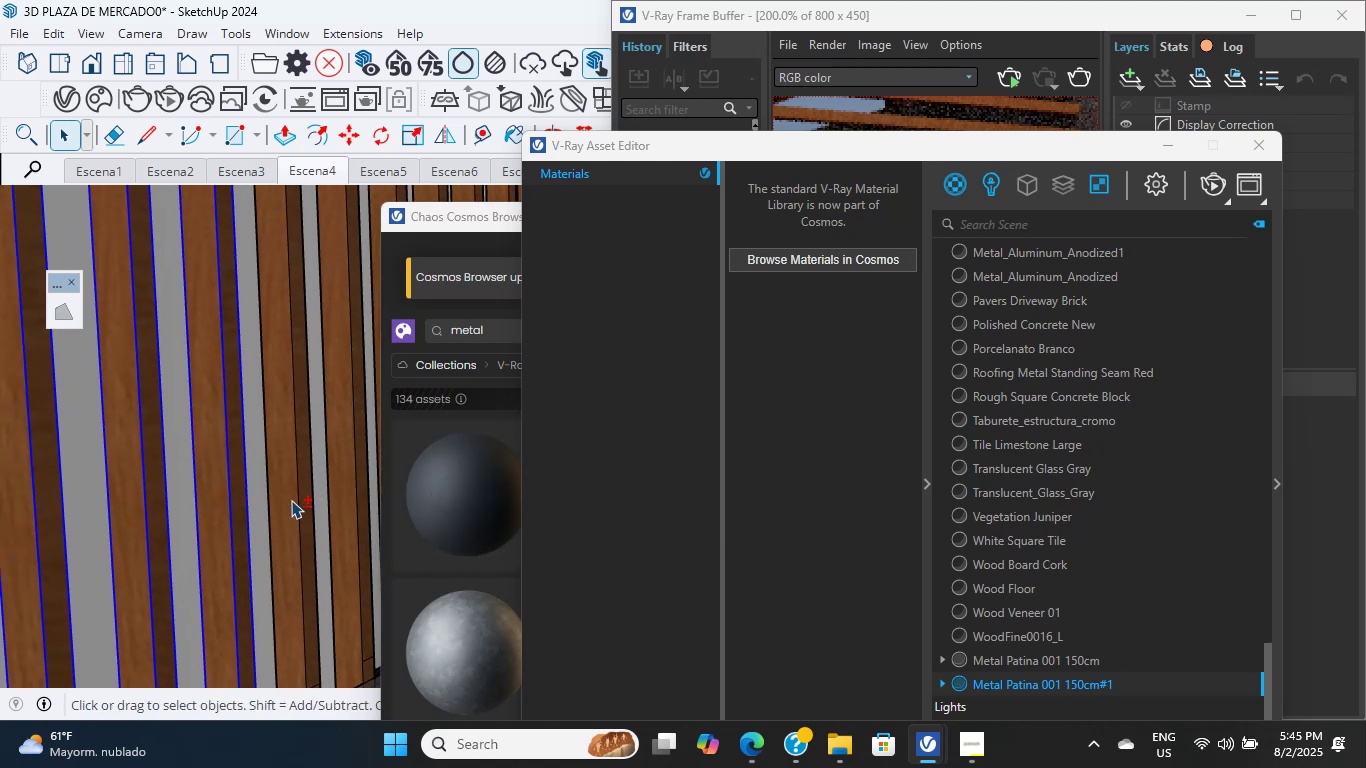 
scroll: coordinate [169, 503], scroll_direction: up, amount: 2.0
 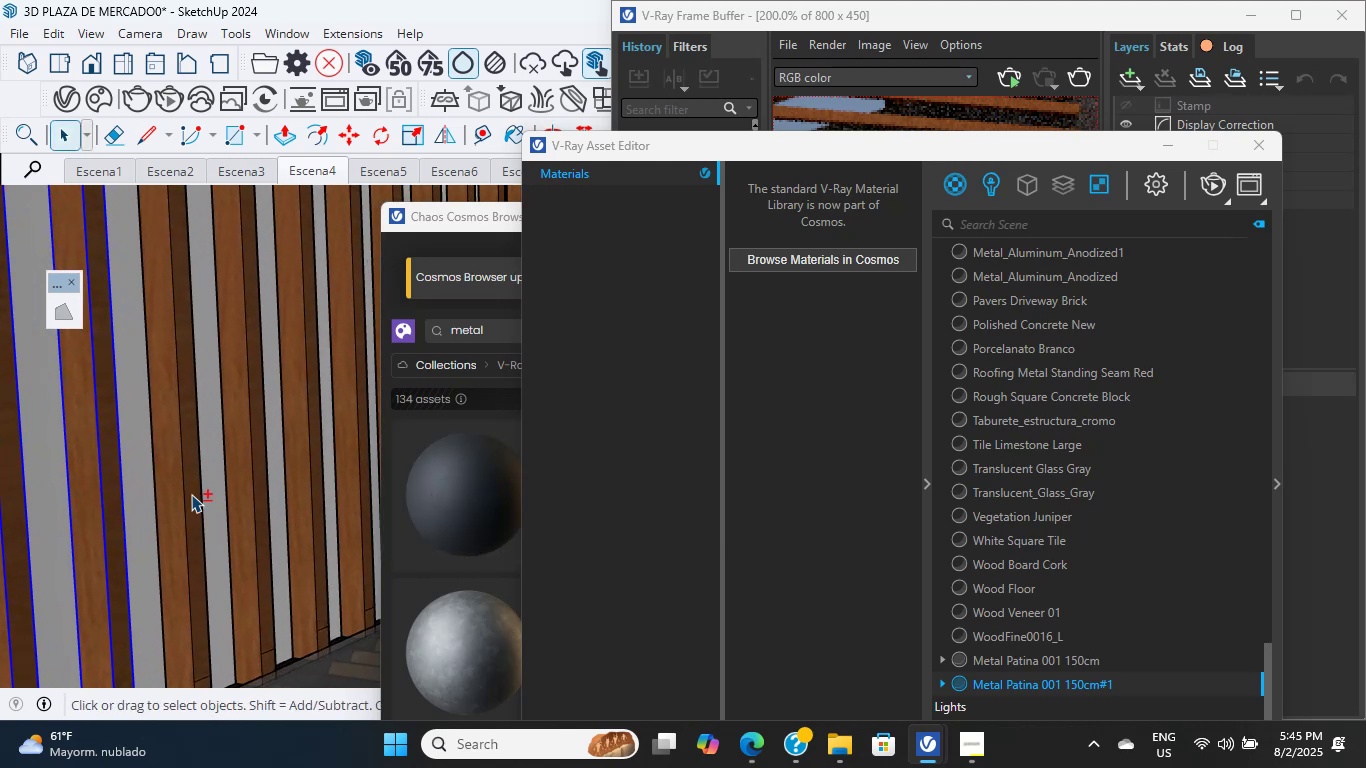 
left_click([199, 493])
 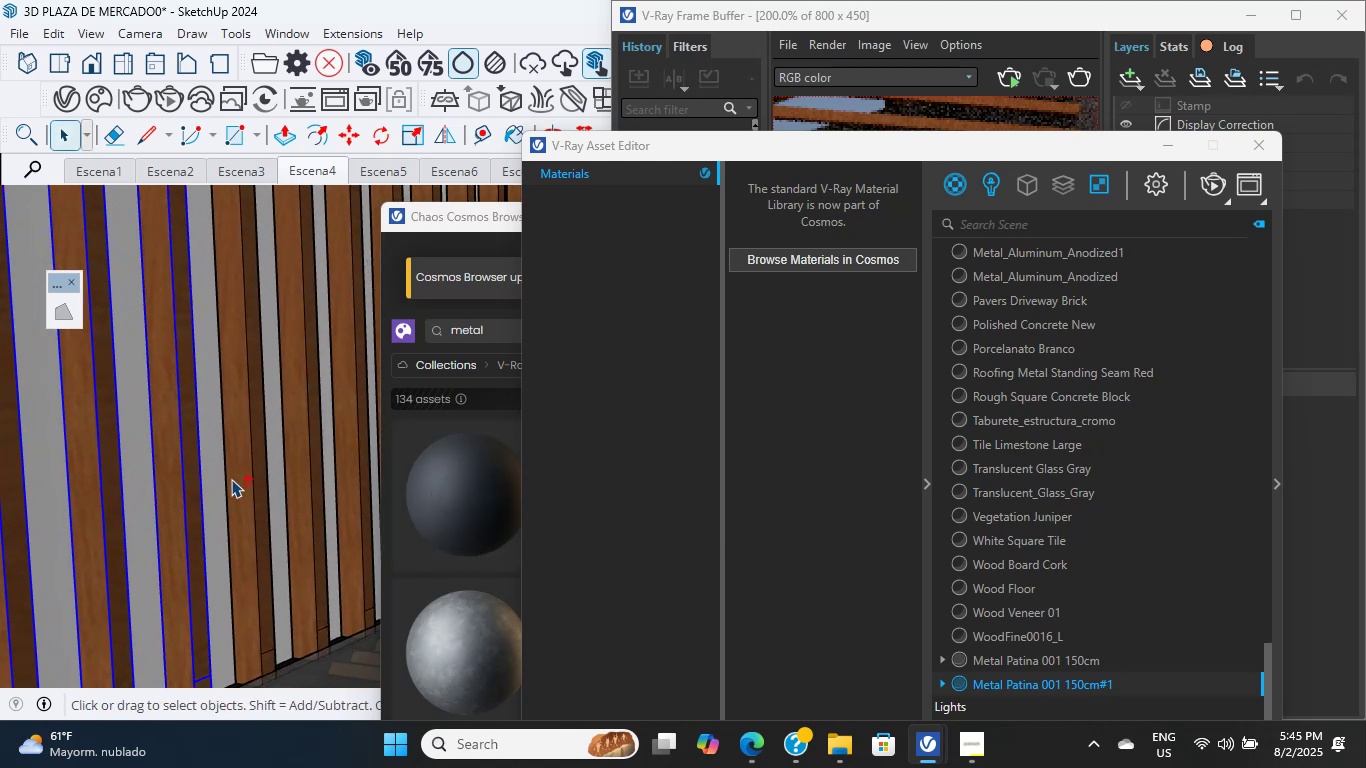 
left_click([253, 480])
 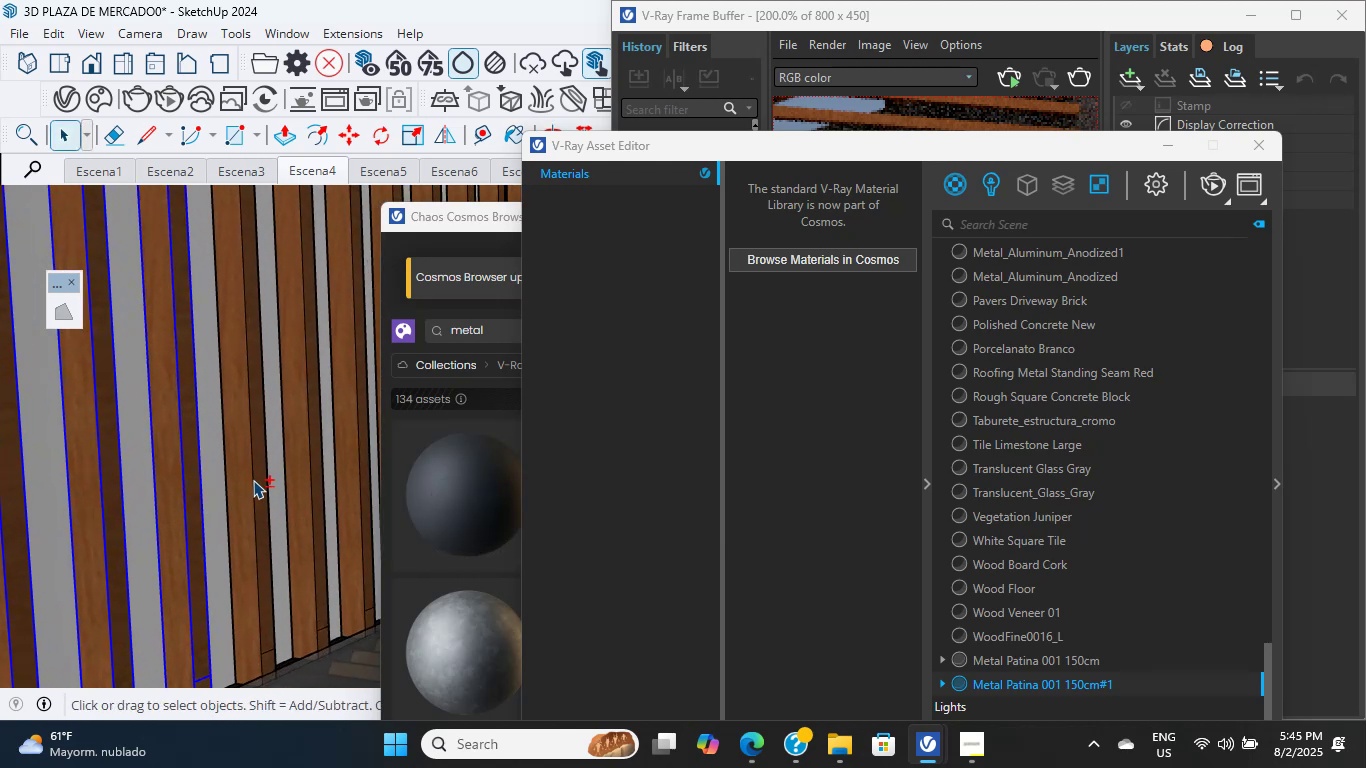 
scroll: coordinate [284, 487], scroll_direction: up, amount: 4.0
 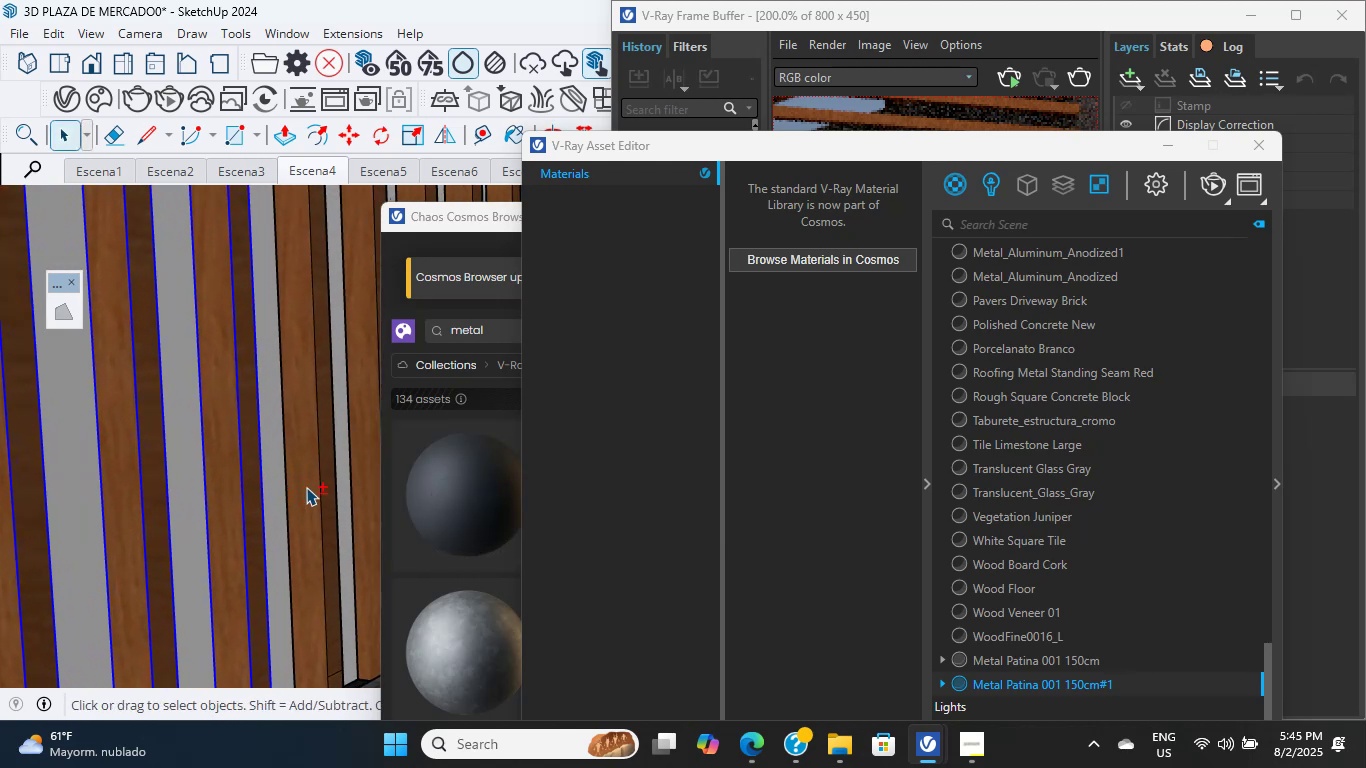 
left_click([307, 487])
 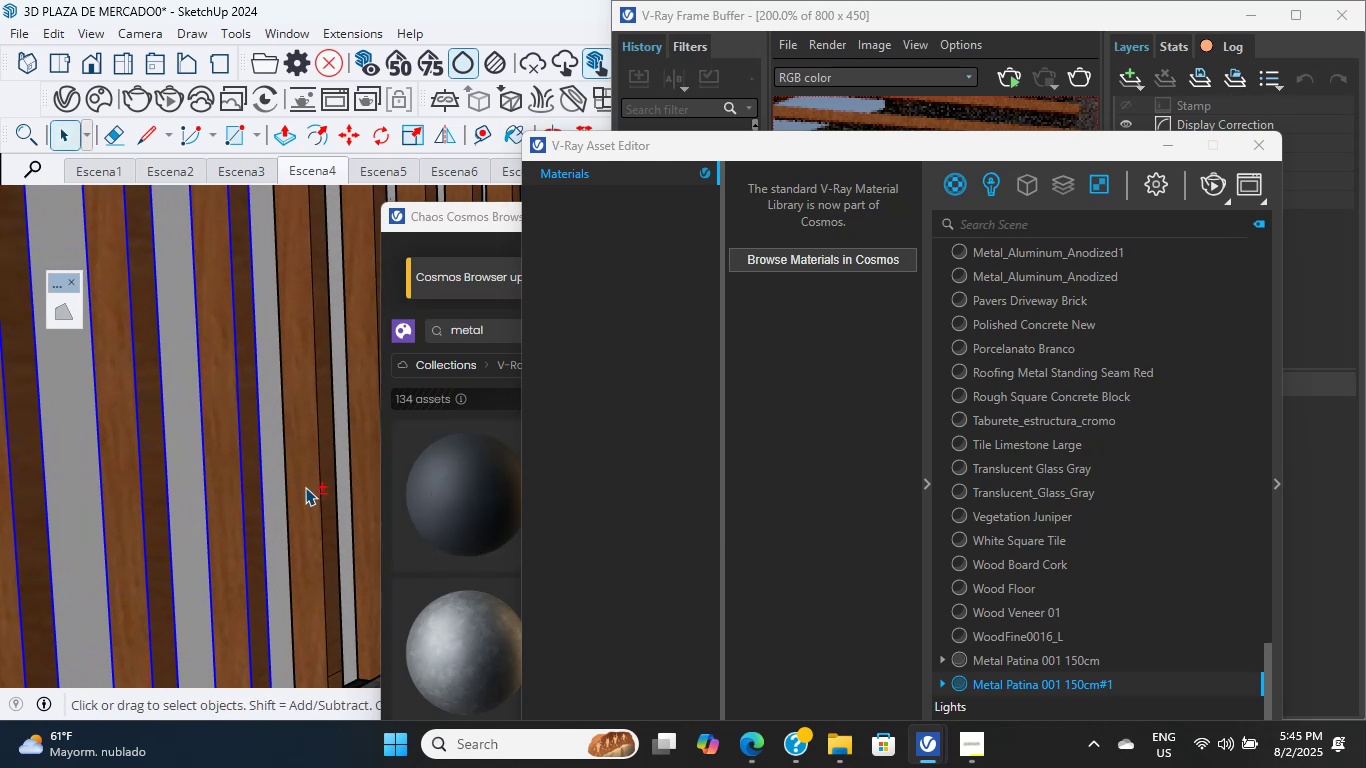 
scroll: coordinate [273, 489], scroll_direction: down, amount: 1.0
 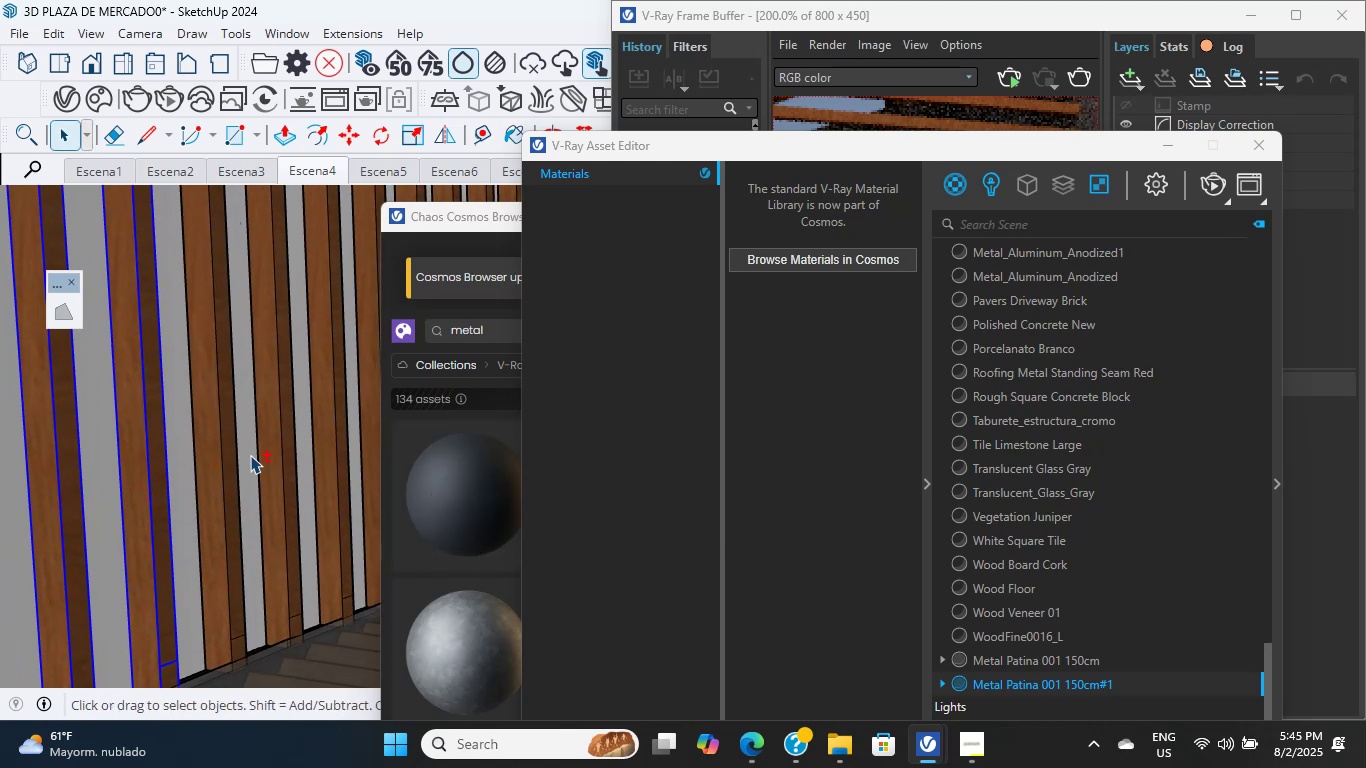 
left_click([215, 458])
 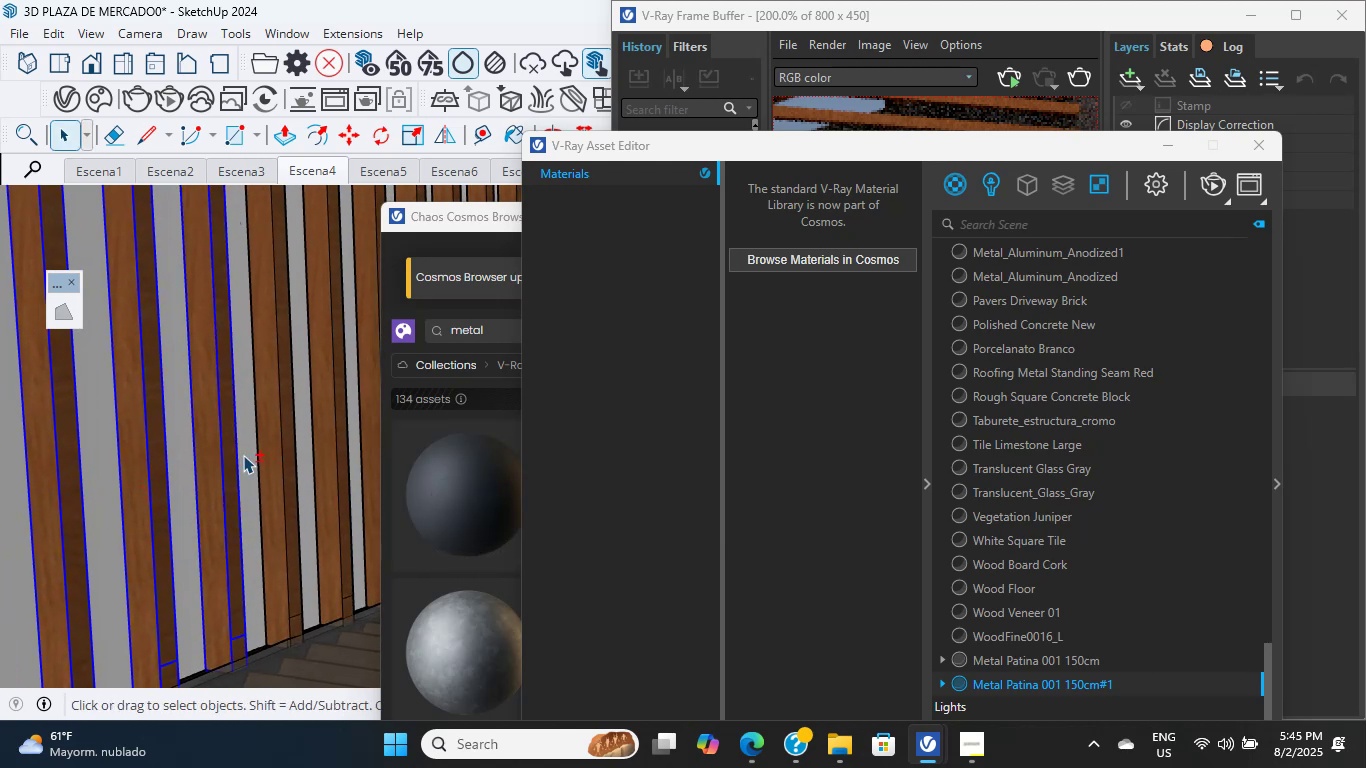 
scroll: coordinate [280, 456], scroll_direction: up, amount: 3.0
 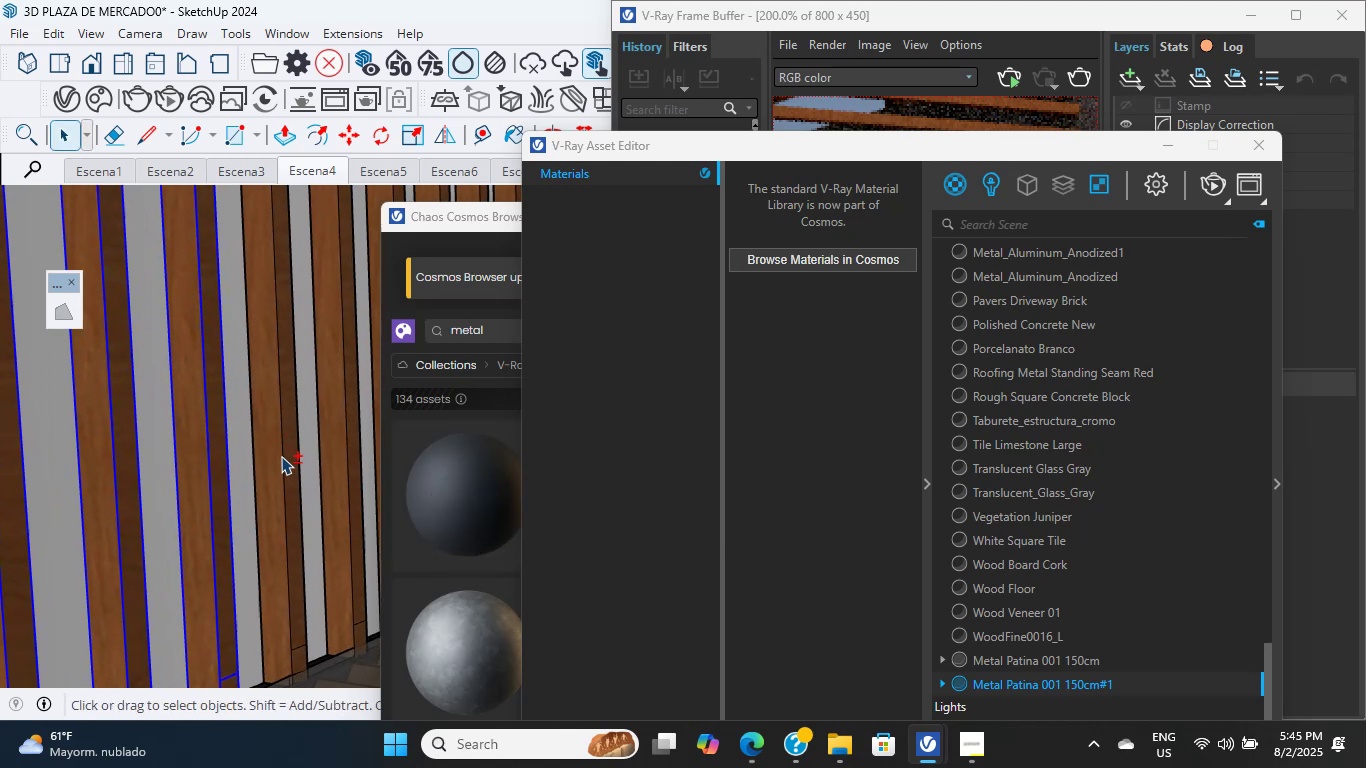 
left_click([281, 456])
 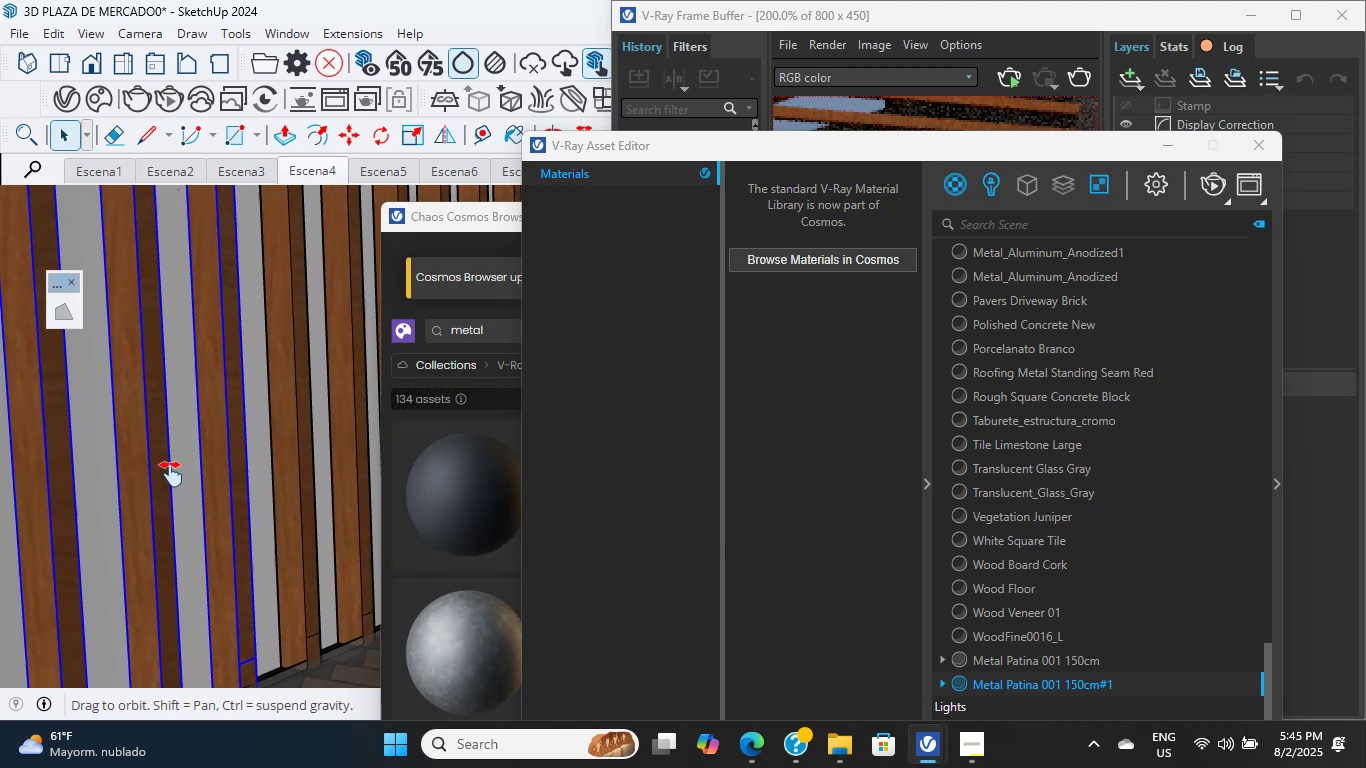 
scroll: coordinate [201, 460], scroll_direction: up, amount: 3.0
 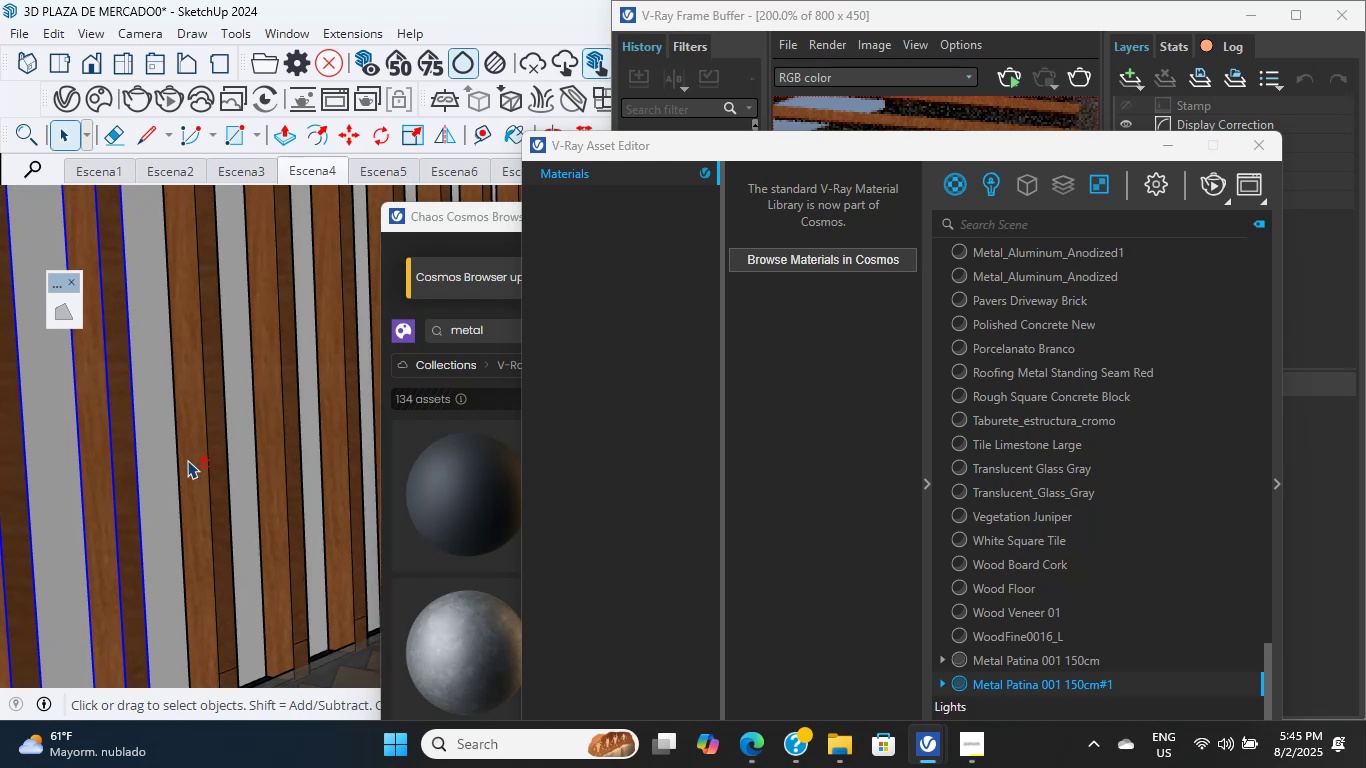 
left_click([207, 459])
 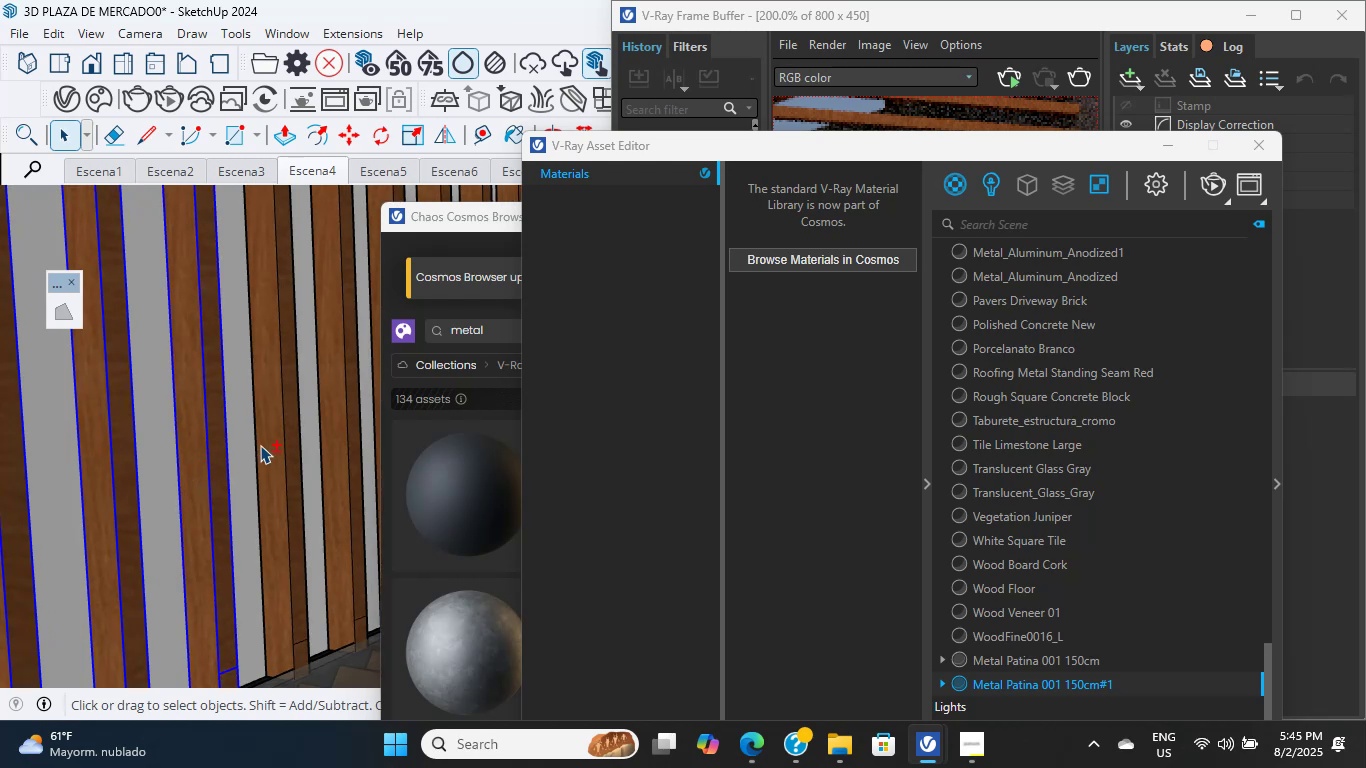 
left_click([282, 445])
 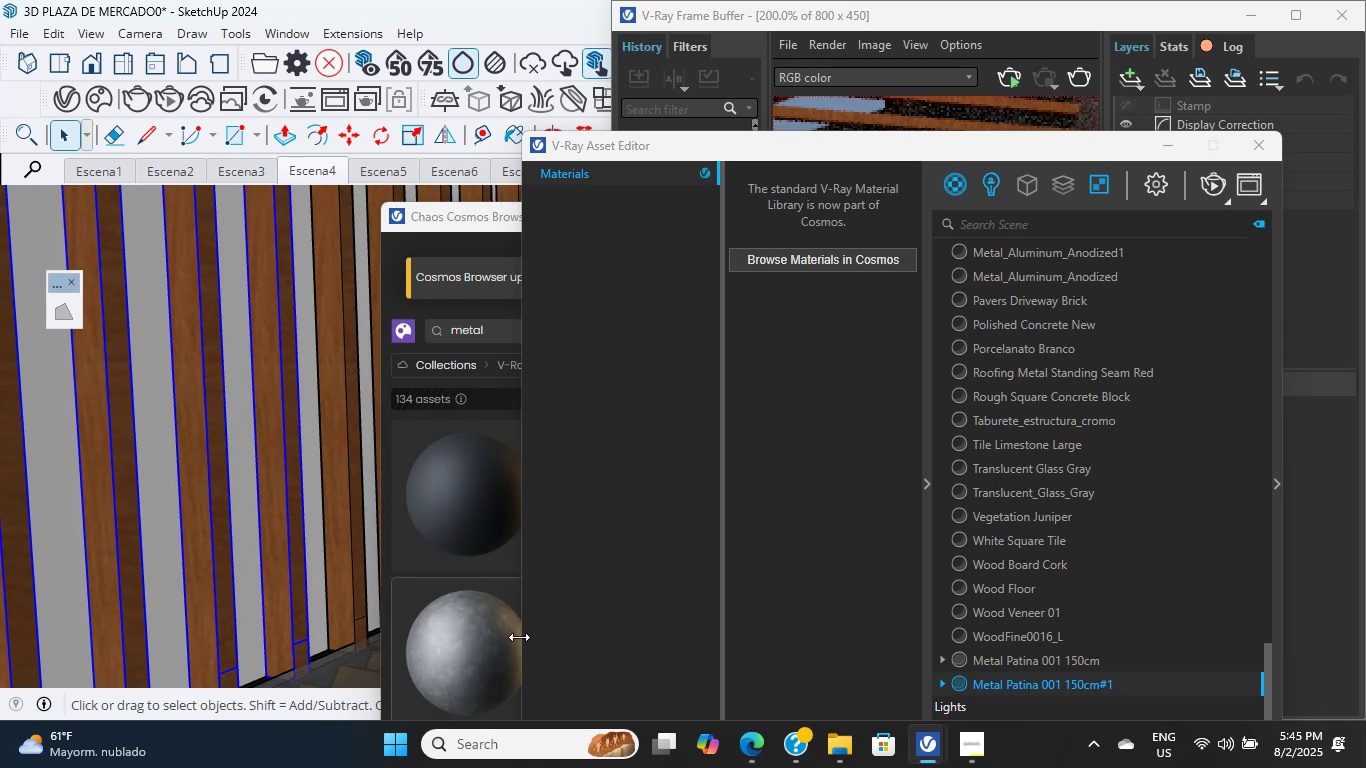 
scroll: coordinate [280, 468], scroll_direction: down, amount: 5.0
 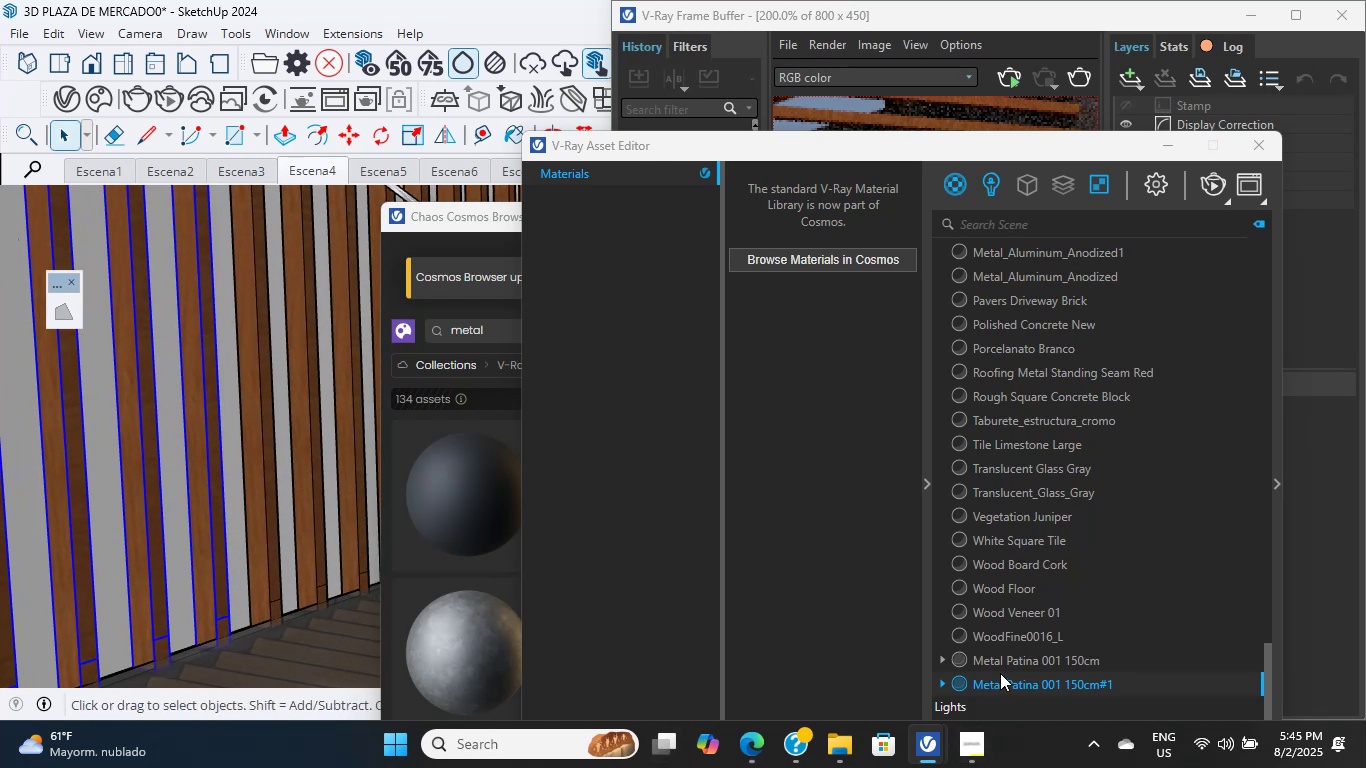 
right_click([1022, 683])
 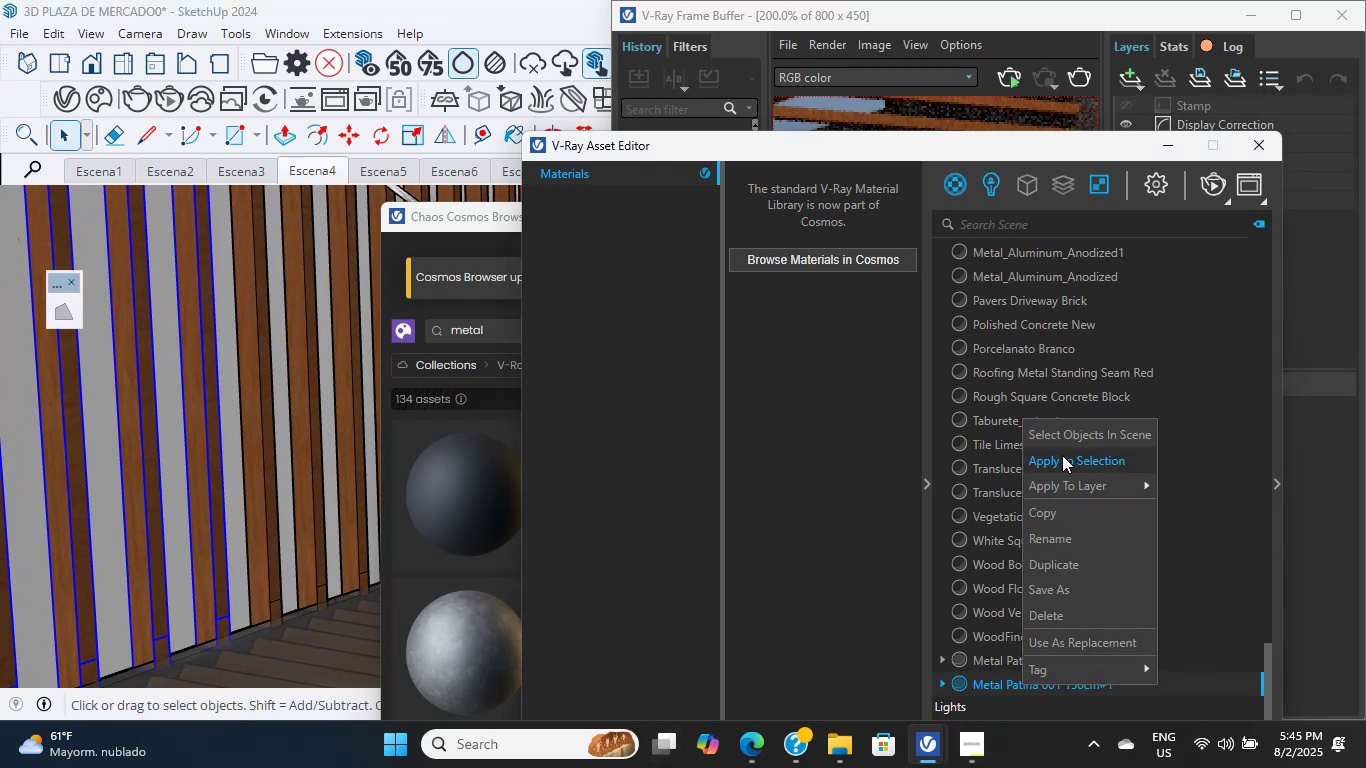 
scroll: coordinate [121, 462], scroll_direction: up, amount: 5.0
 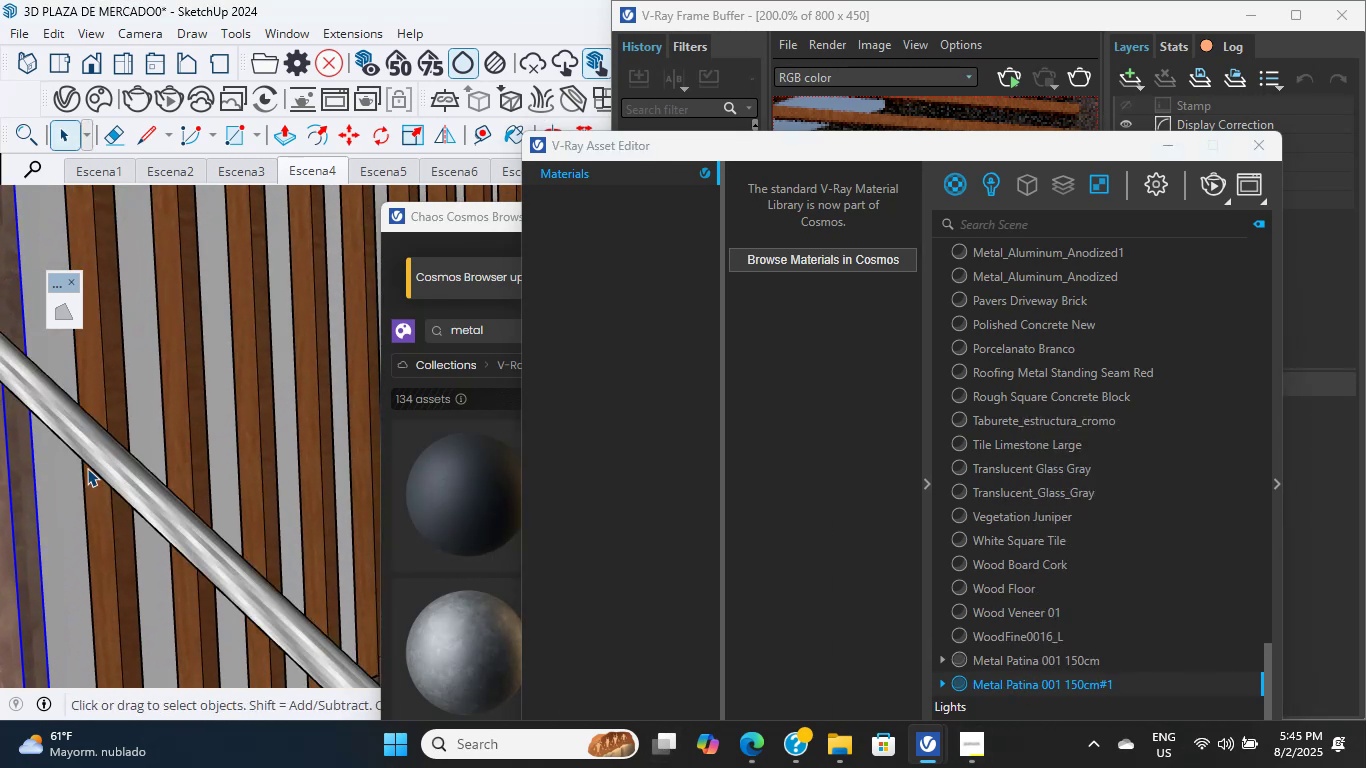 
hold_key(key=ShiftLeft, duration=0.52)
 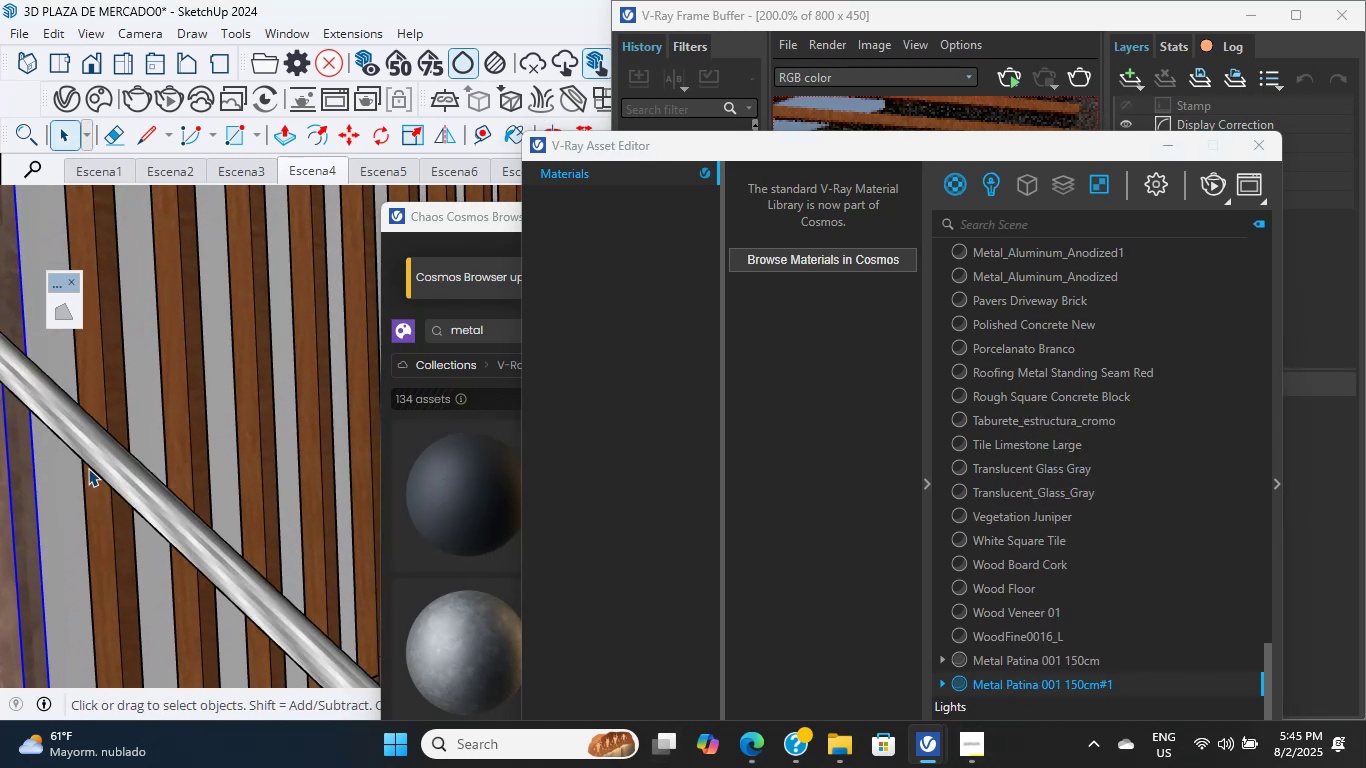 
hold_key(key=ShiftLeft, duration=0.71)
scroll: coordinate [105, 467], scroll_direction: down, amount: 1.0
 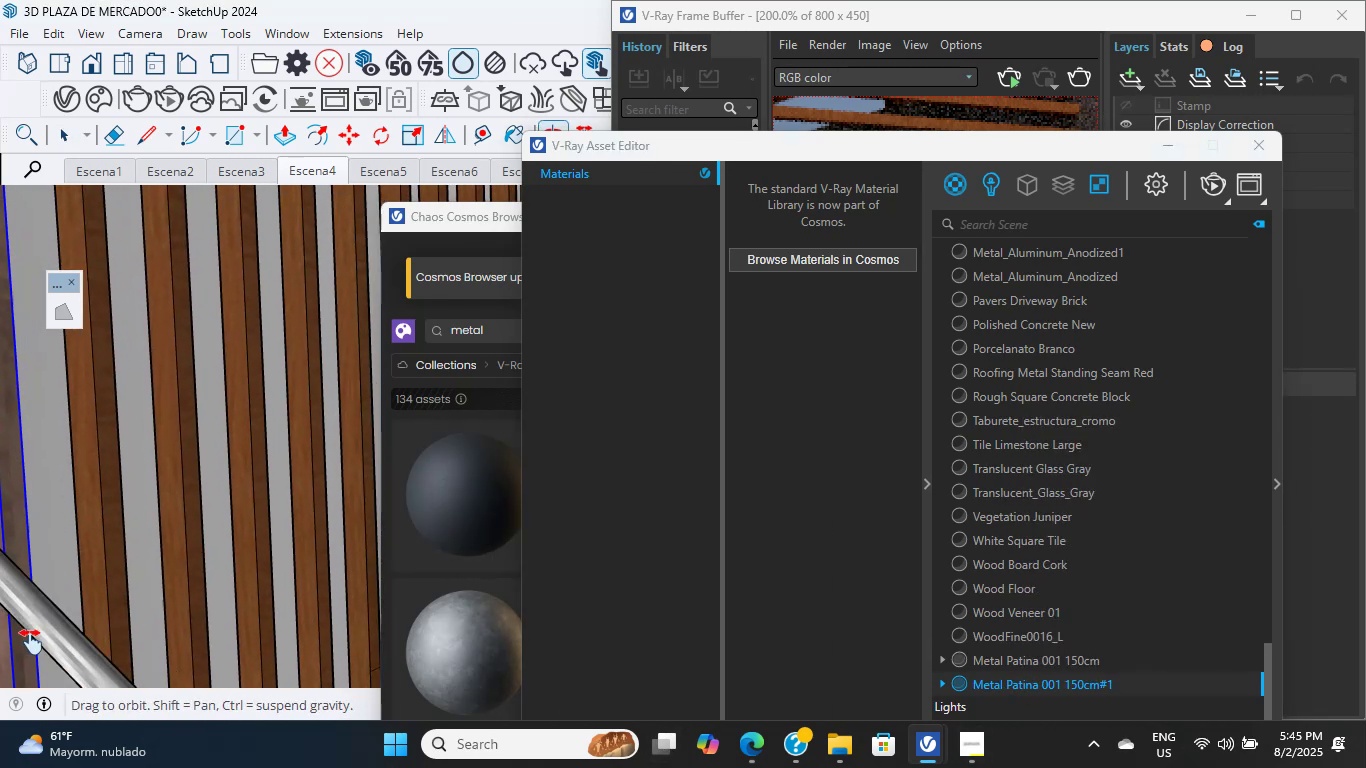 
scroll: coordinate [101, 521], scroll_direction: up, amount: 3.0
 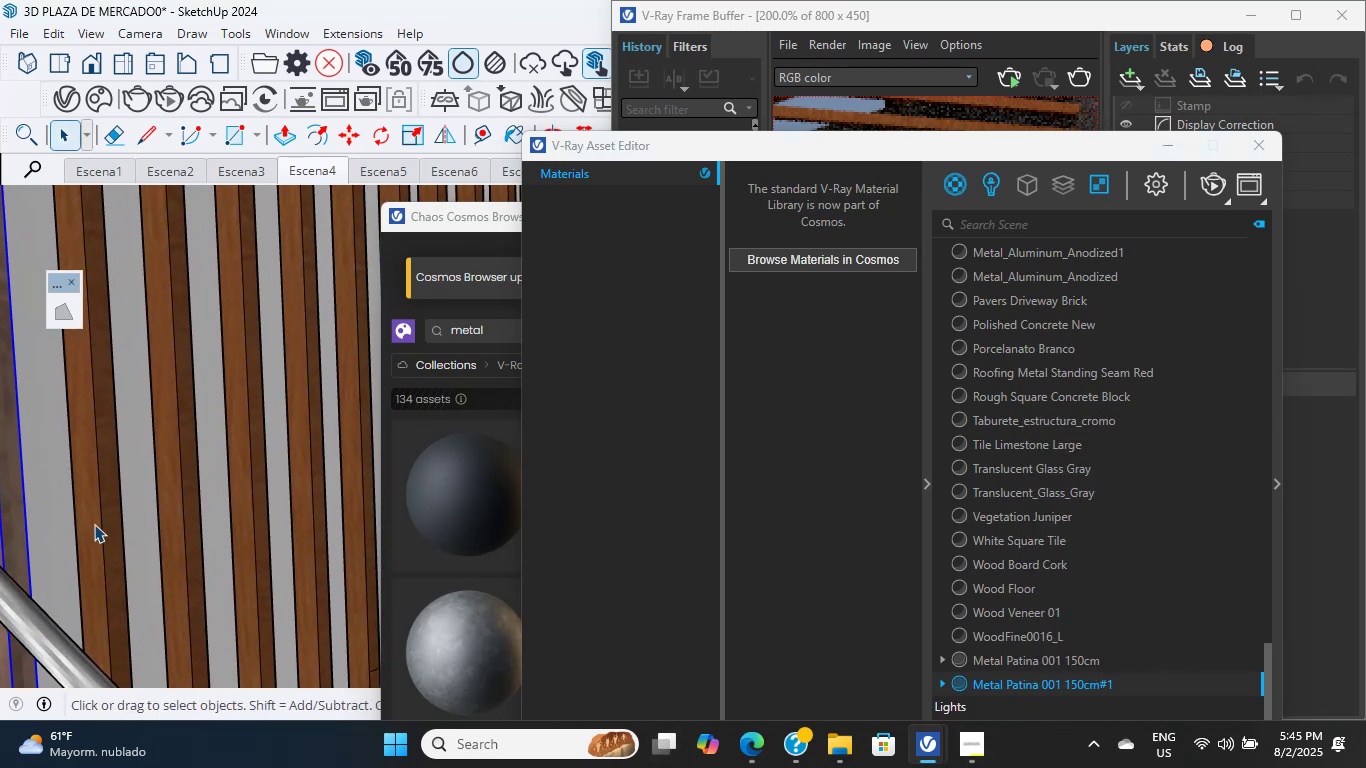 
hold_key(key=ShiftLeft, duration=19.15)
double_click([184, 474])
 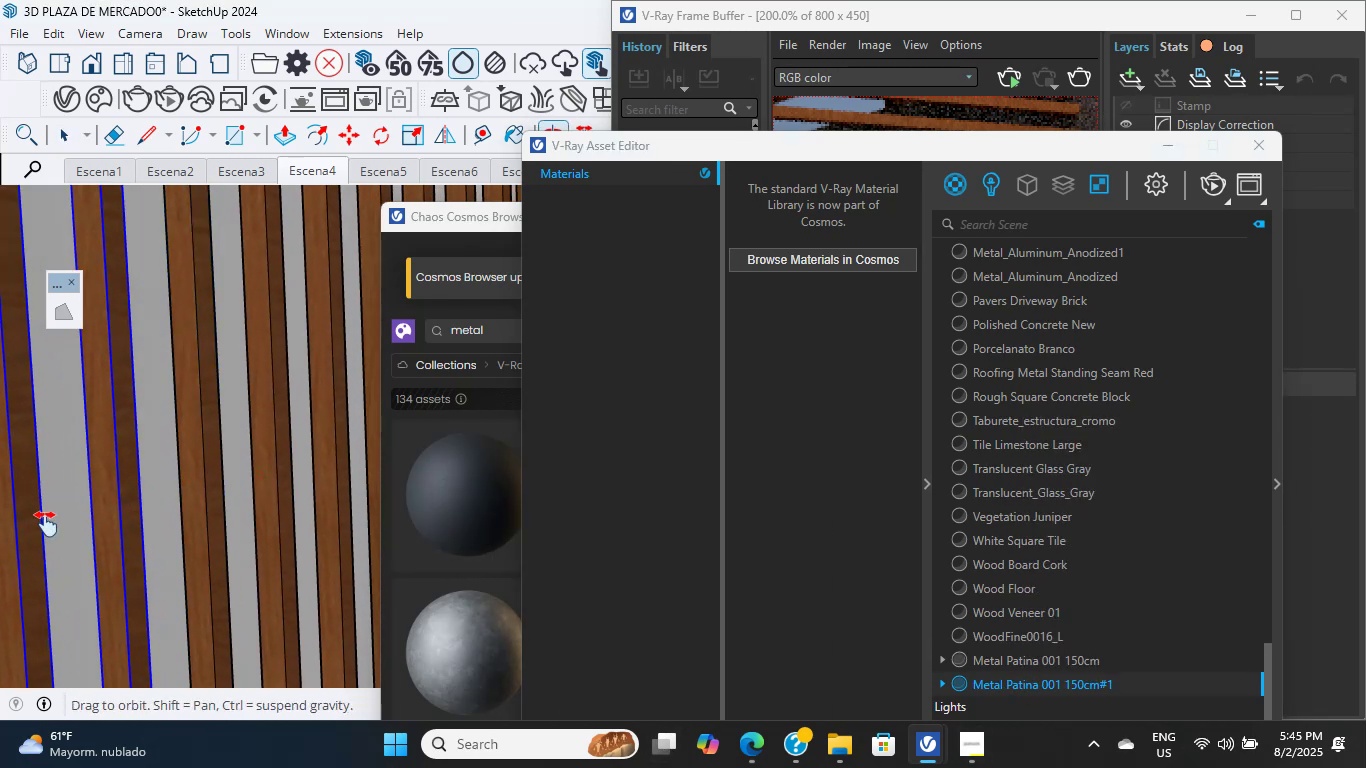 
scroll: coordinate [139, 503], scroll_direction: up, amount: 4.0
 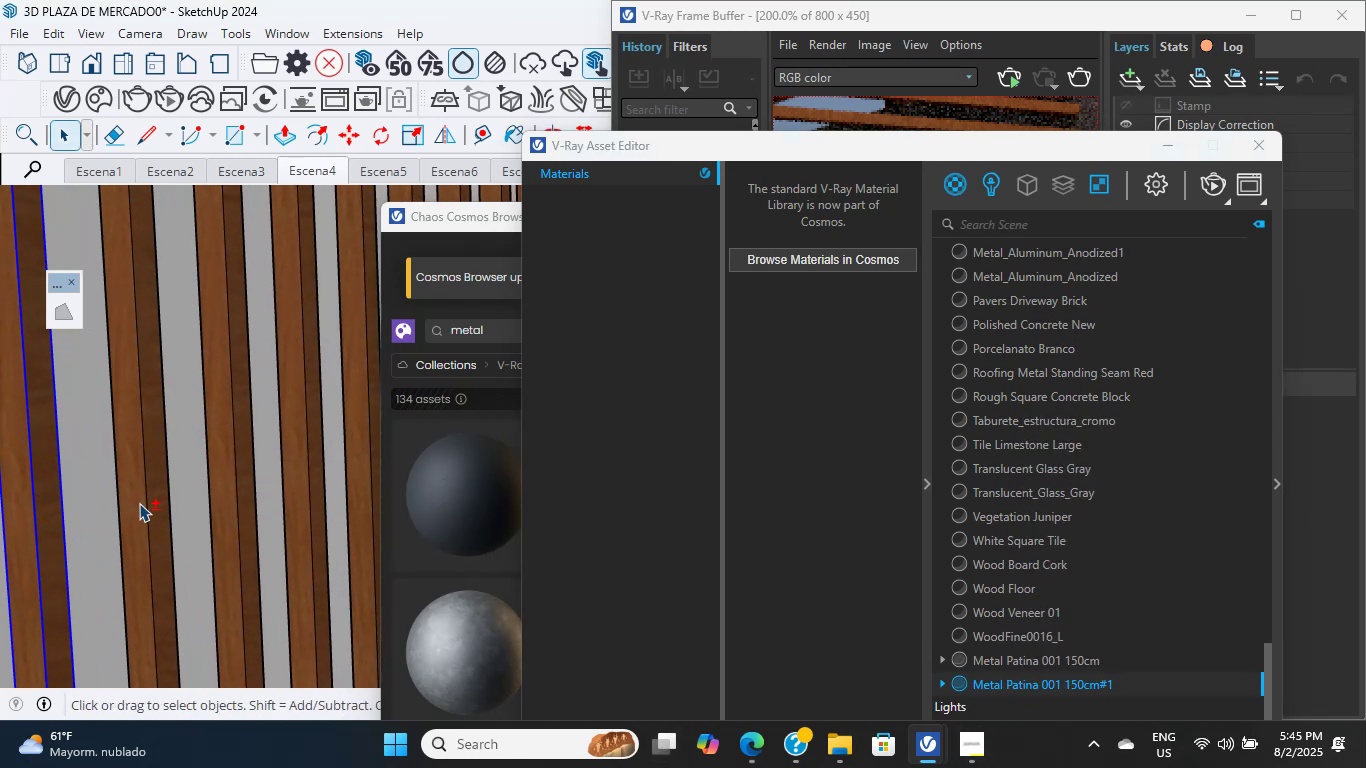 
left_click([142, 502])
 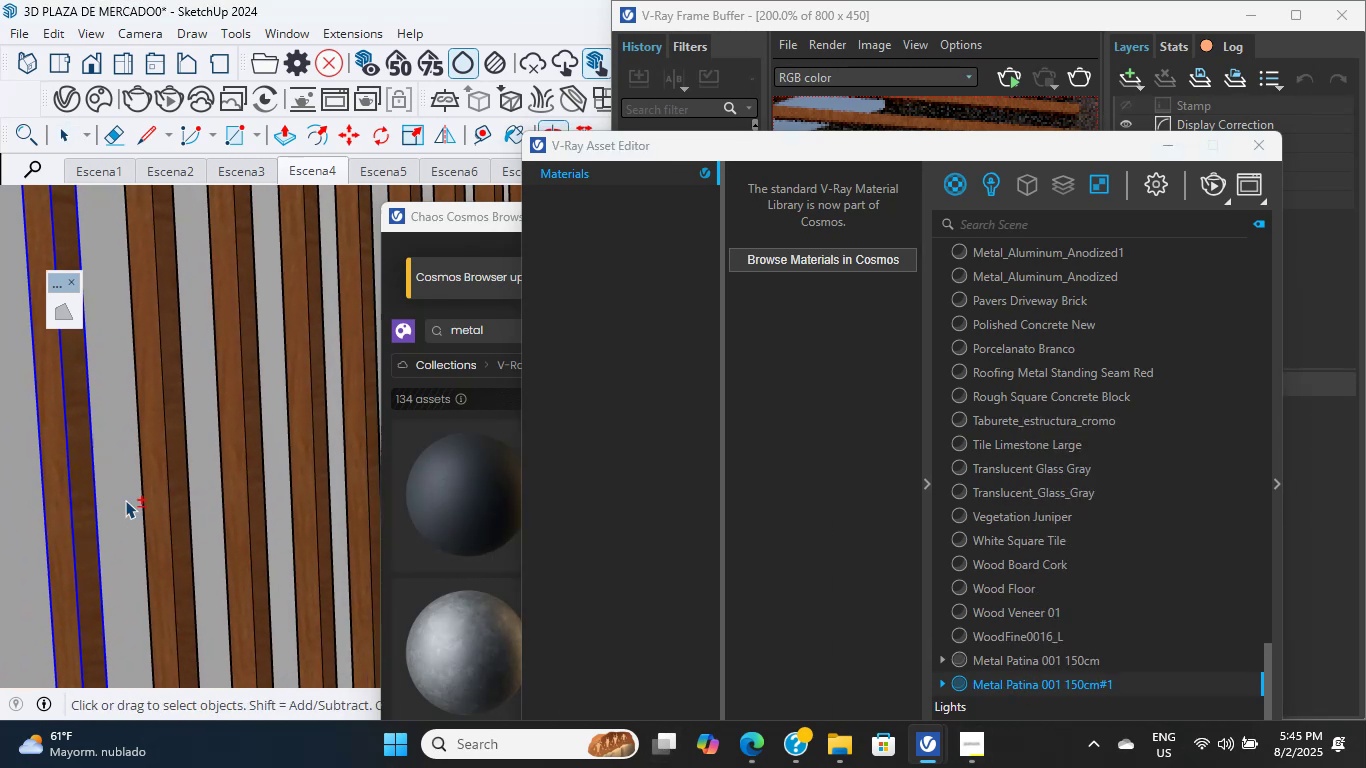 
left_click([174, 489])
 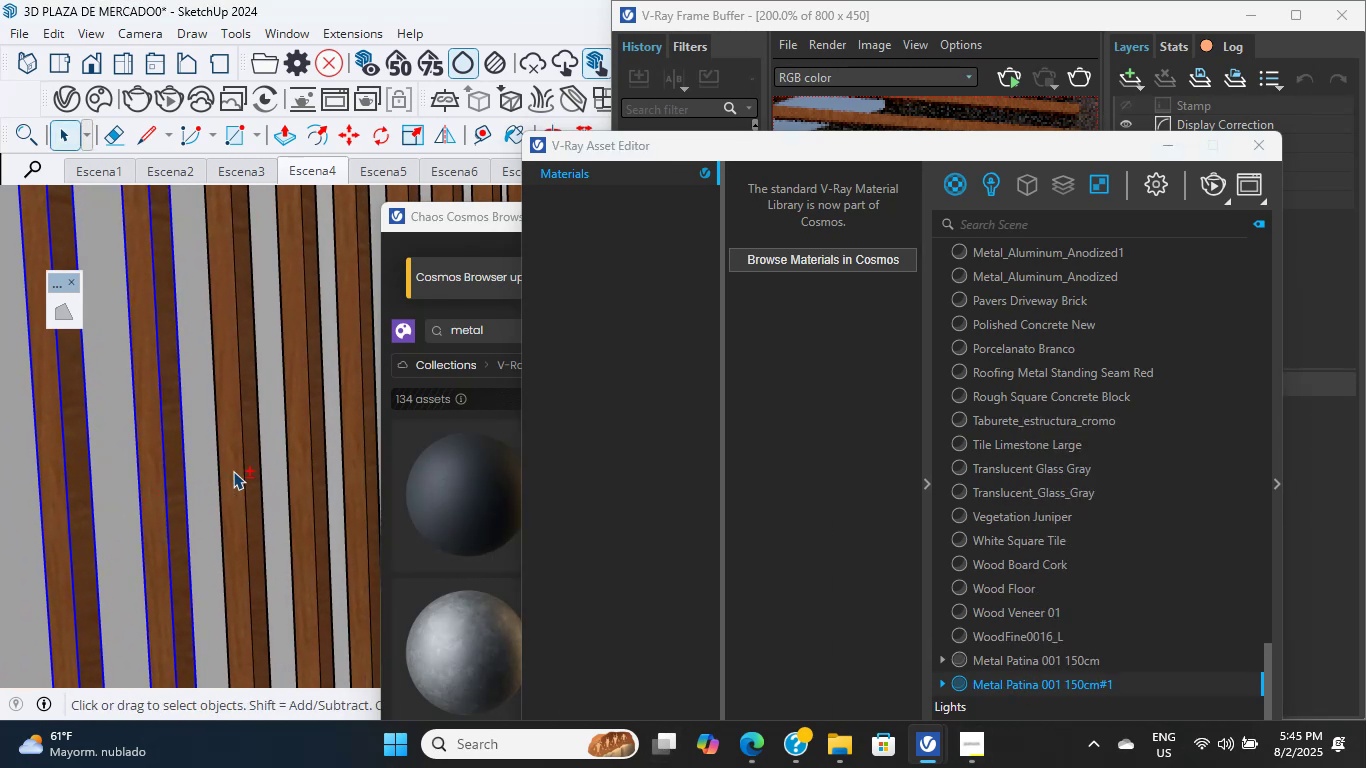 
double_click([250, 470])
 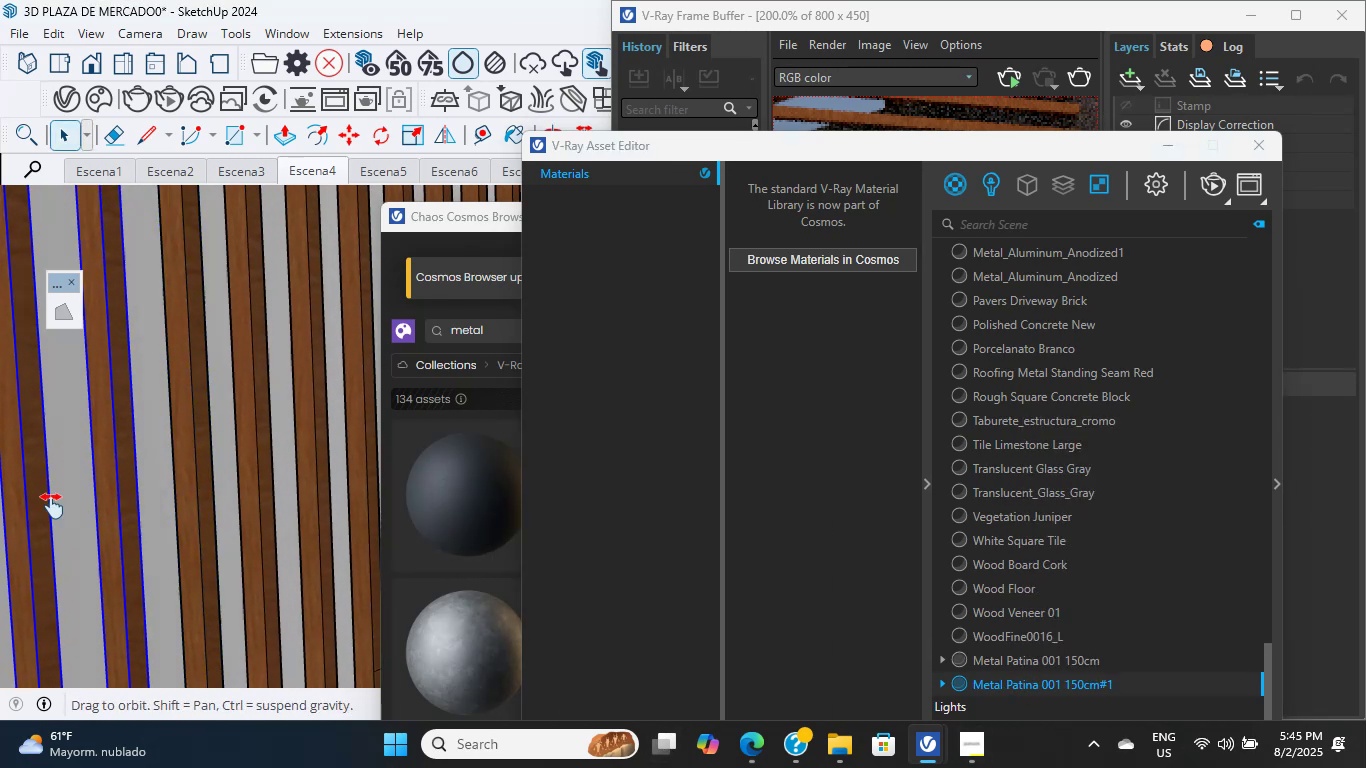 
scroll: coordinate [116, 501], scroll_direction: up, amount: 4.0
 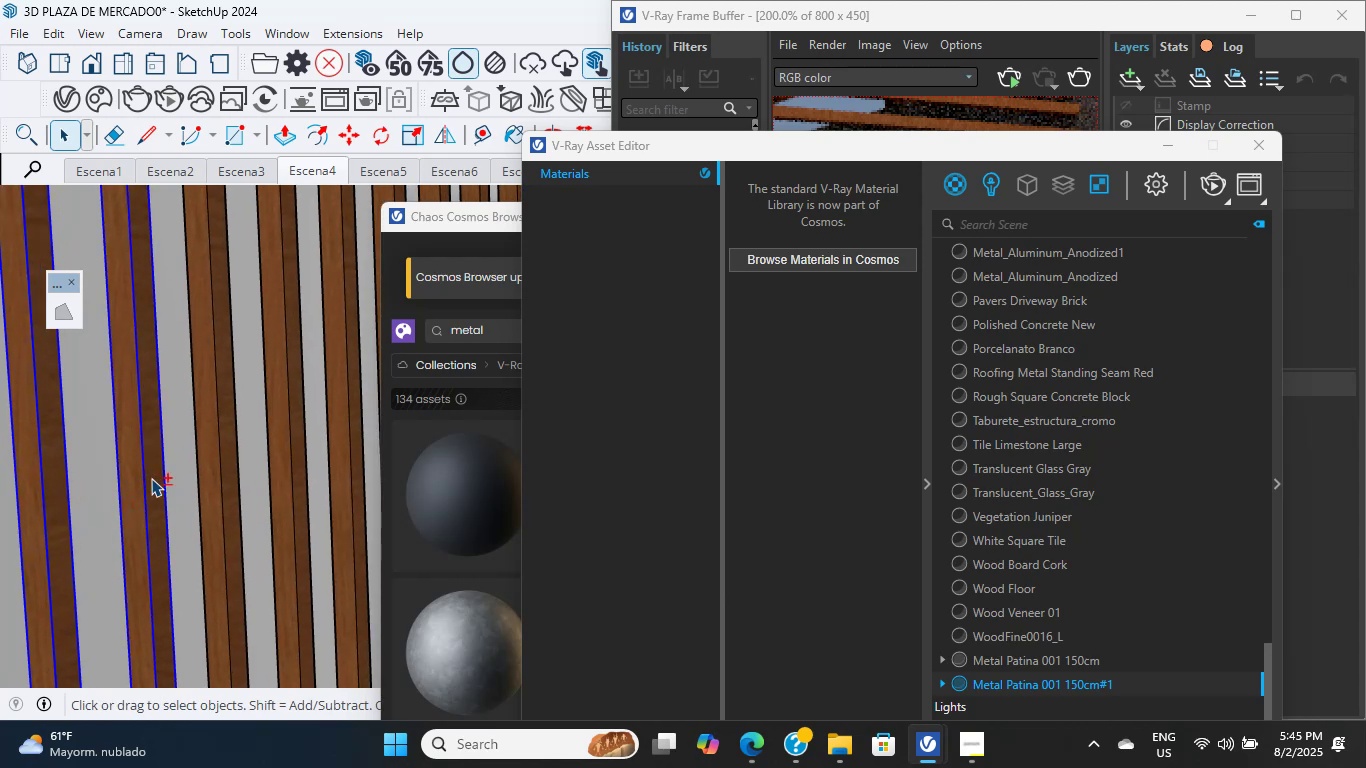 
double_click([241, 475])
 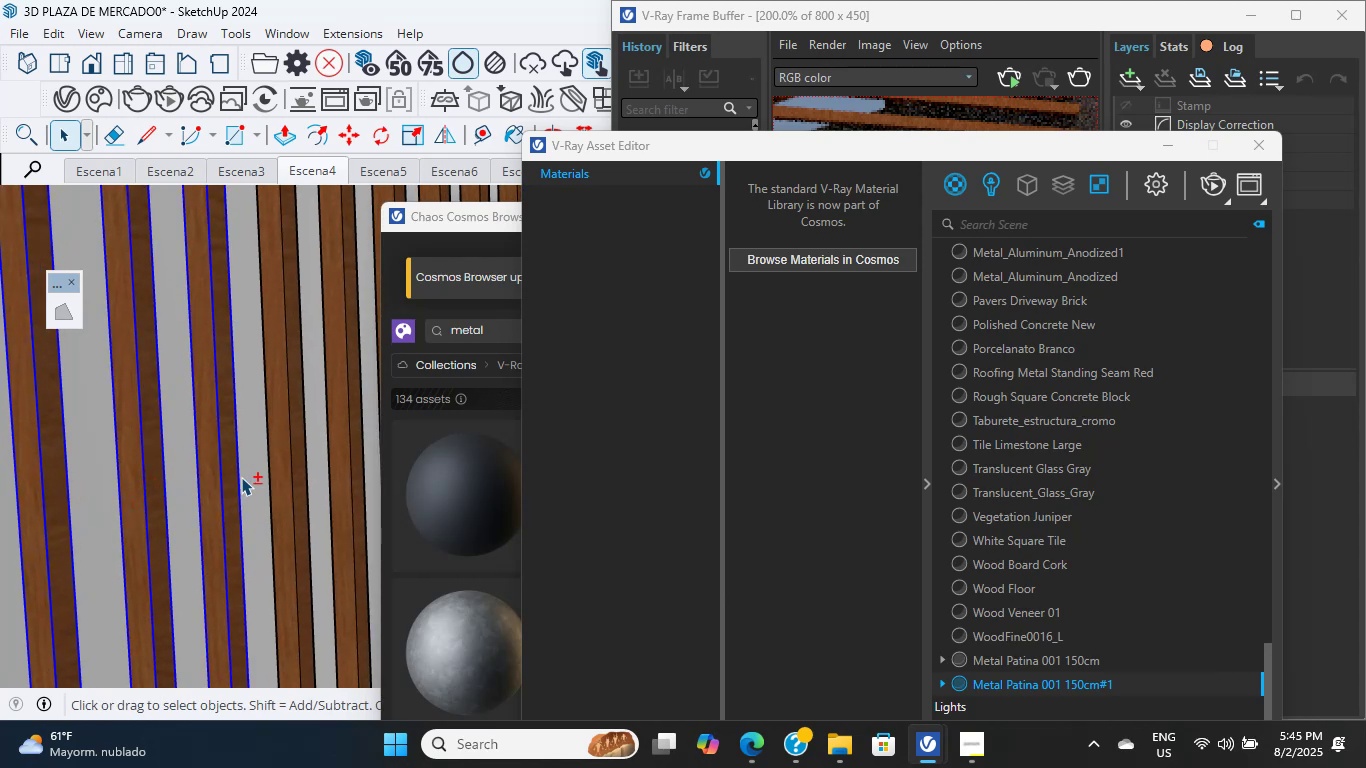 
left_click([272, 471])
 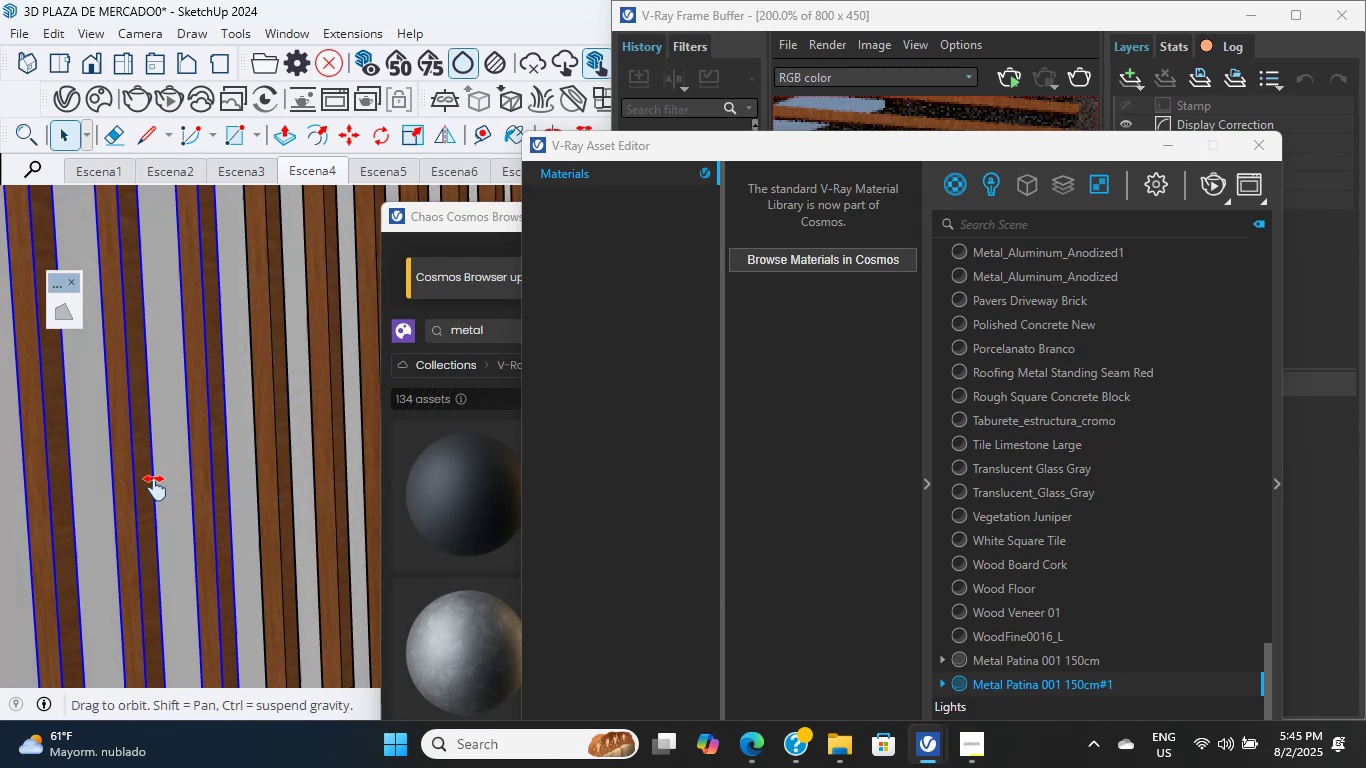 
scroll: coordinate [184, 483], scroll_direction: up, amount: 3.0
 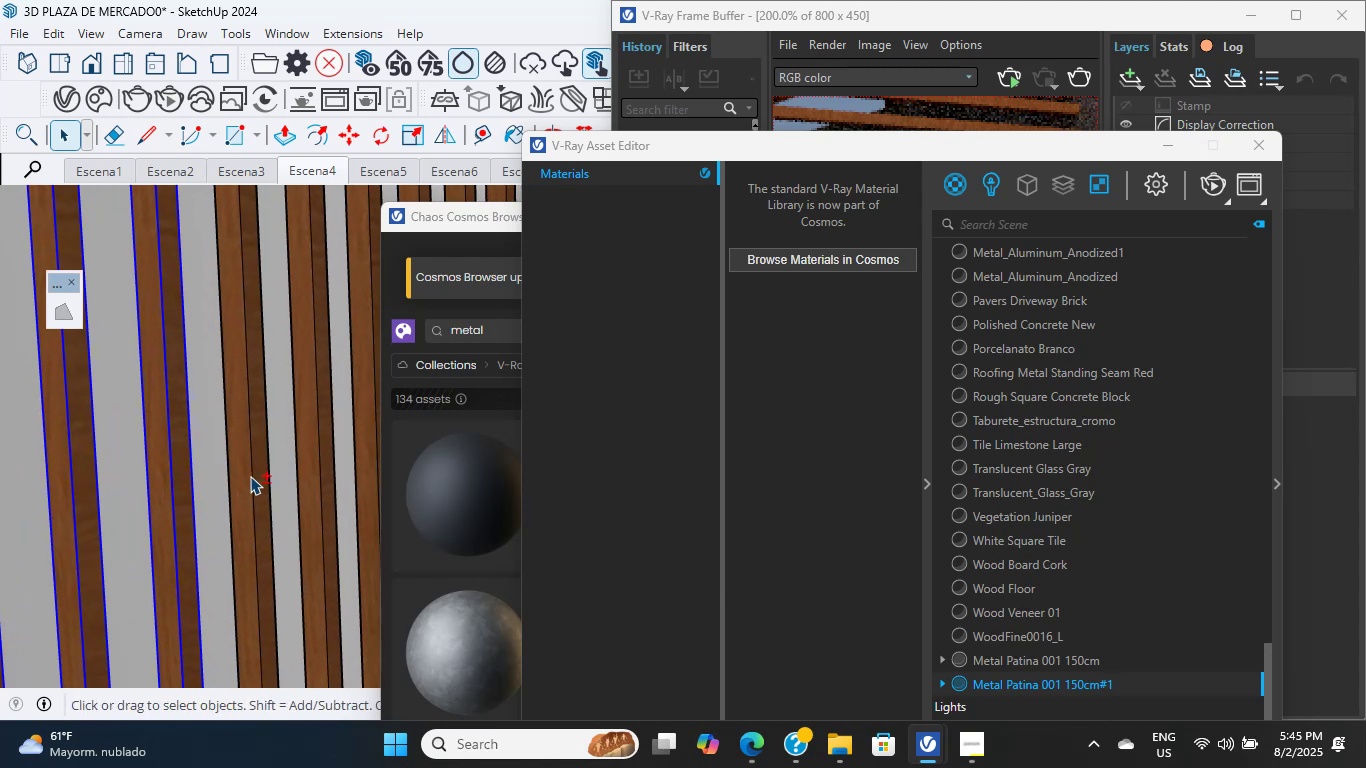 
left_click([256, 476])
 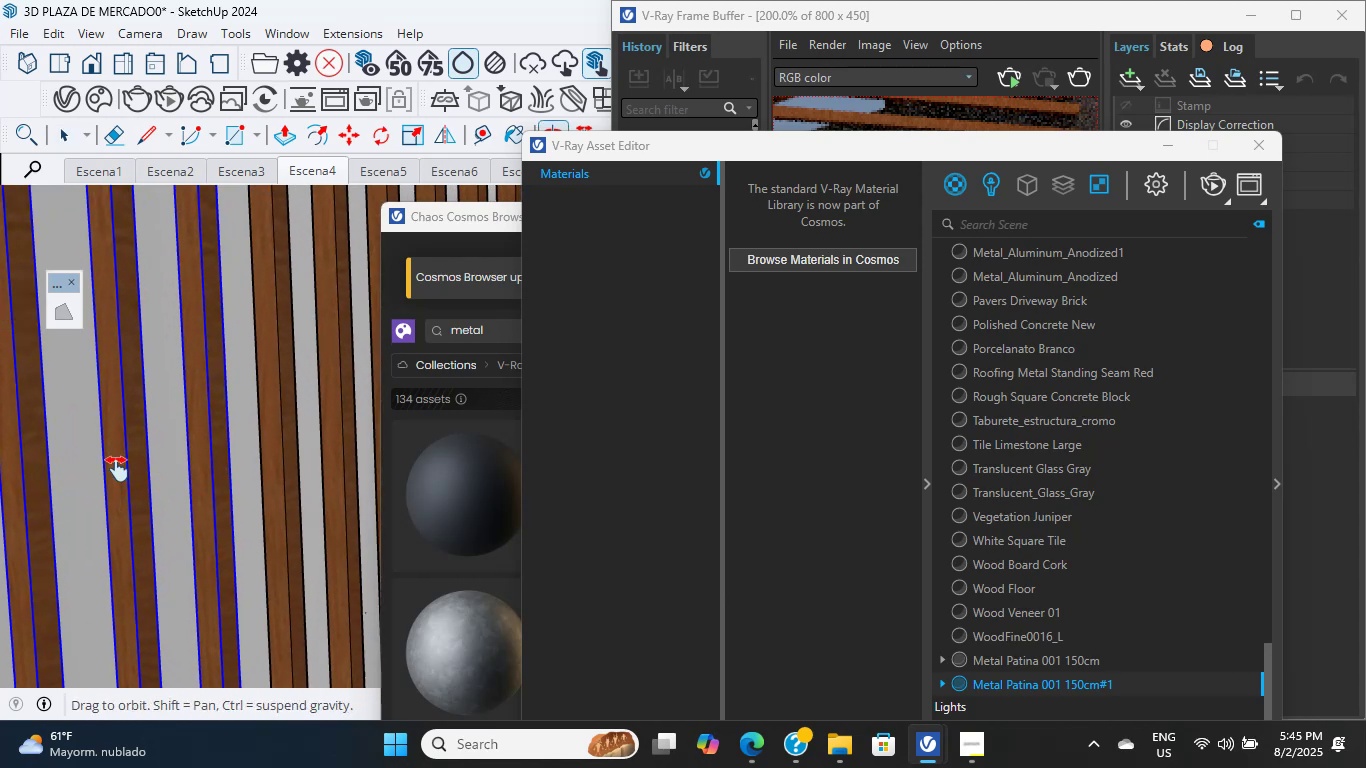 
scroll: coordinate [187, 465], scroll_direction: up, amount: 3.0
 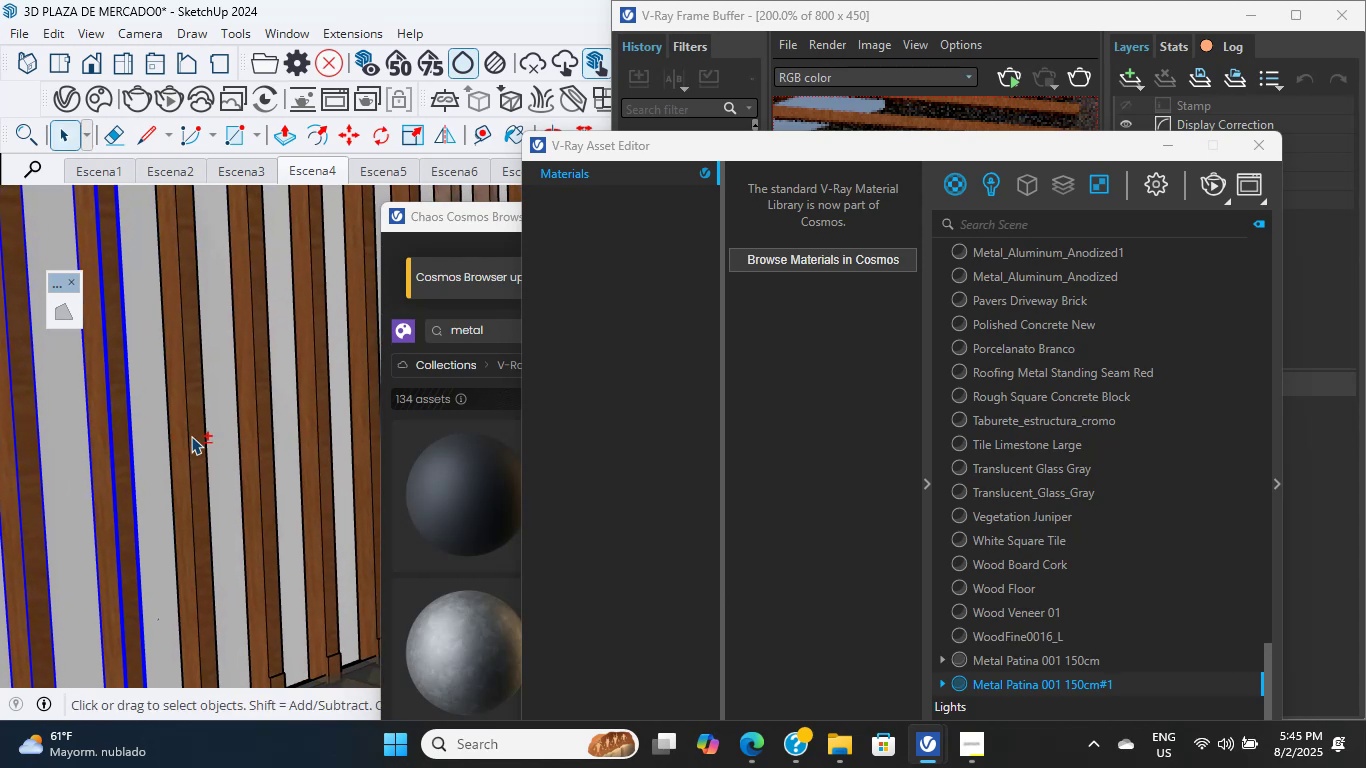 
left_click([195, 432])
 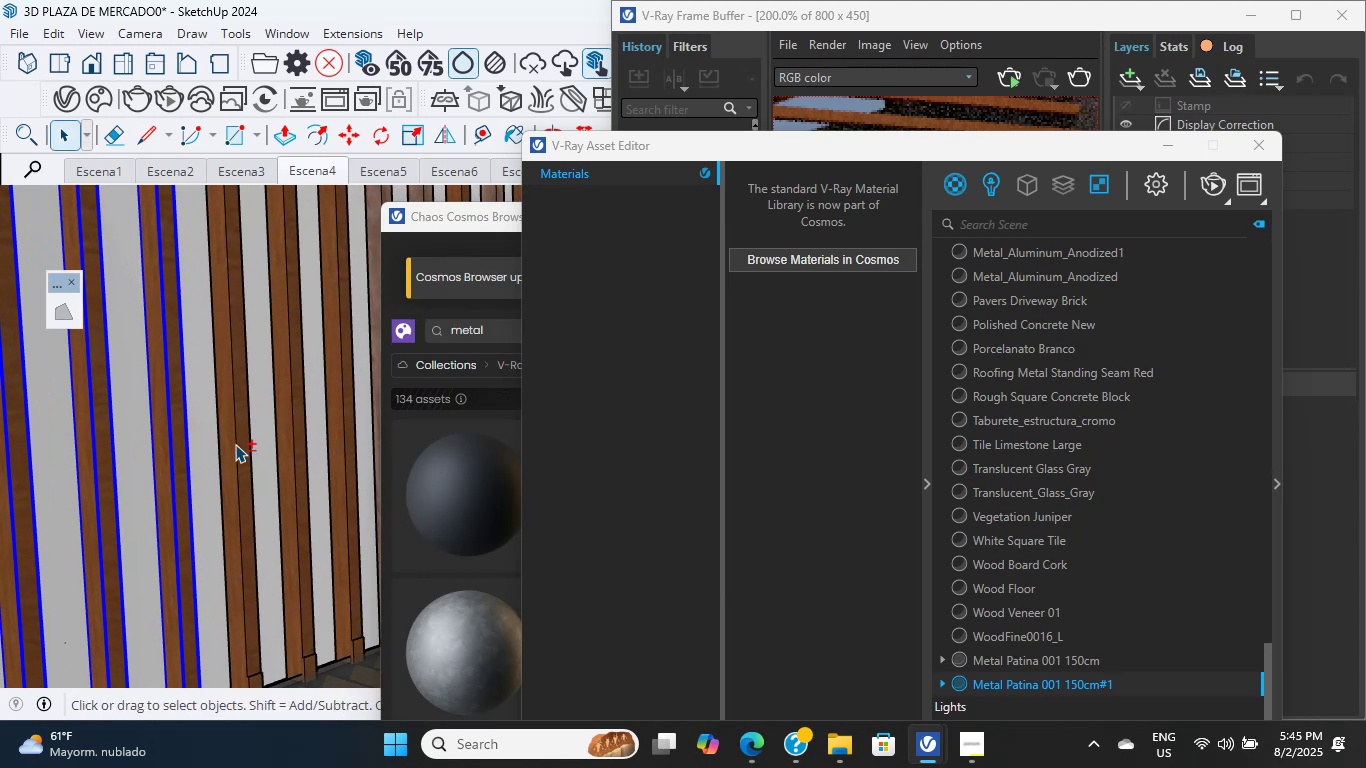 
double_click([291, 428])
 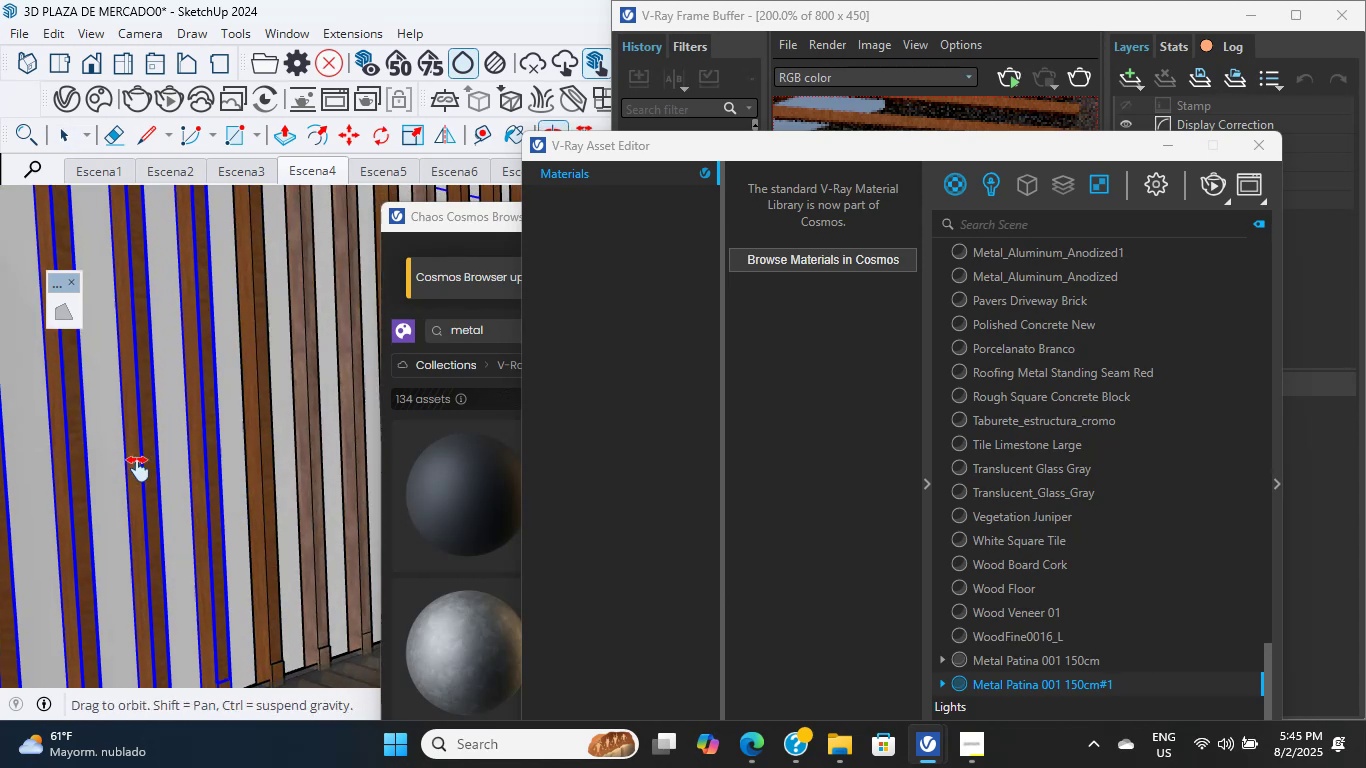 
scroll: coordinate [205, 456], scroll_direction: up, amount: 3.0
 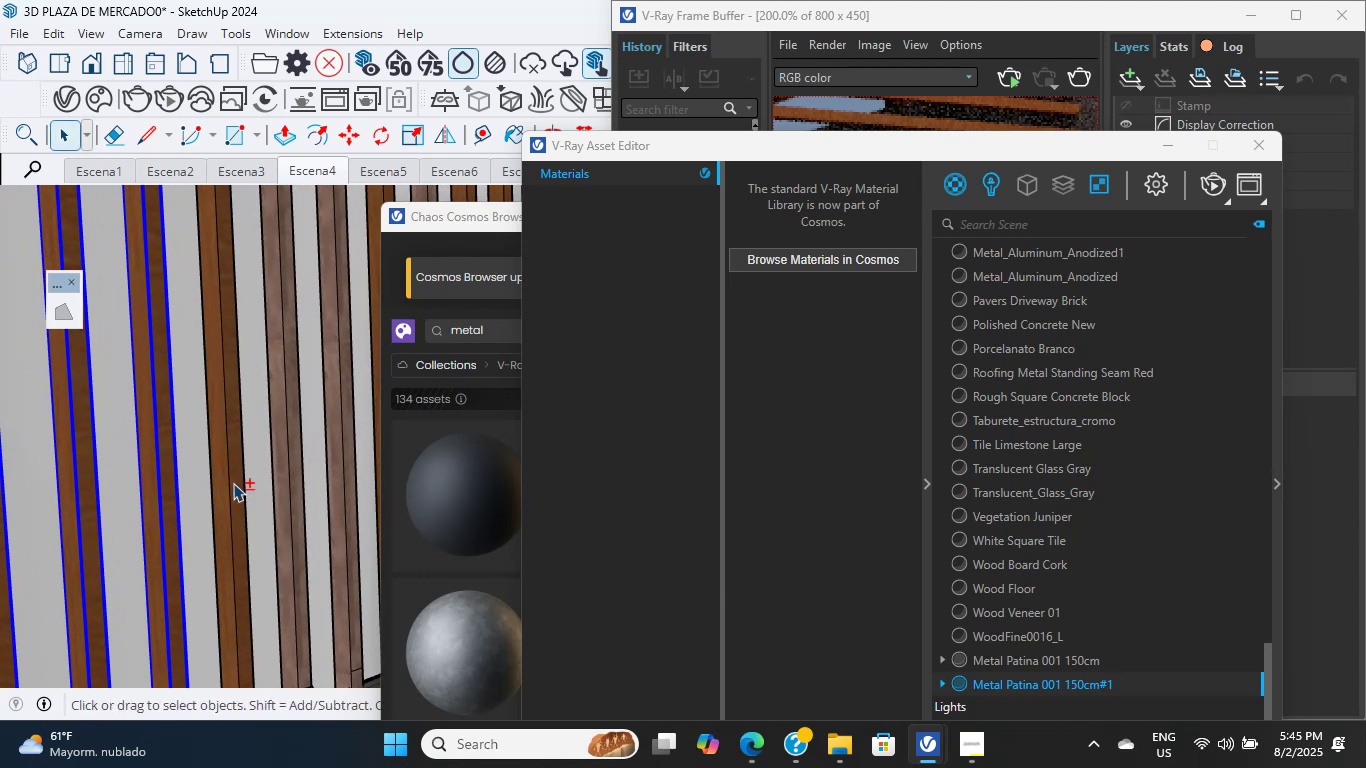 
left_click([233, 479])
 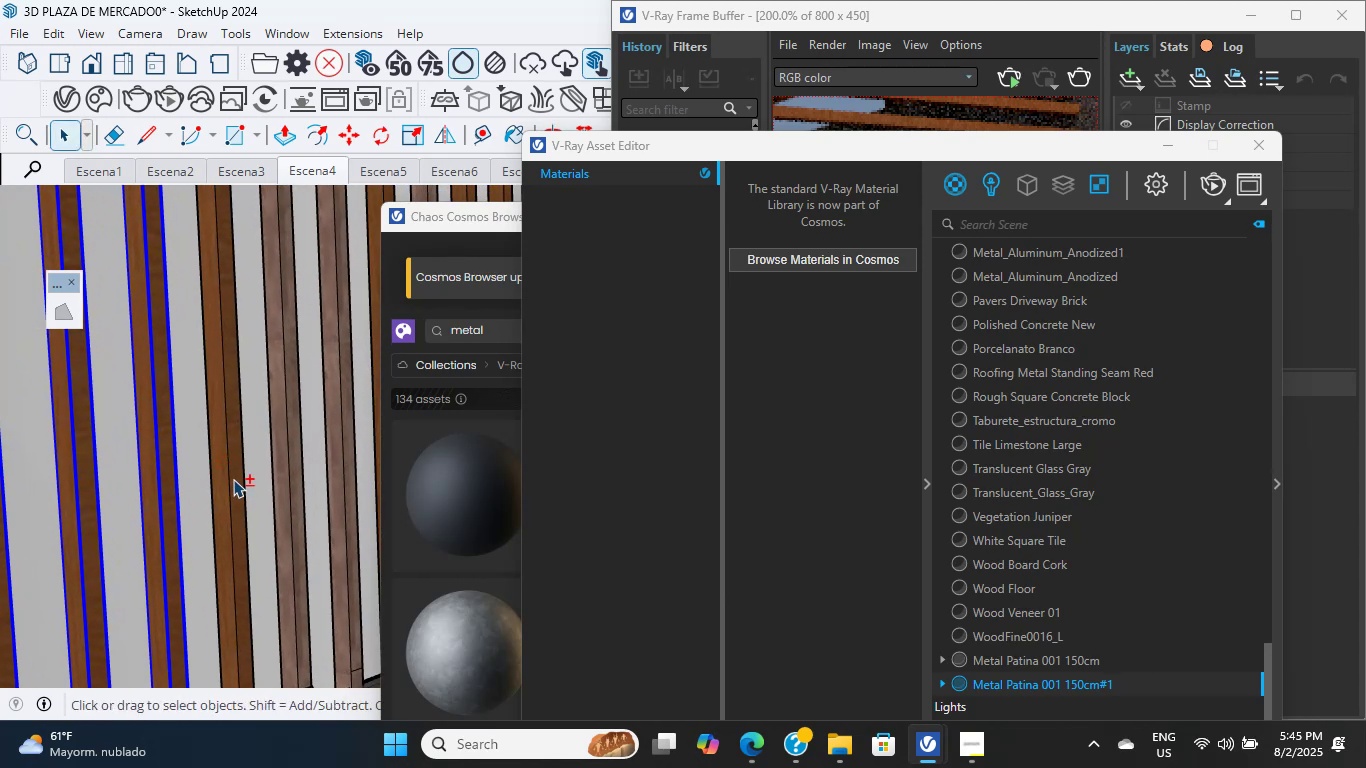 
scroll: coordinate [208, 467], scroll_direction: up, amount: 7.0
 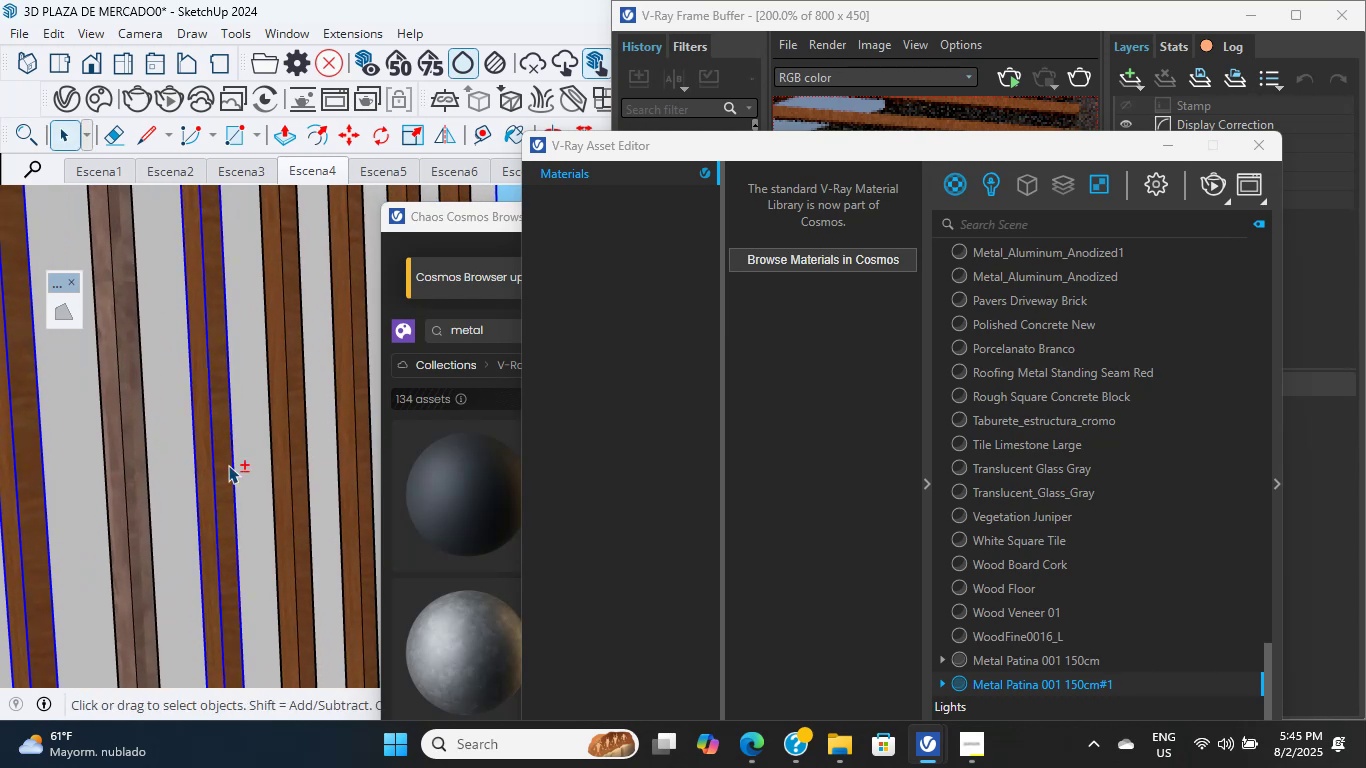 
left_click([230, 468])
 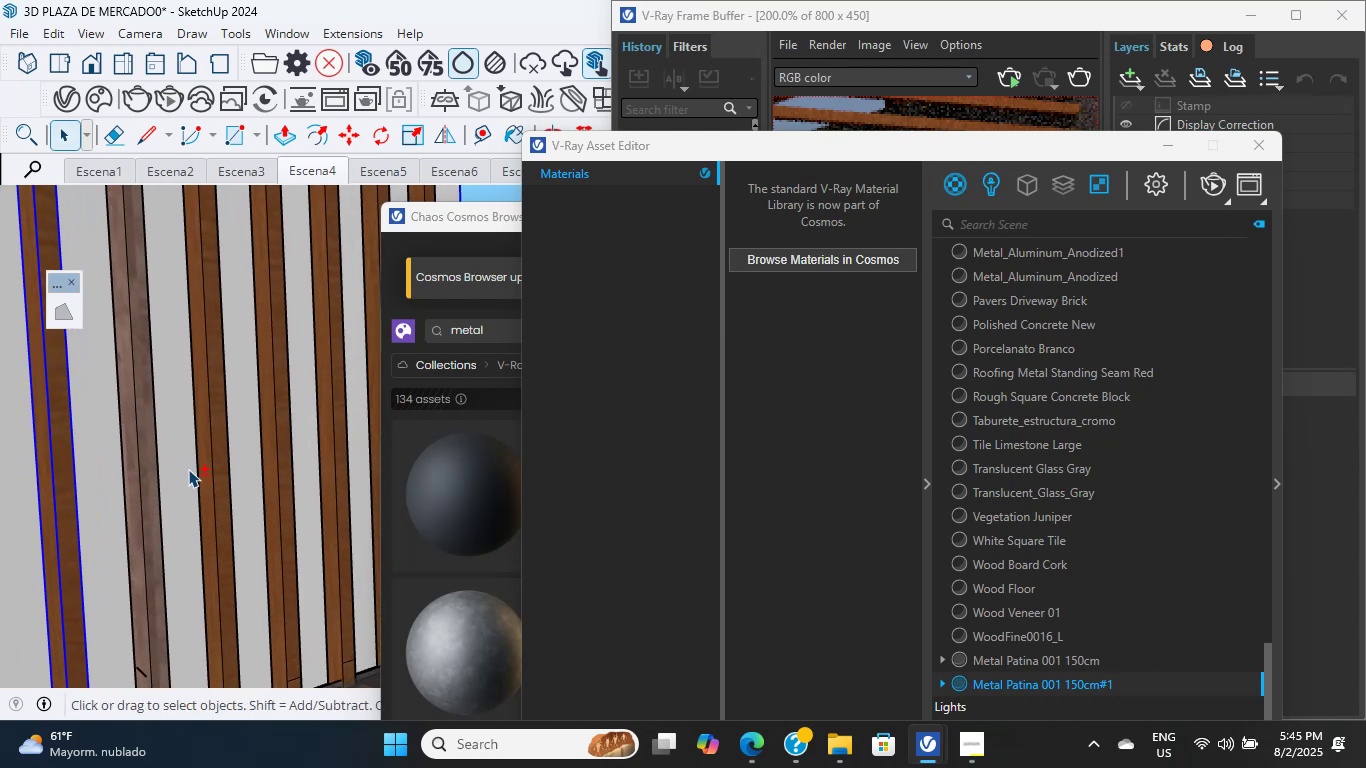 
left_click([208, 467])
 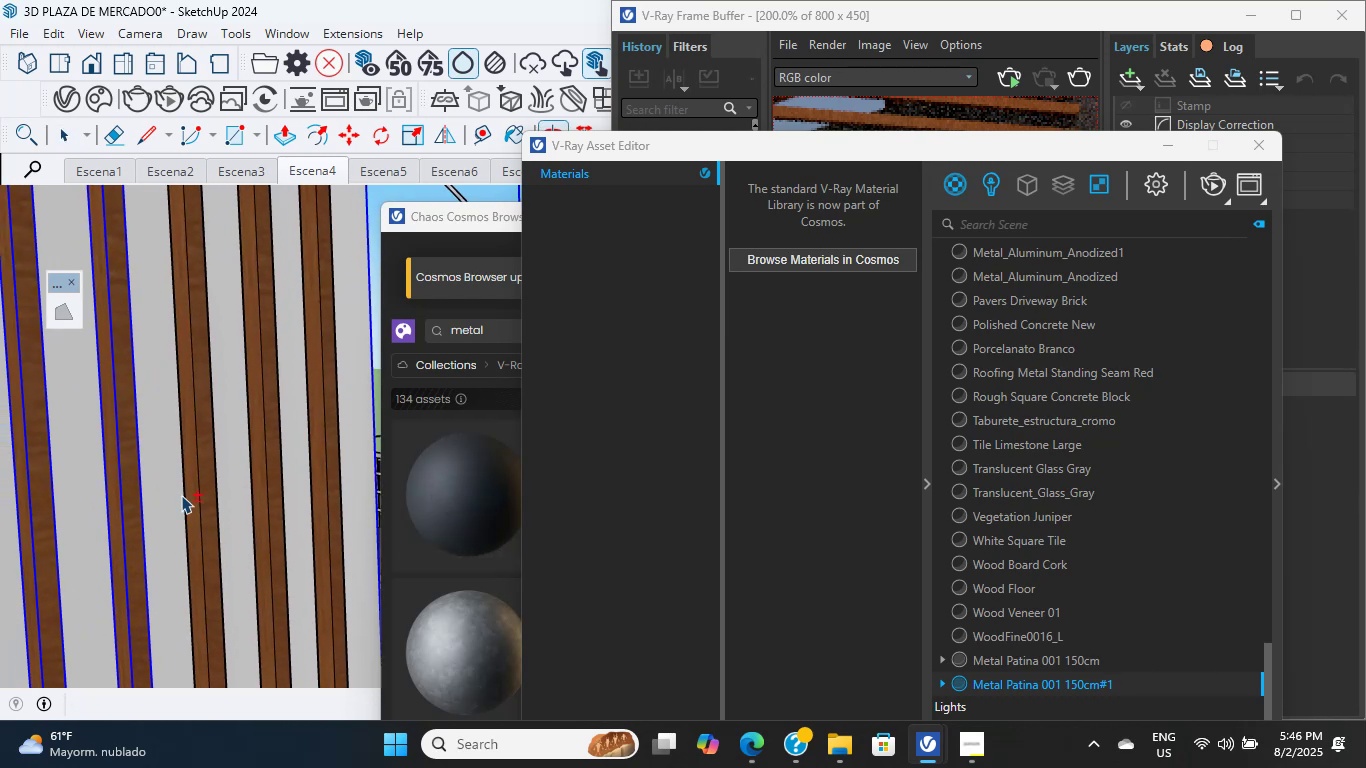 
left_click([275, 479])
 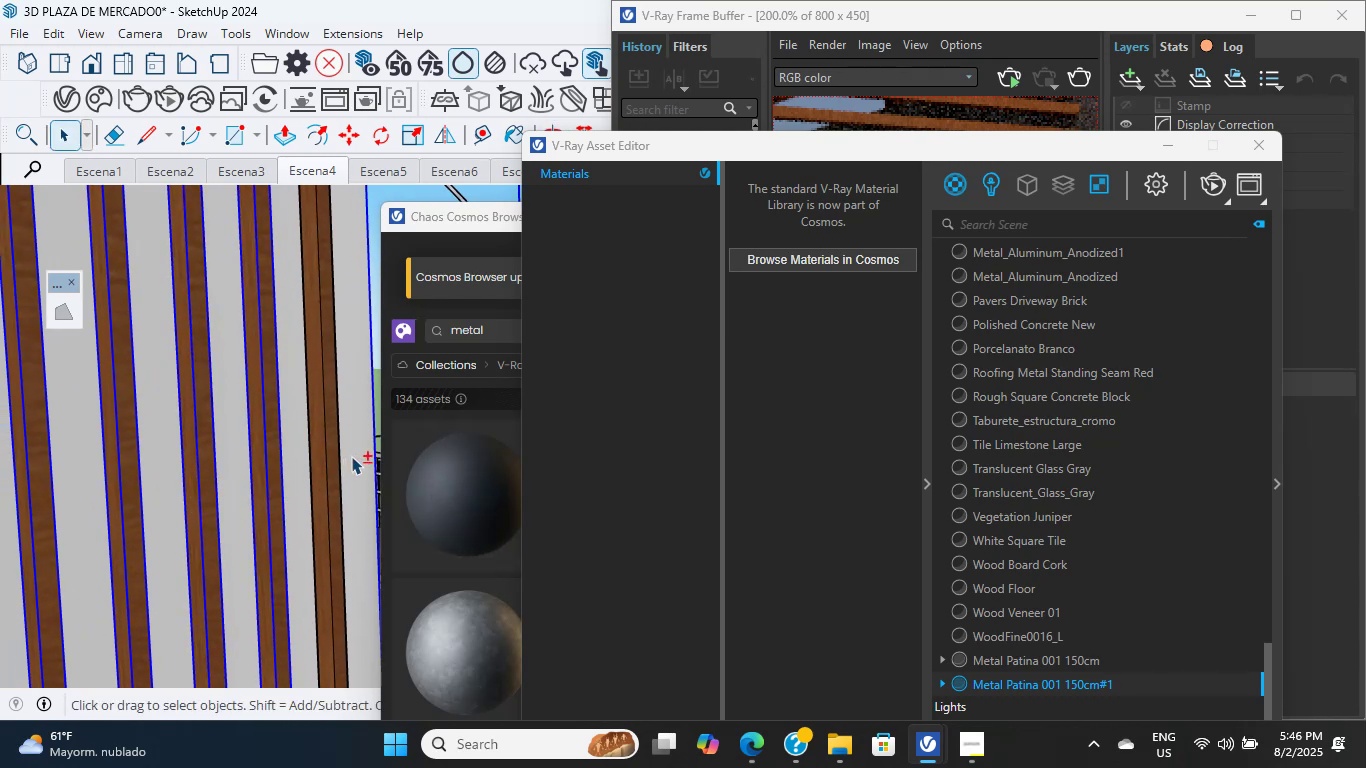 
left_click([333, 456])
 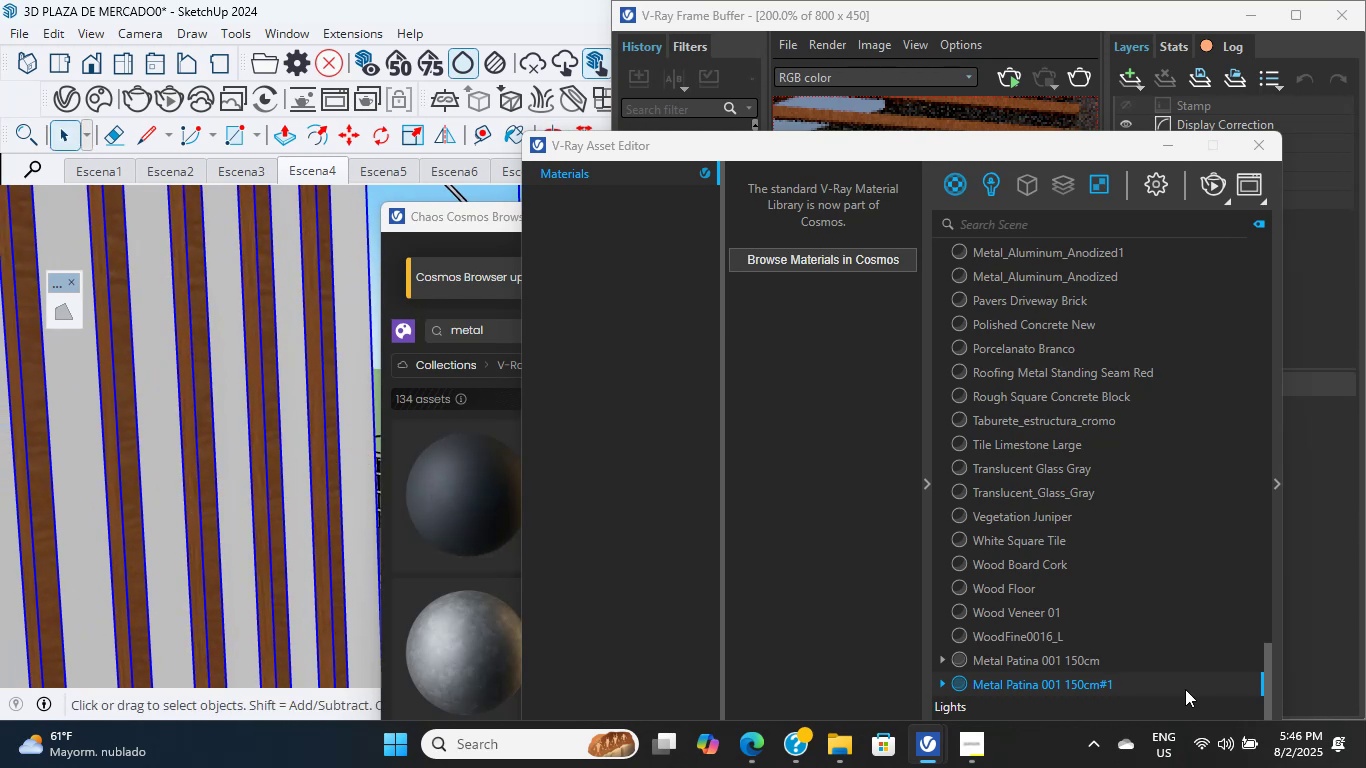 
right_click([1140, 680])
 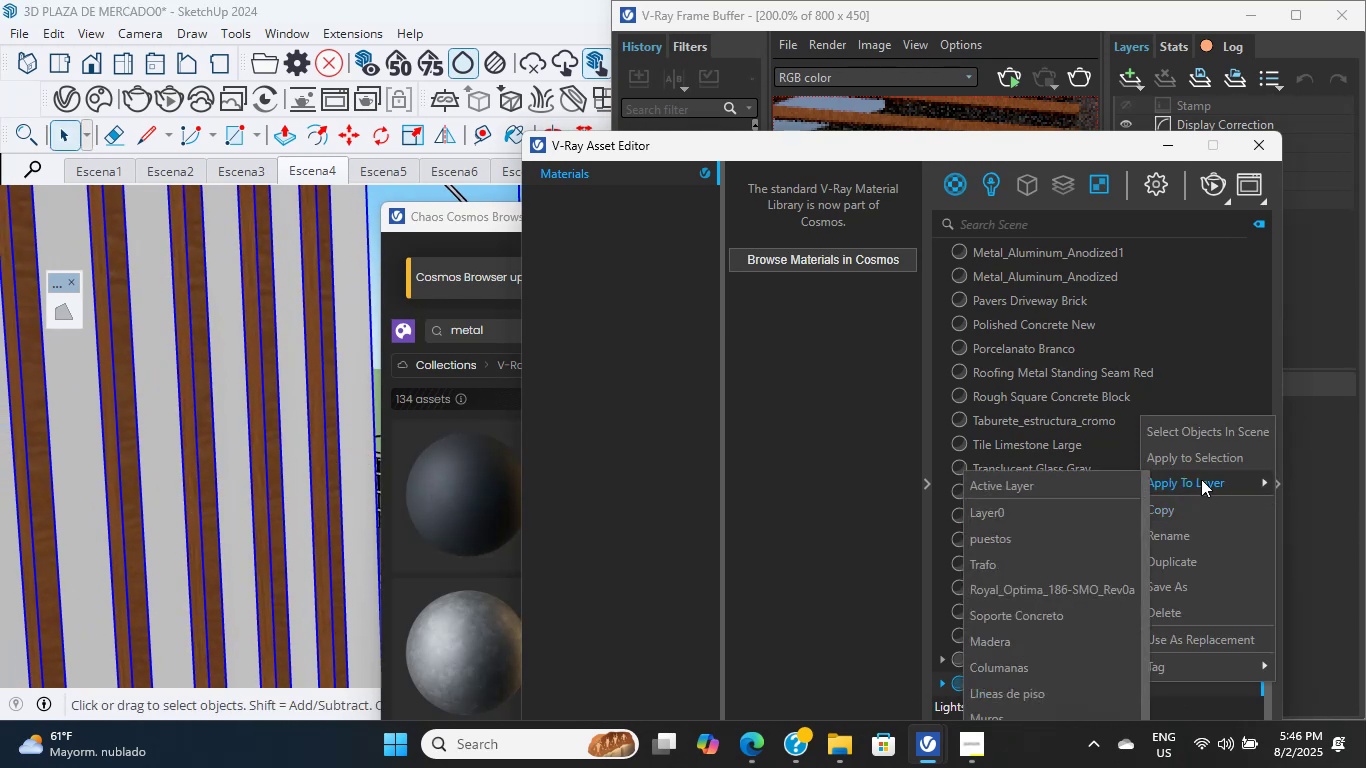 
left_click([1197, 461])
 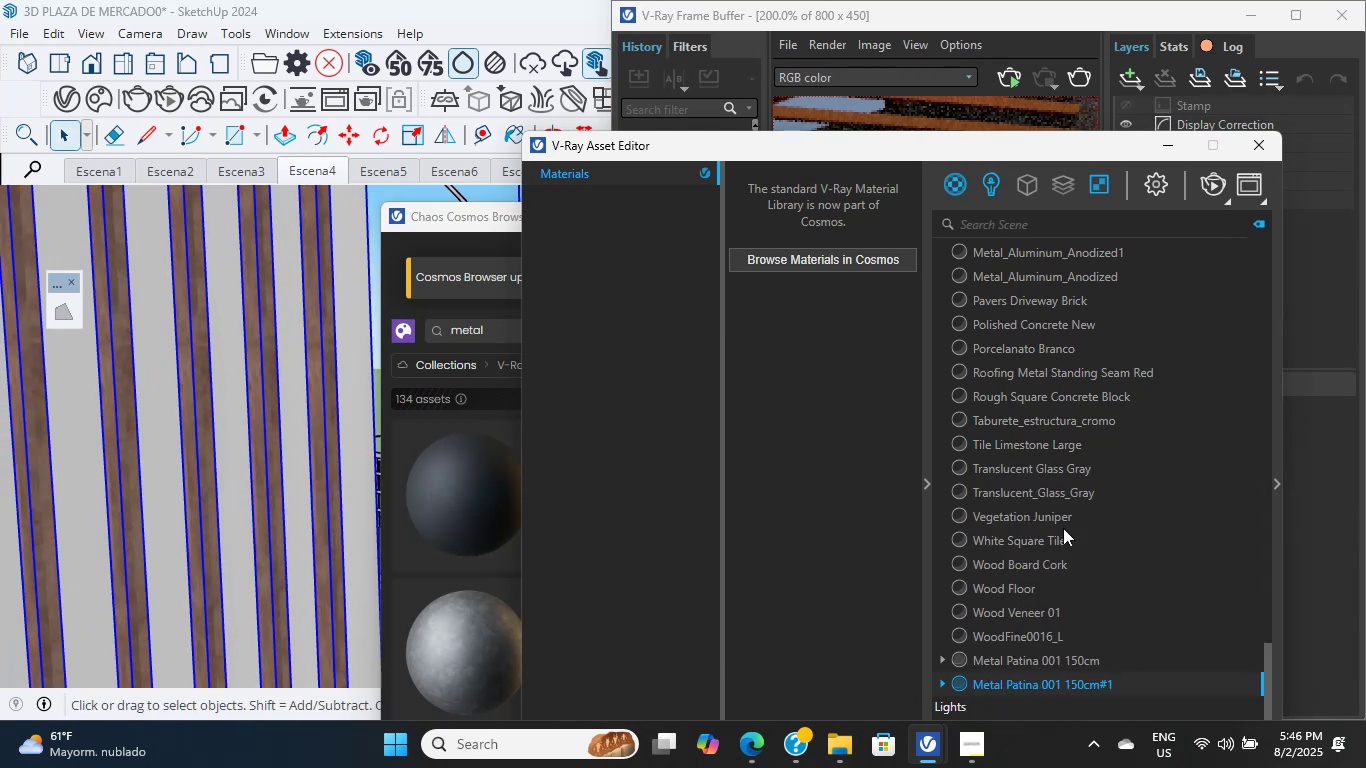 
scroll: coordinate [188, 469], scroll_direction: down, amount: 59.0
 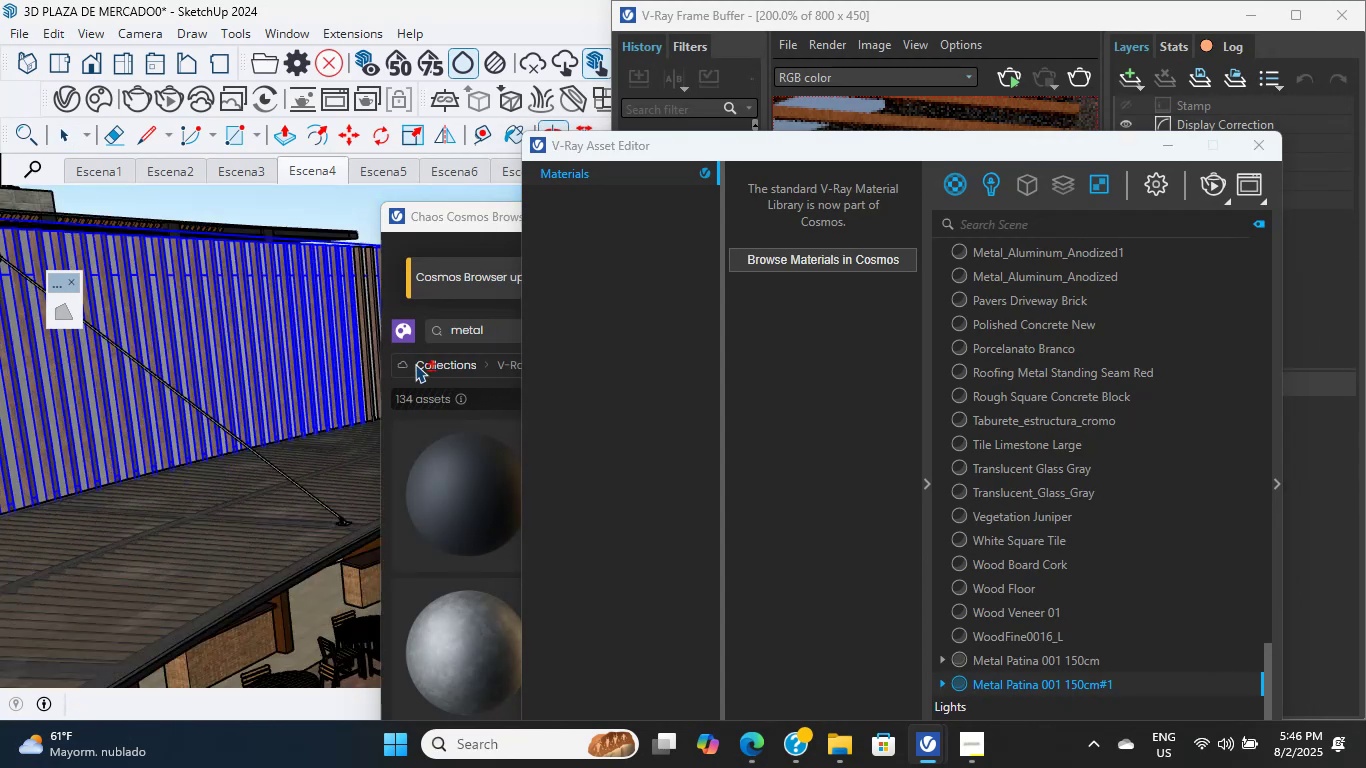 
hold_key(key=ShiftLeft, duration=0.81)
 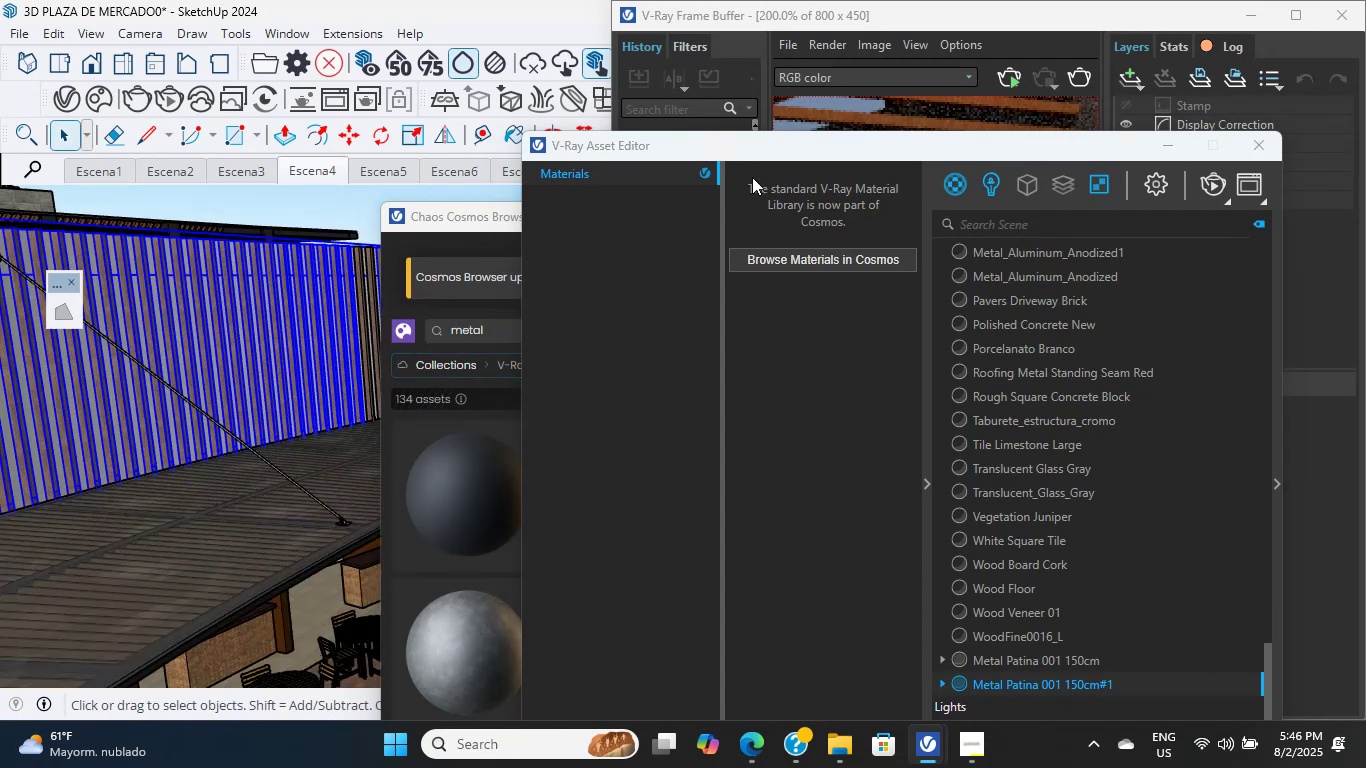 
left_click_drag(start_coordinate=[756, 154], to_coordinate=[715, 652])
 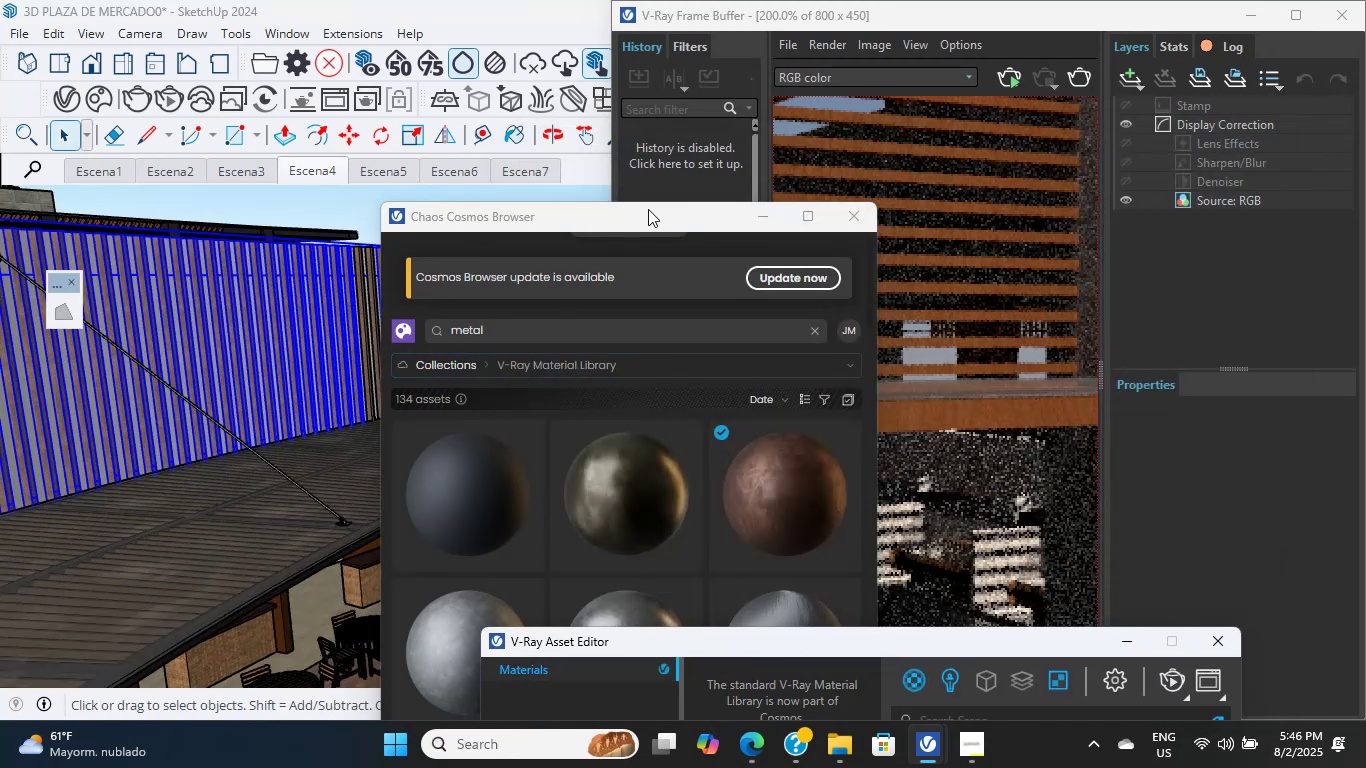 
left_click_drag(start_coordinate=[647, 217], to_coordinate=[673, 449])
 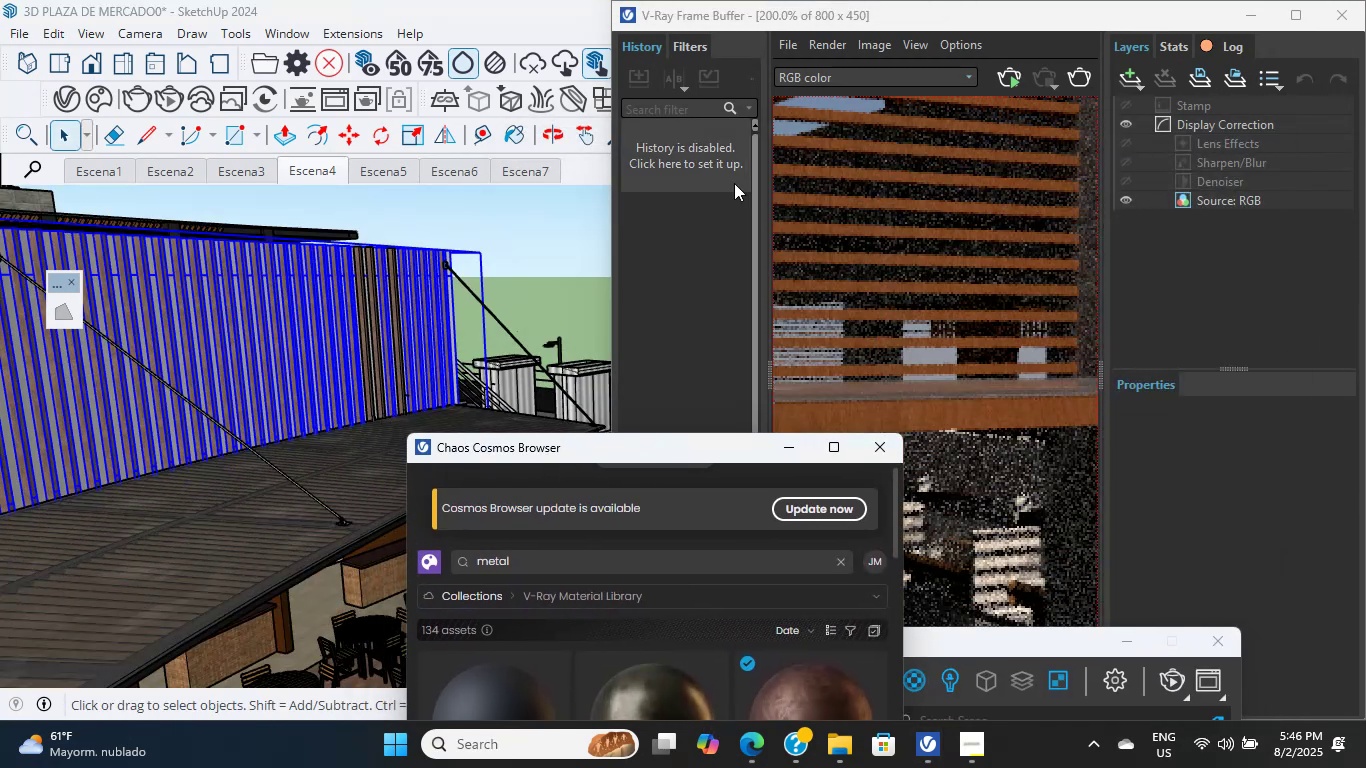 
scroll: coordinate [847, 309], scroll_direction: down, amount: 9.0
 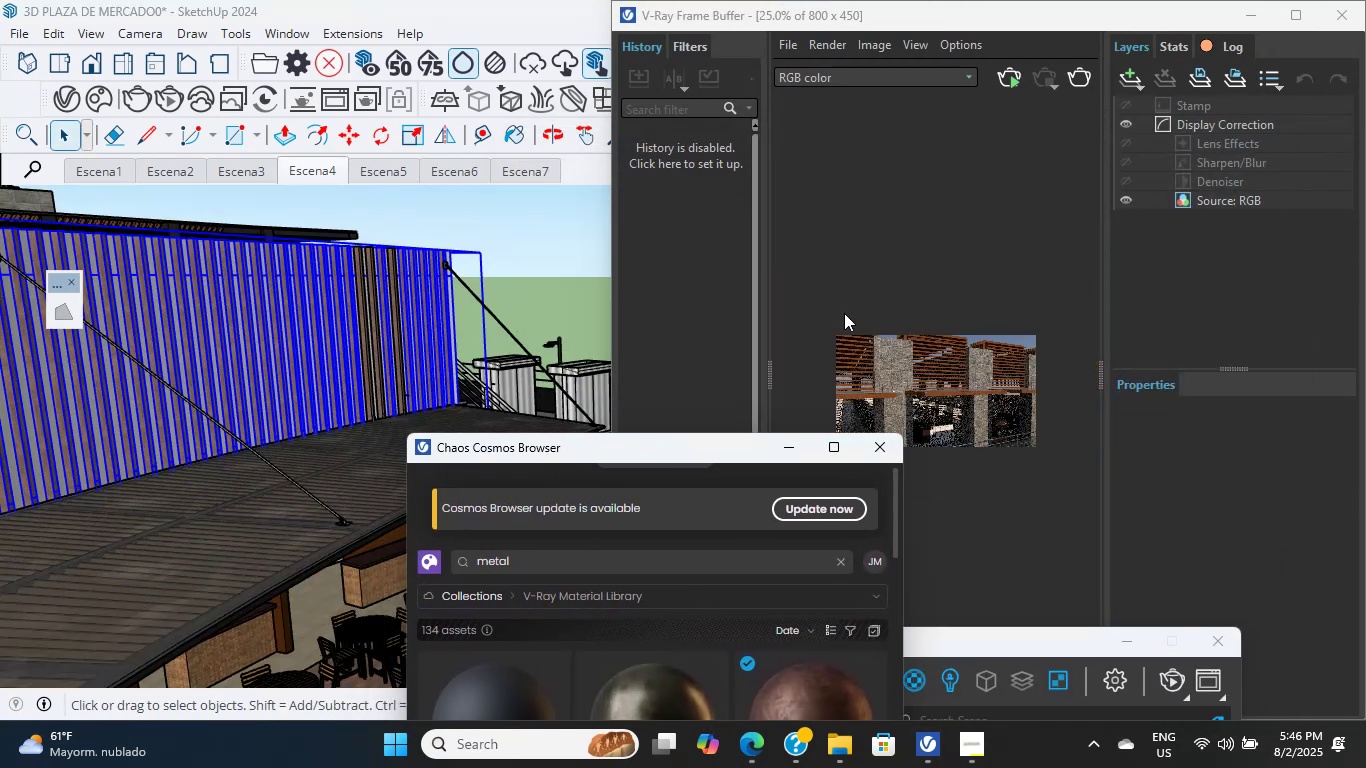 
key(Shift+ShiftLeft)
 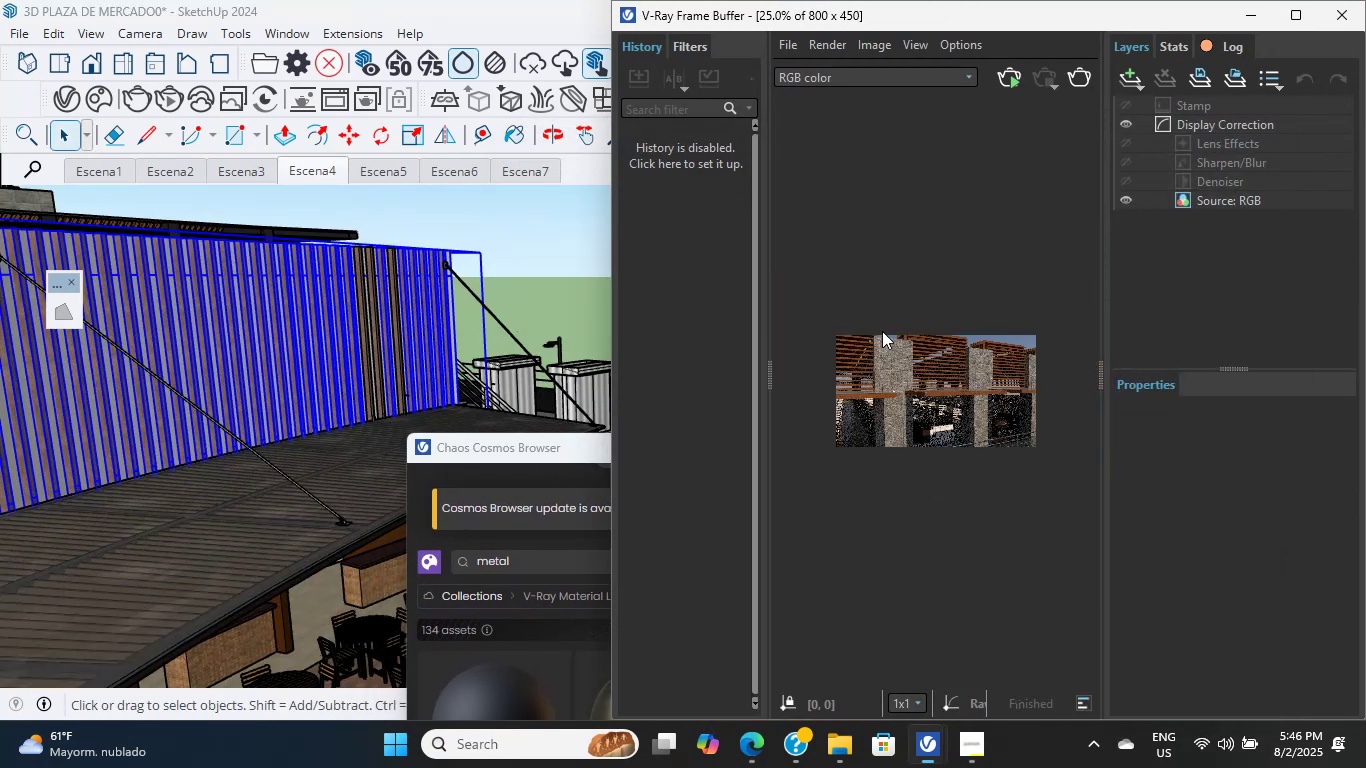 
scroll: coordinate [257, 322], scroll_direction: up, amount: 8.0
 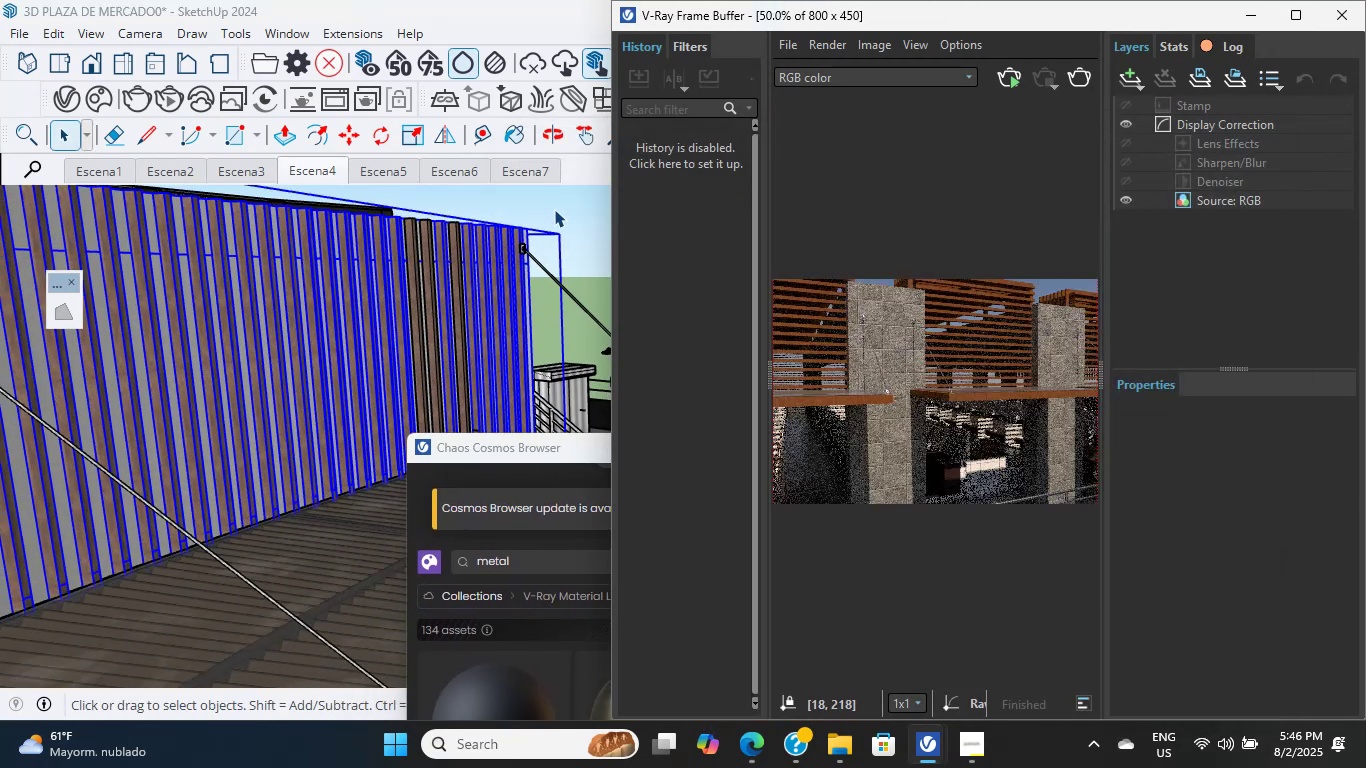 
double_click([562, 201])
 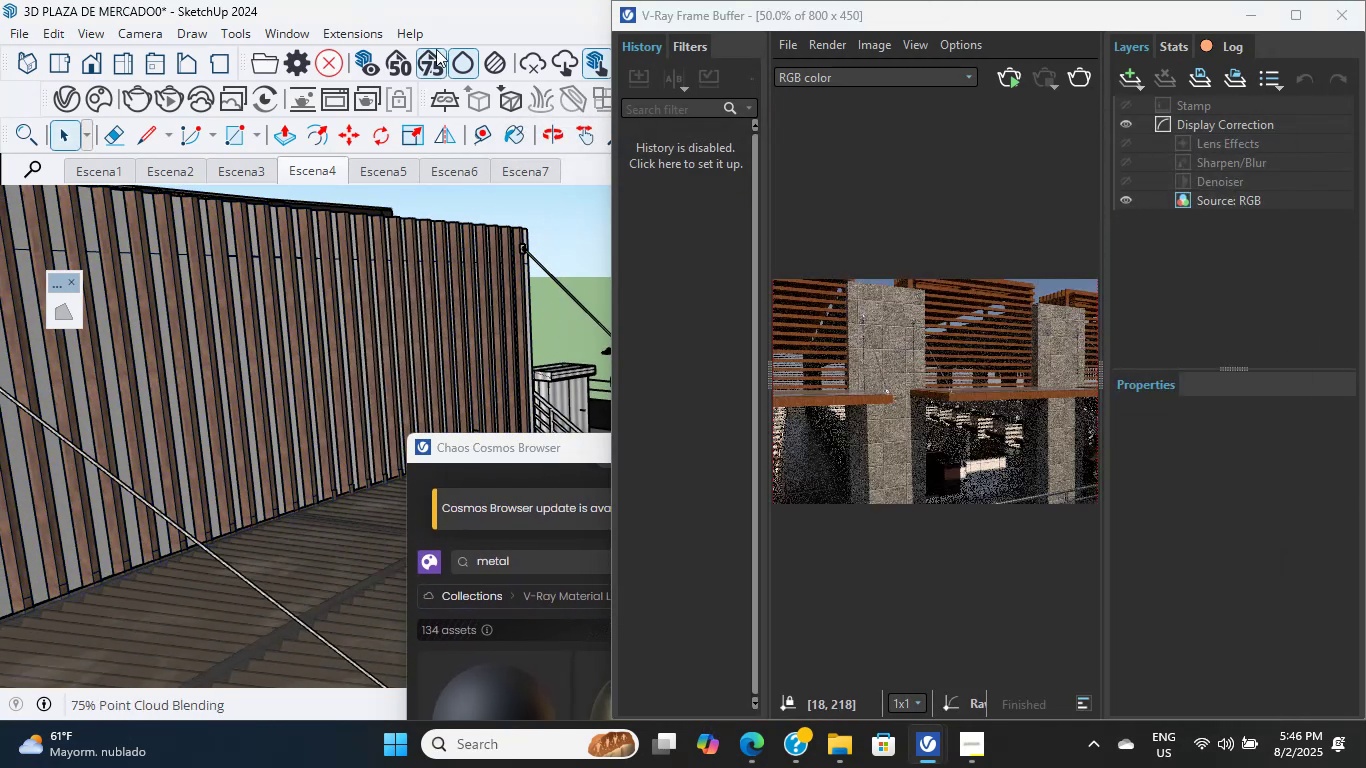 
left_click([489, 0])
 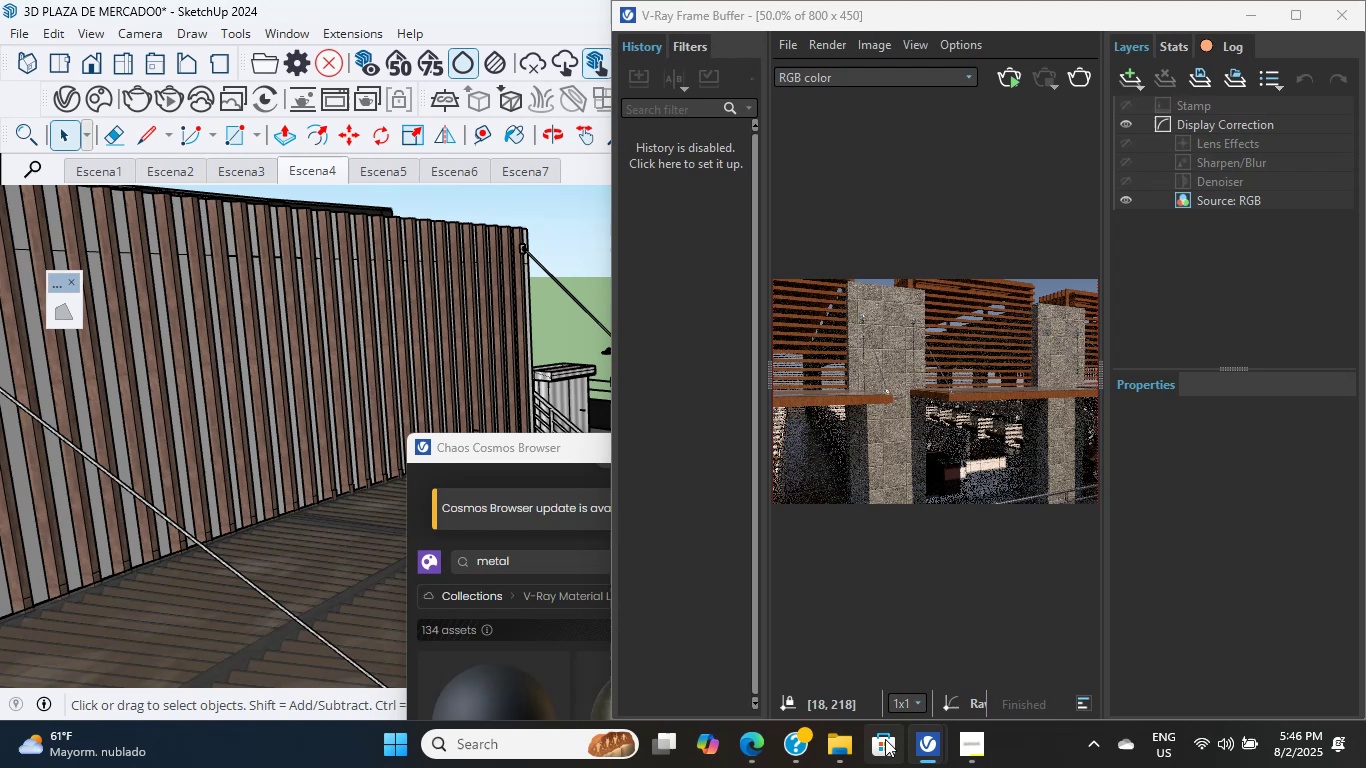 
left_click([919, 746])
 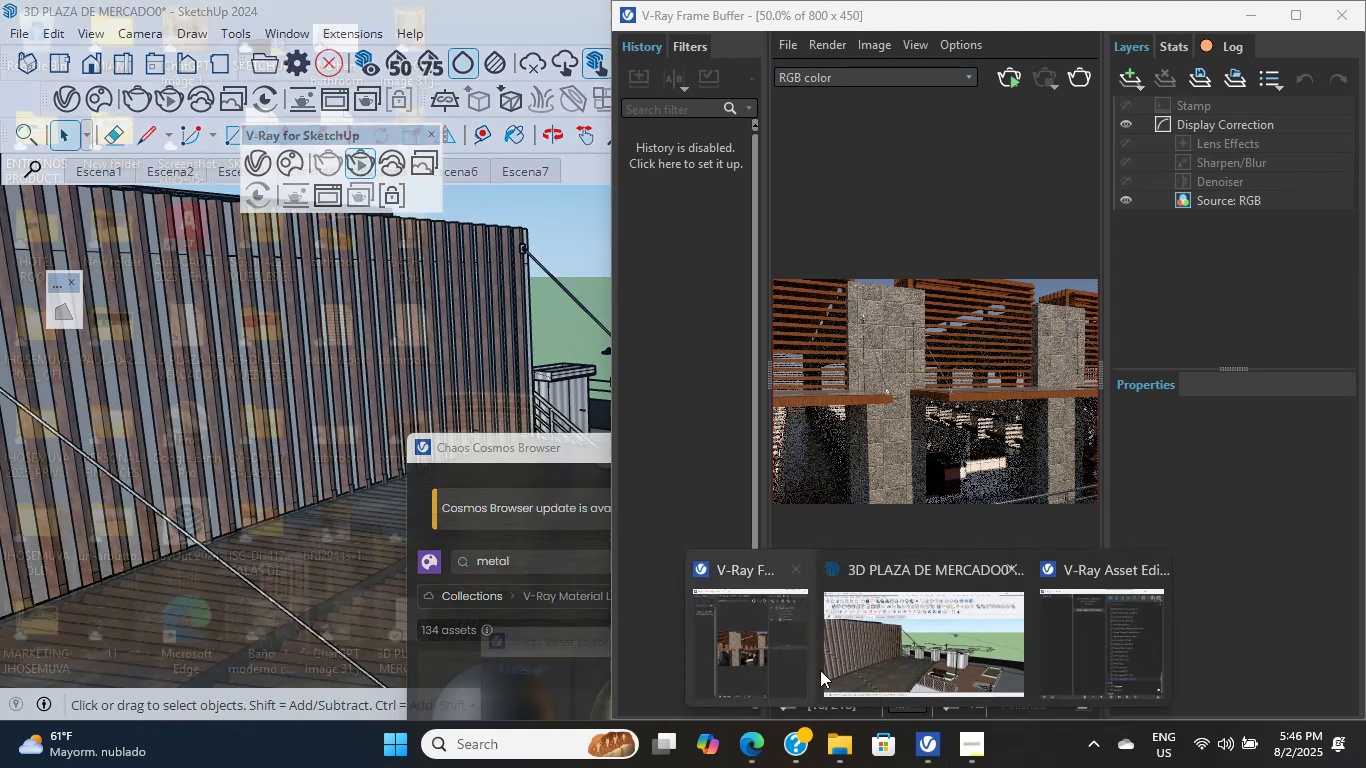 
left_click([914, 639])
 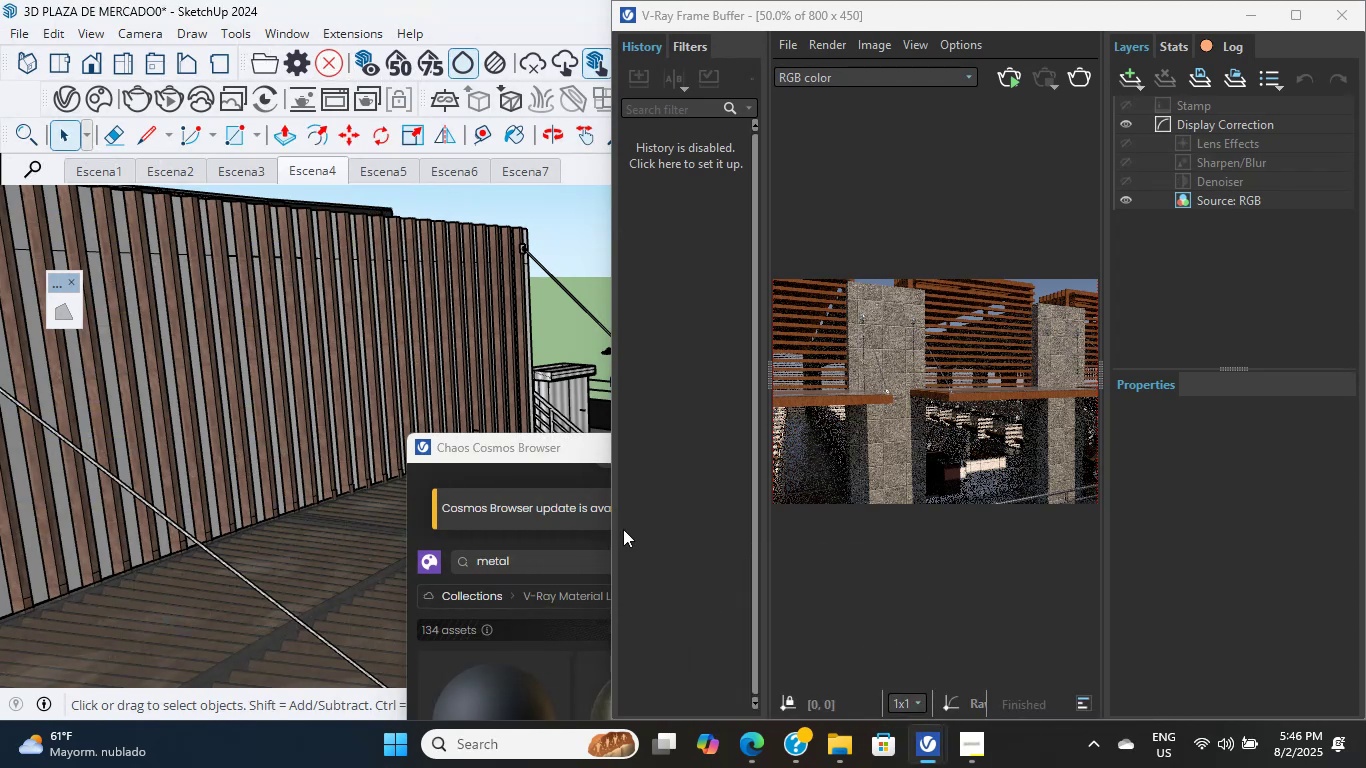 
scroll: coordinate [277, 441], scroll_direction: up, amount: 12.0
 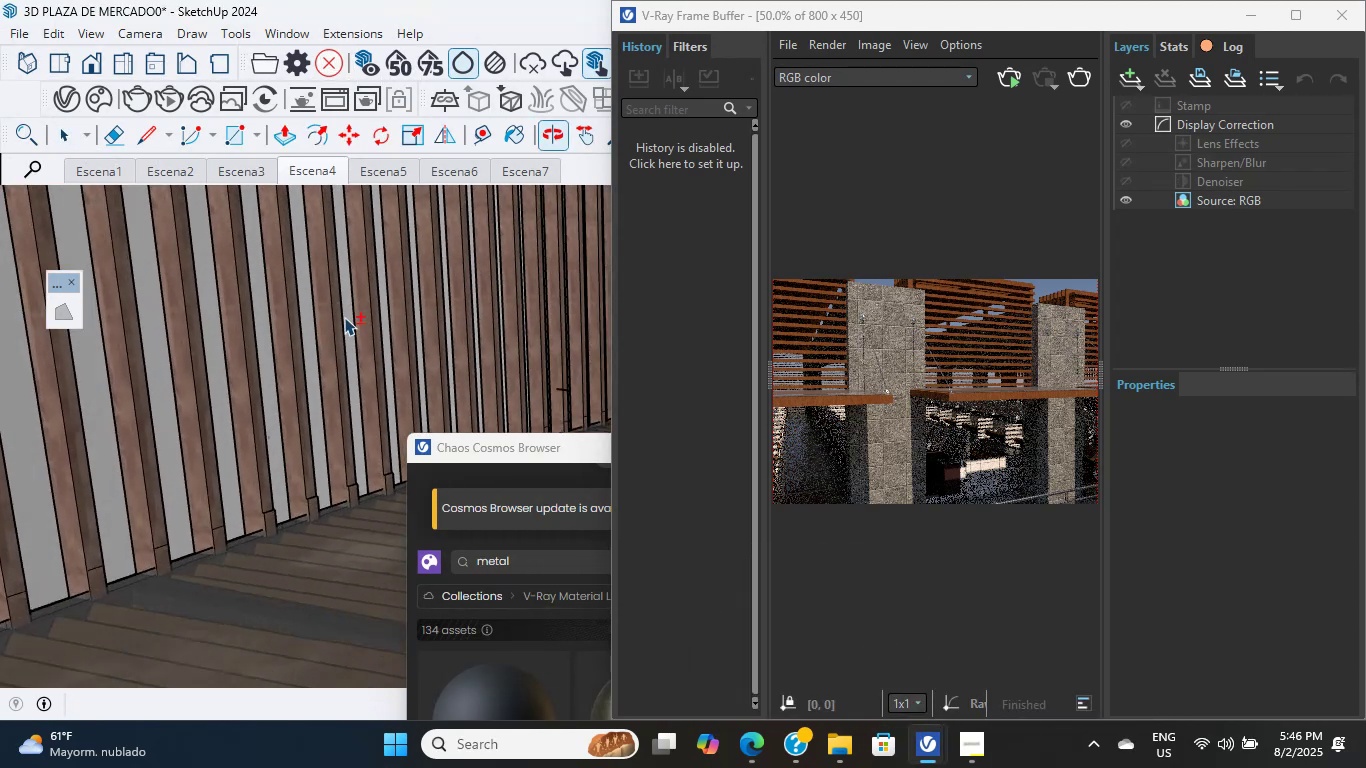 
hold_key(key=ShiftLeft, duration=5.07)
scroll: coordinate [272, 515], scroll_direction: down, amount: 50.0
 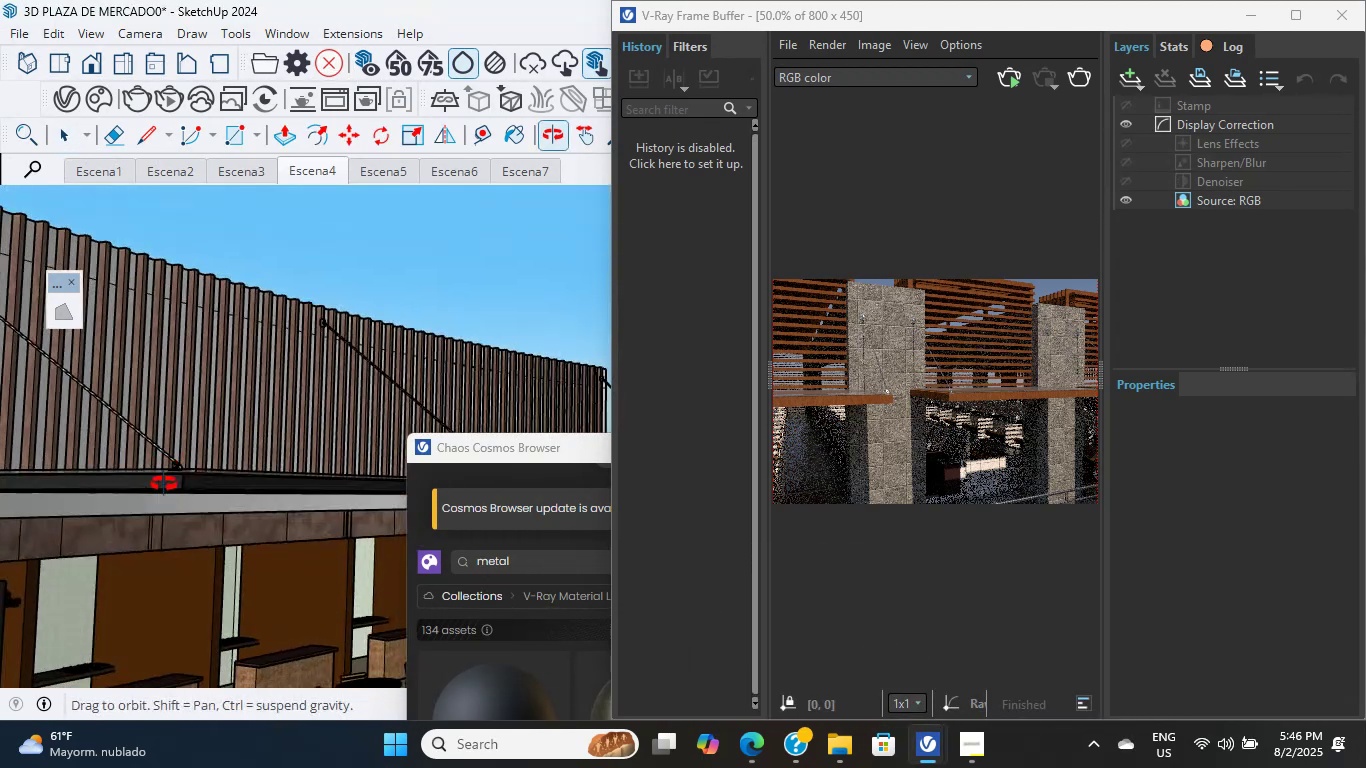 
hold_key(key=ShiftLeft, duration=2.48)
scroll: coordinate [172, 615], scroll_direction: up, amount: 11.0
 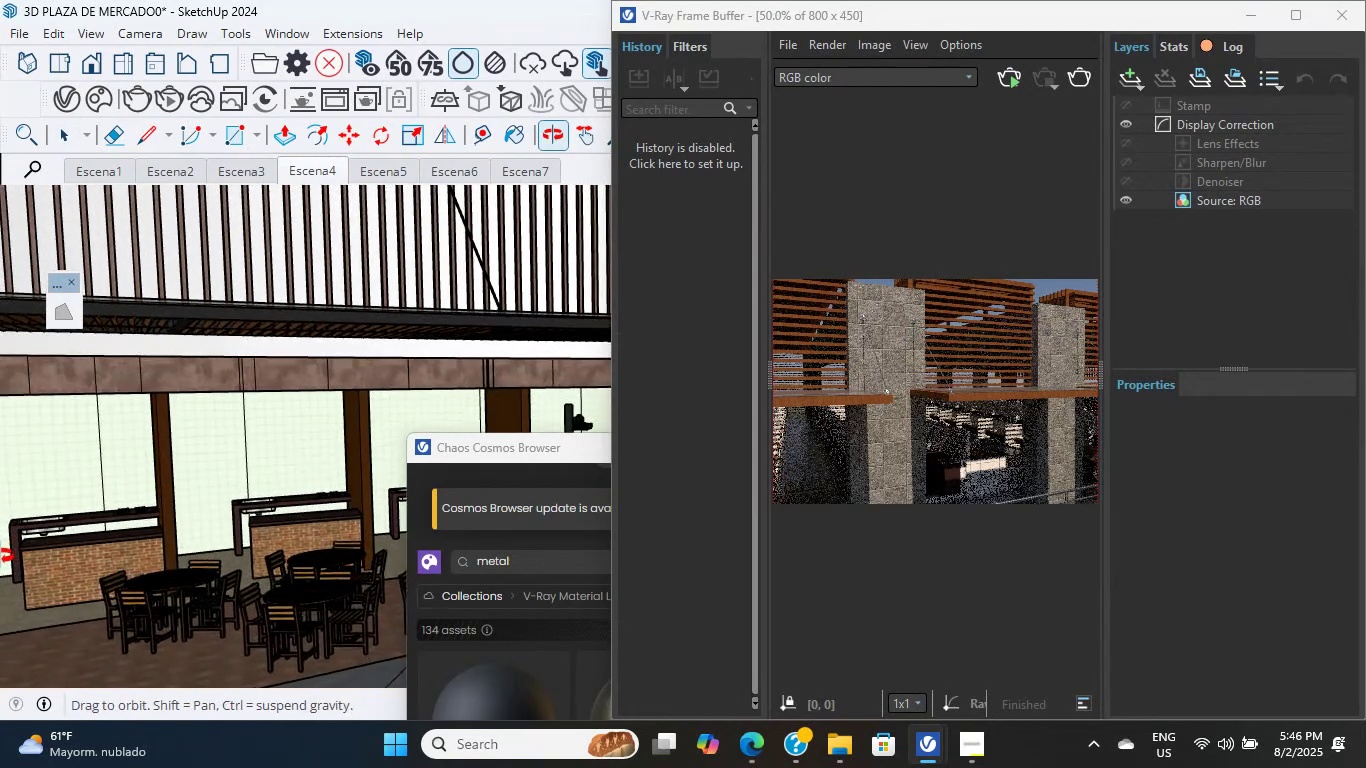 
hold_key(key=ShiftLeft, duration=2.97)
scroll: coordinate [180, 428], scroll_direction: up, amount: 7.0
 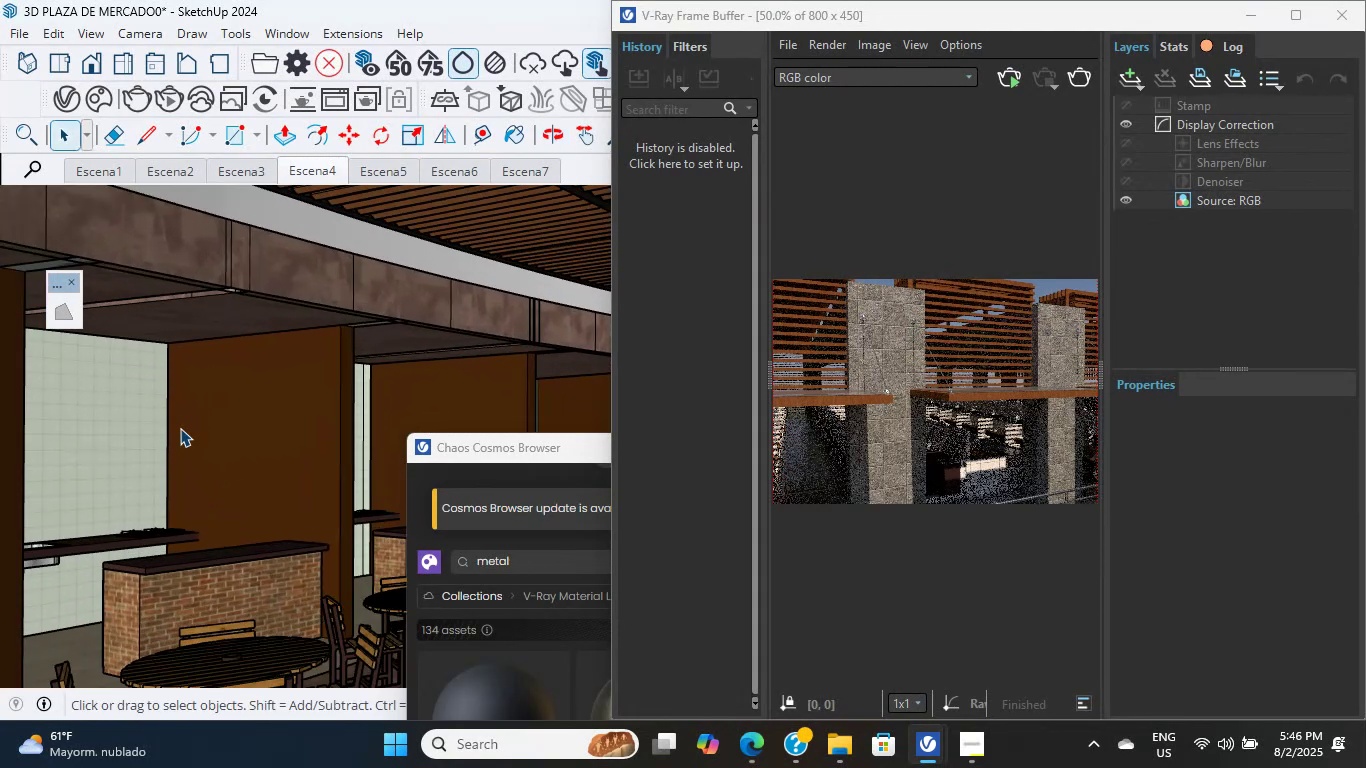 
left_click([207, 435])
 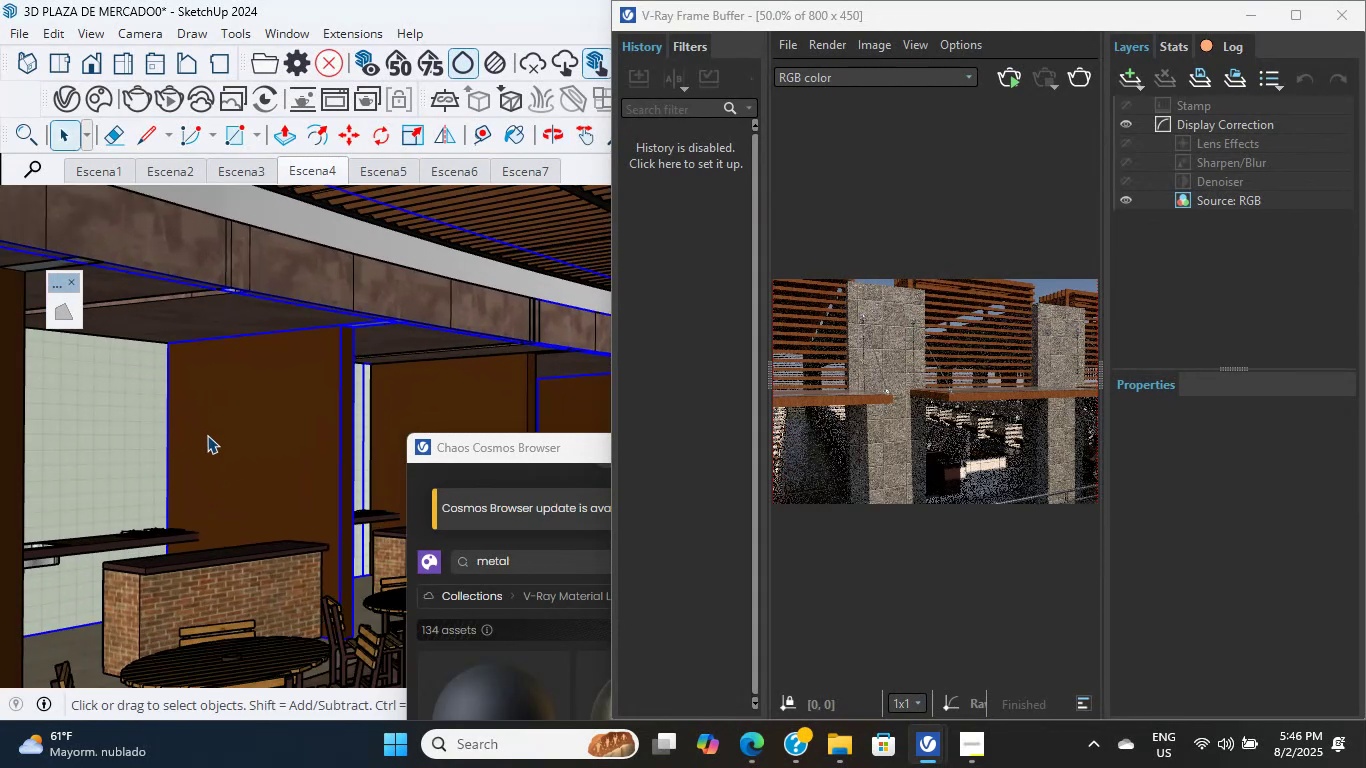 
scroll: coordinate [209, 435], scroll_direction: up, amount: 3.0
 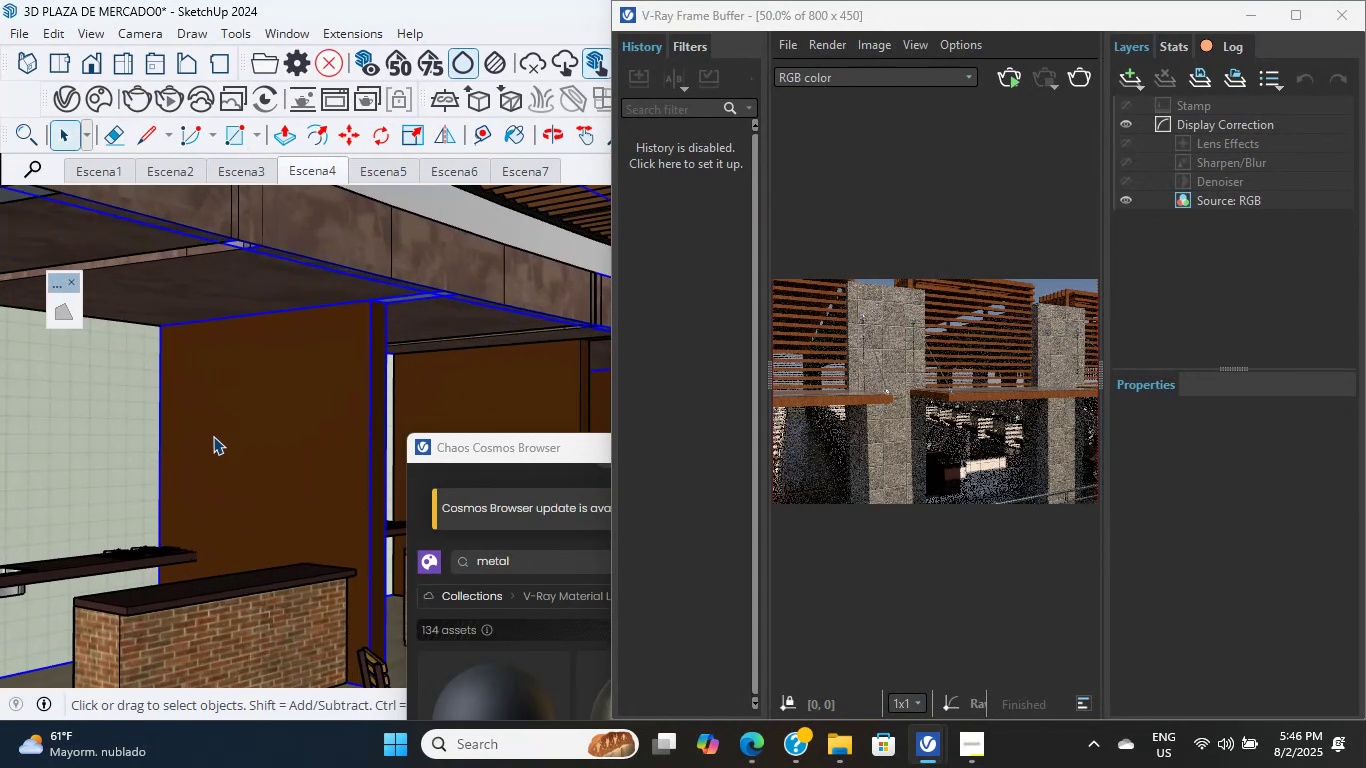 
double_click([213, 436])
 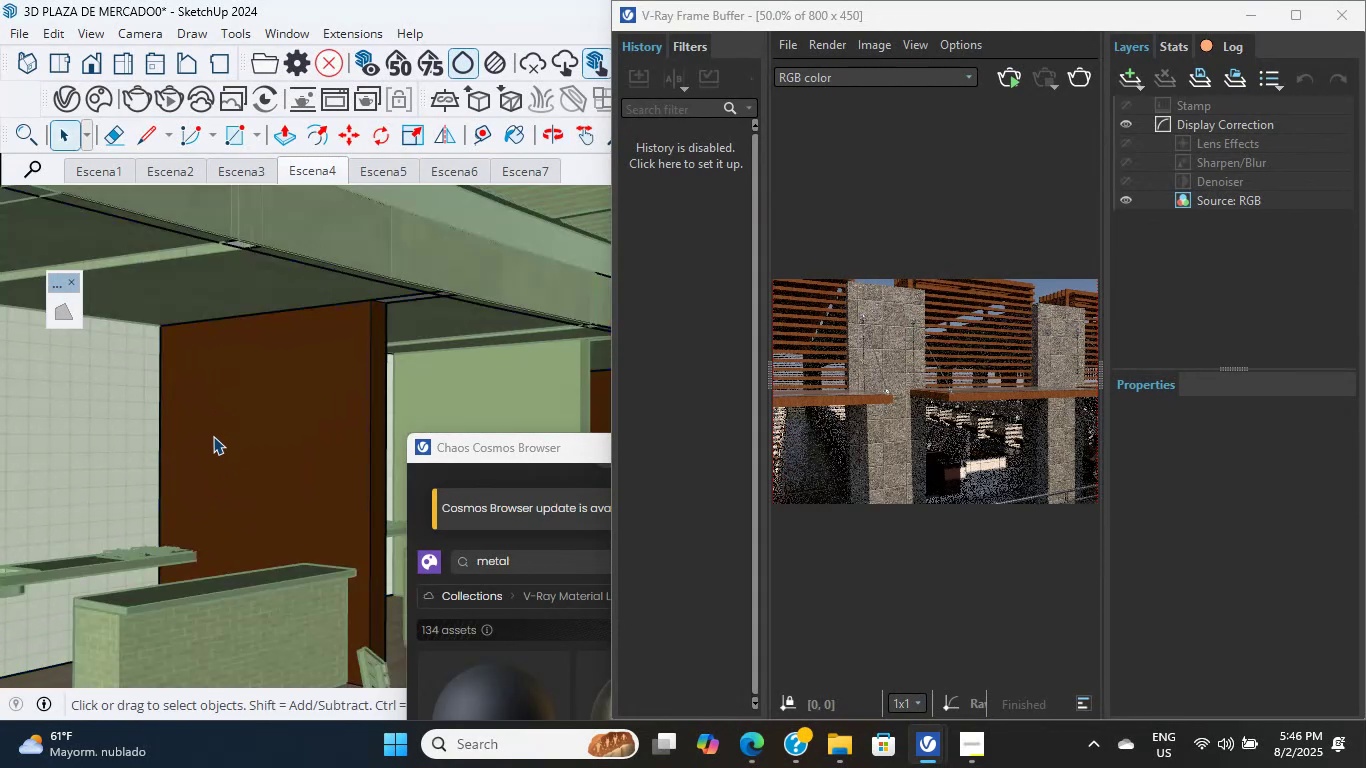 
scroll: coordinate [222, 453], scroll_direction: up, amount: 1.0
 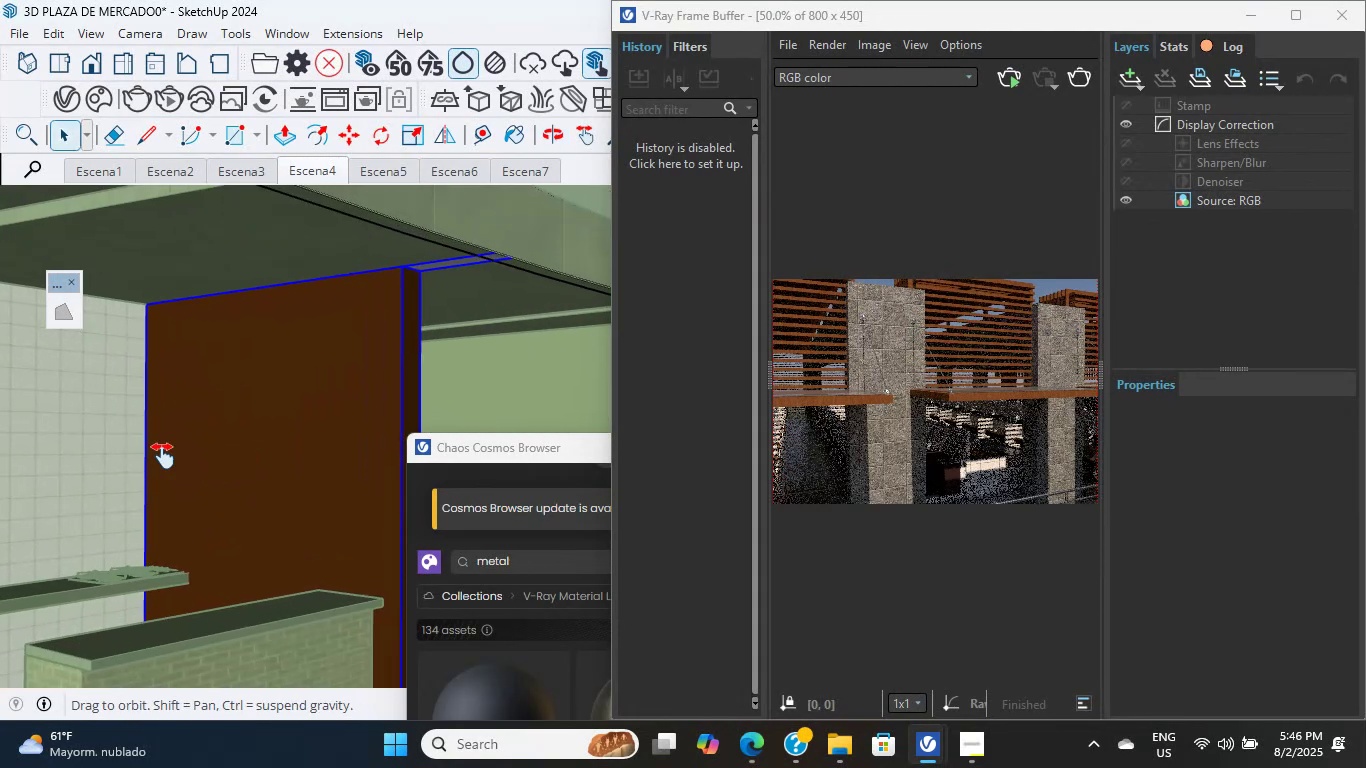 
left_click([222, 453])
 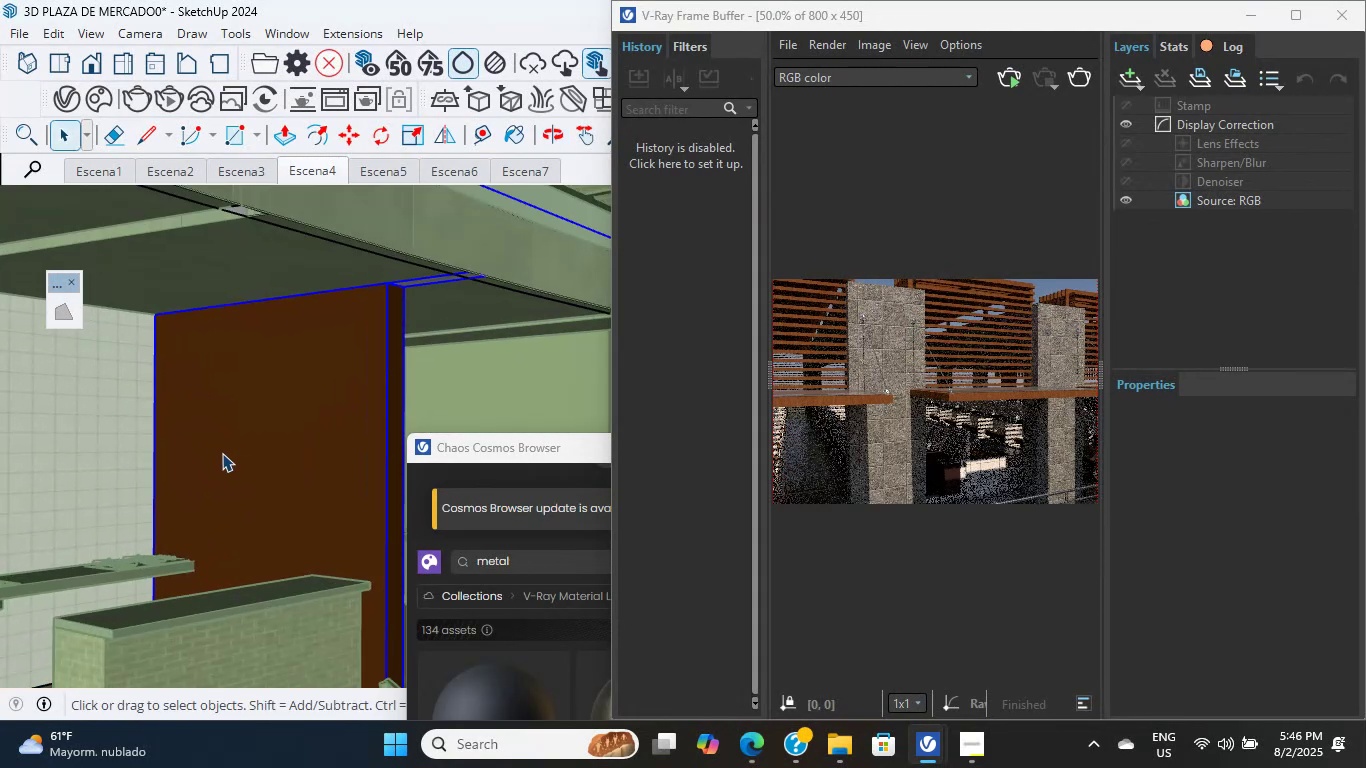 
hold_key(key=ShiftLeft, duration=0.36)
 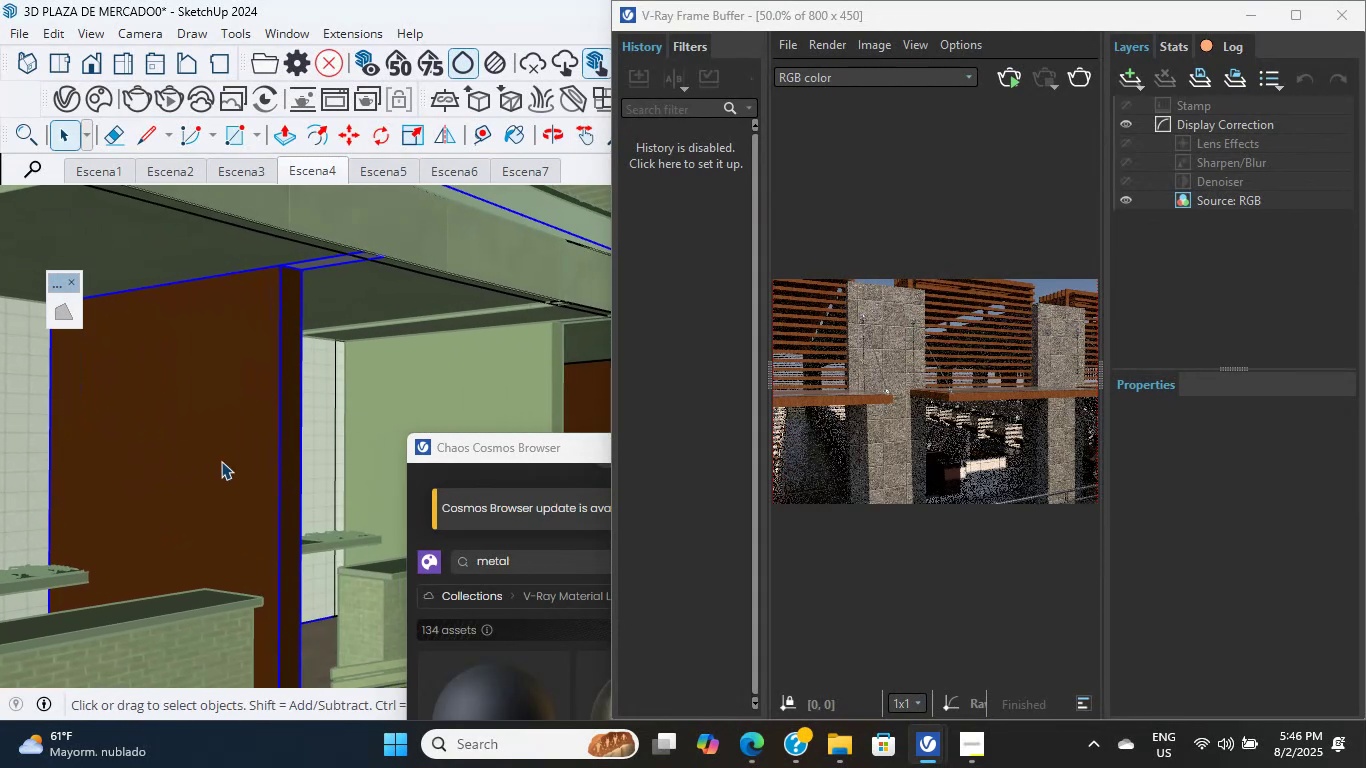 
left_click([221, 461])
 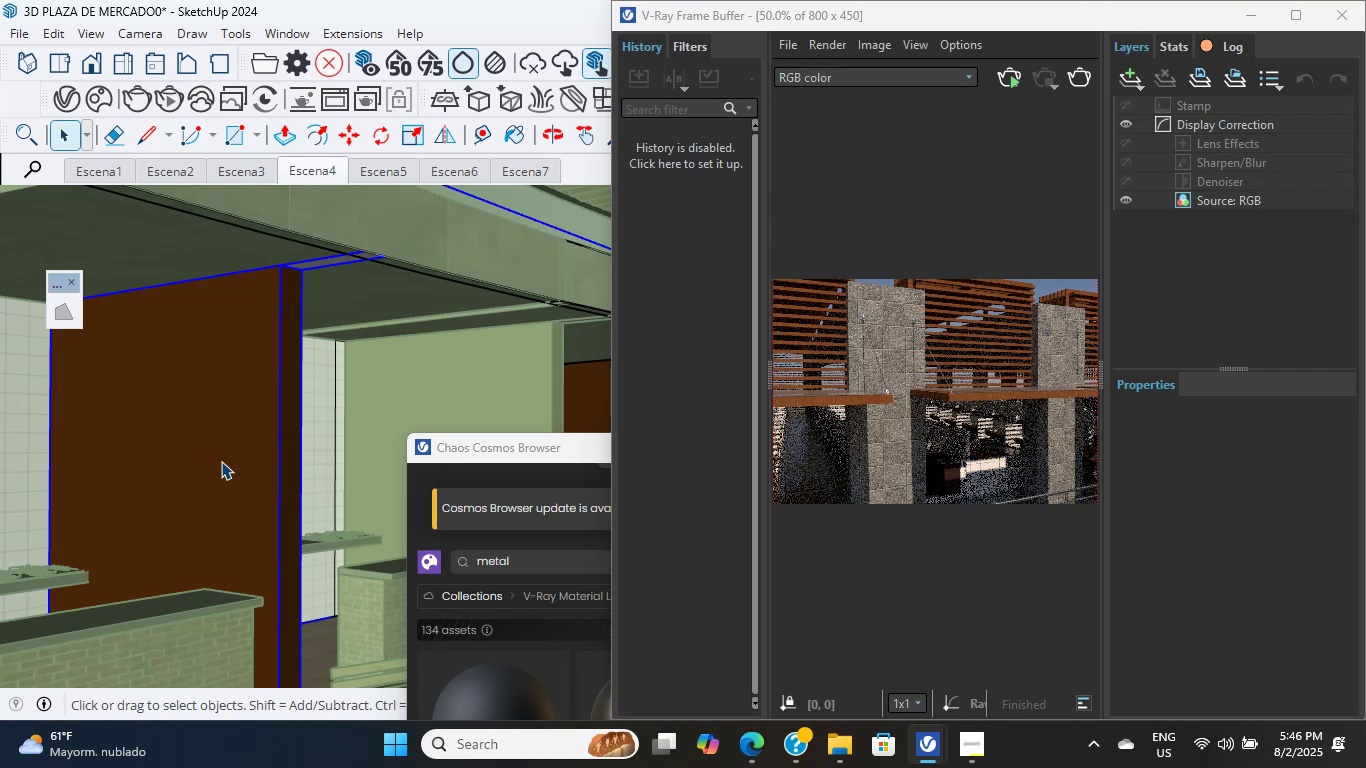 
wait(8.26)
 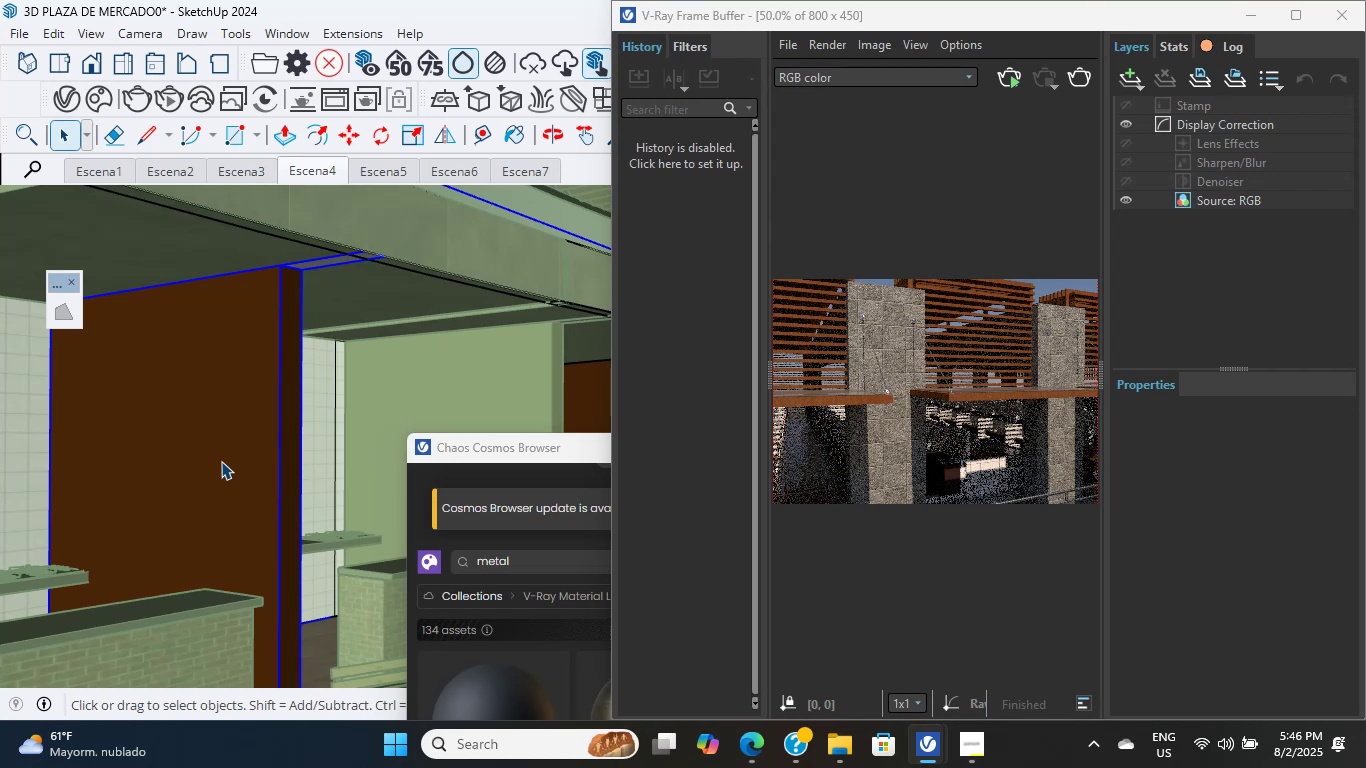 
double_click([202, 396])
 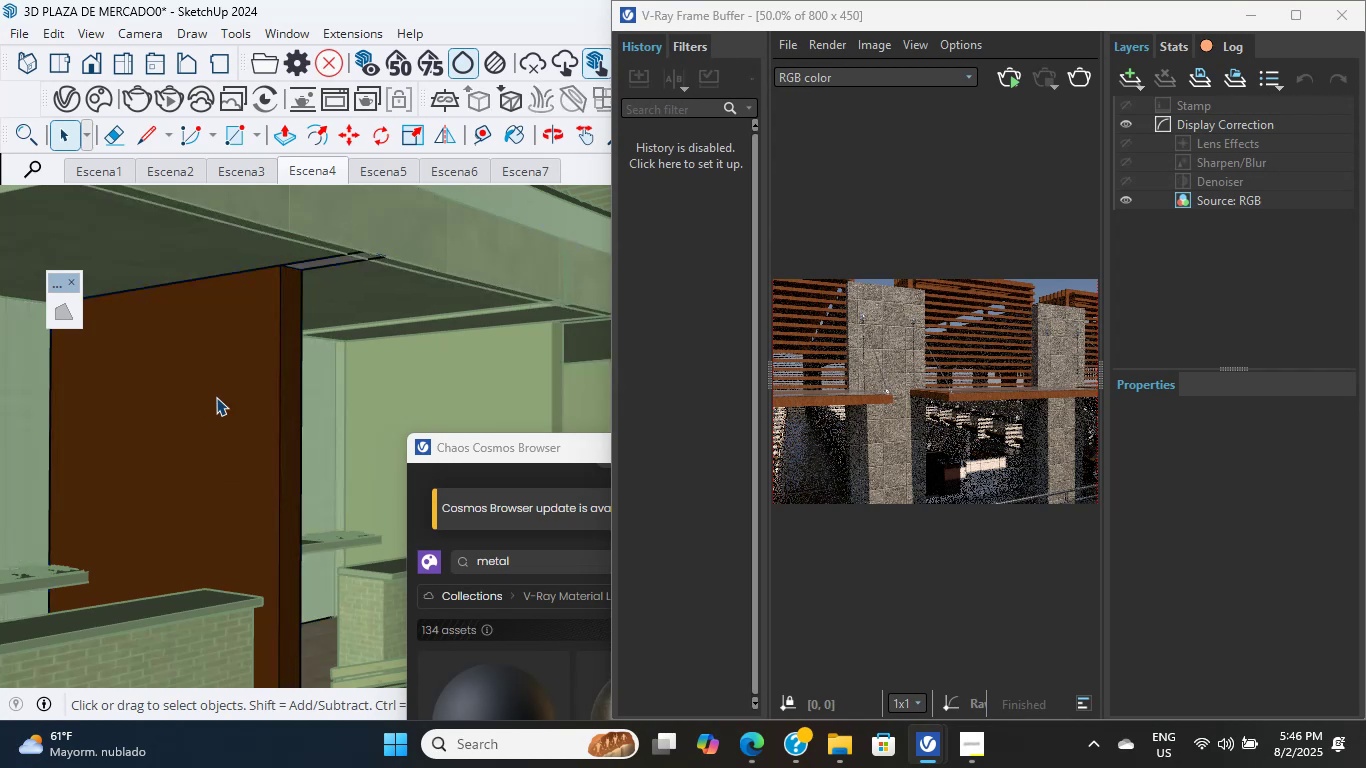 
triple_click([223, 399])
 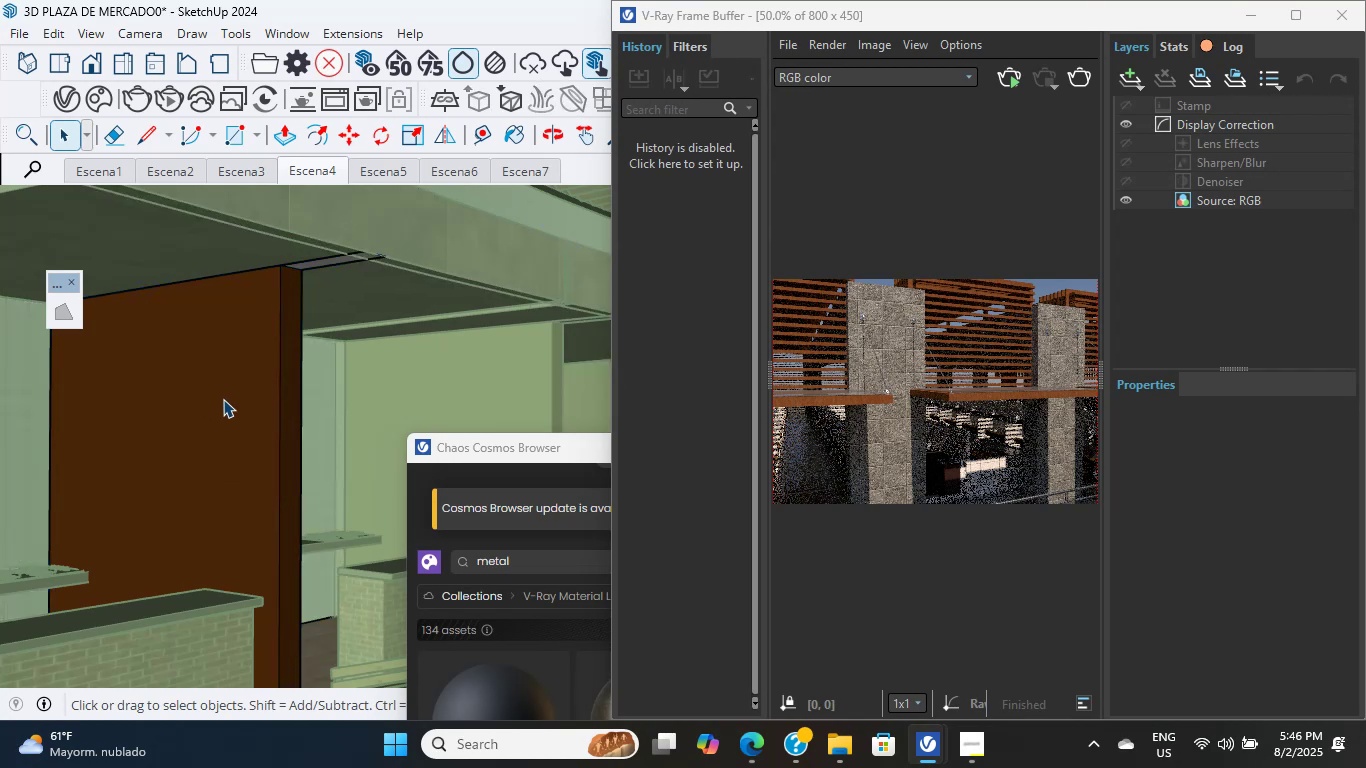 
triple_click([223, 399])
 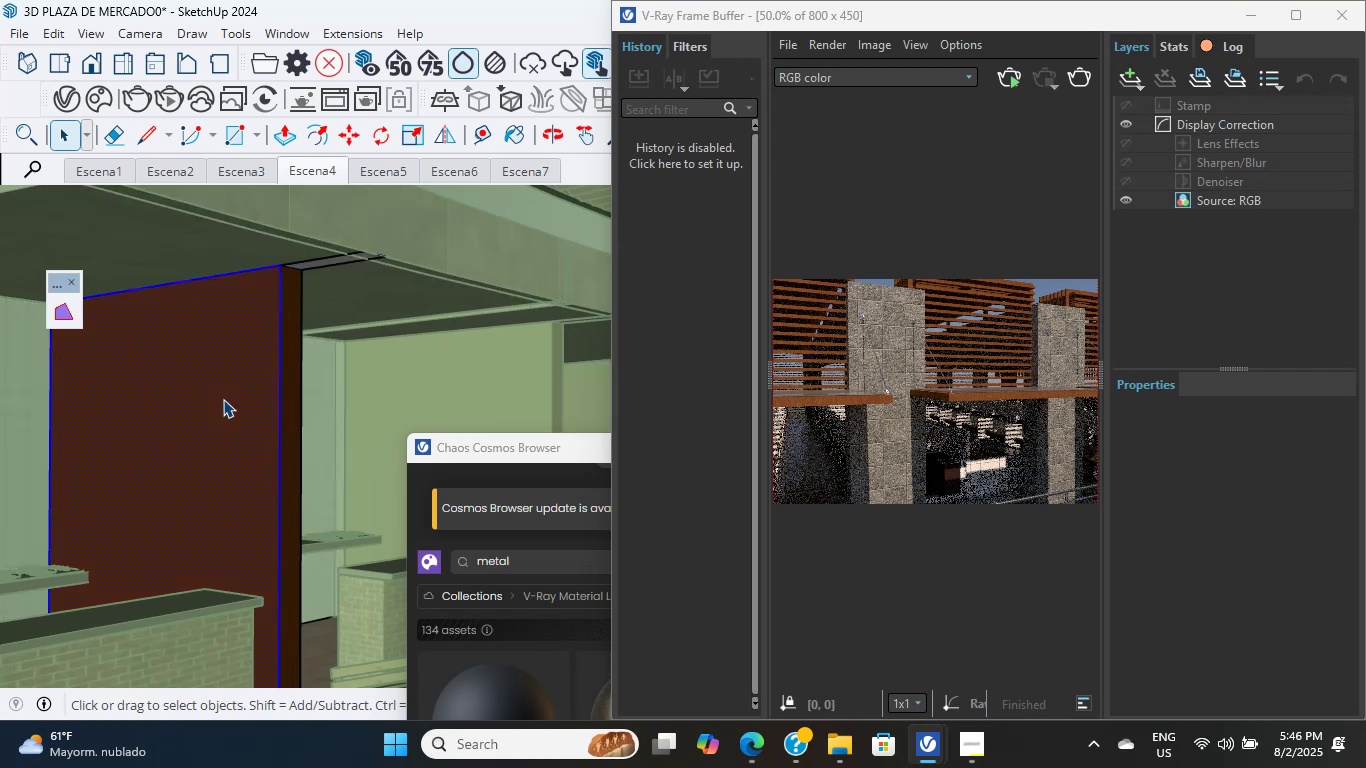 
triple_click([223, 399])
 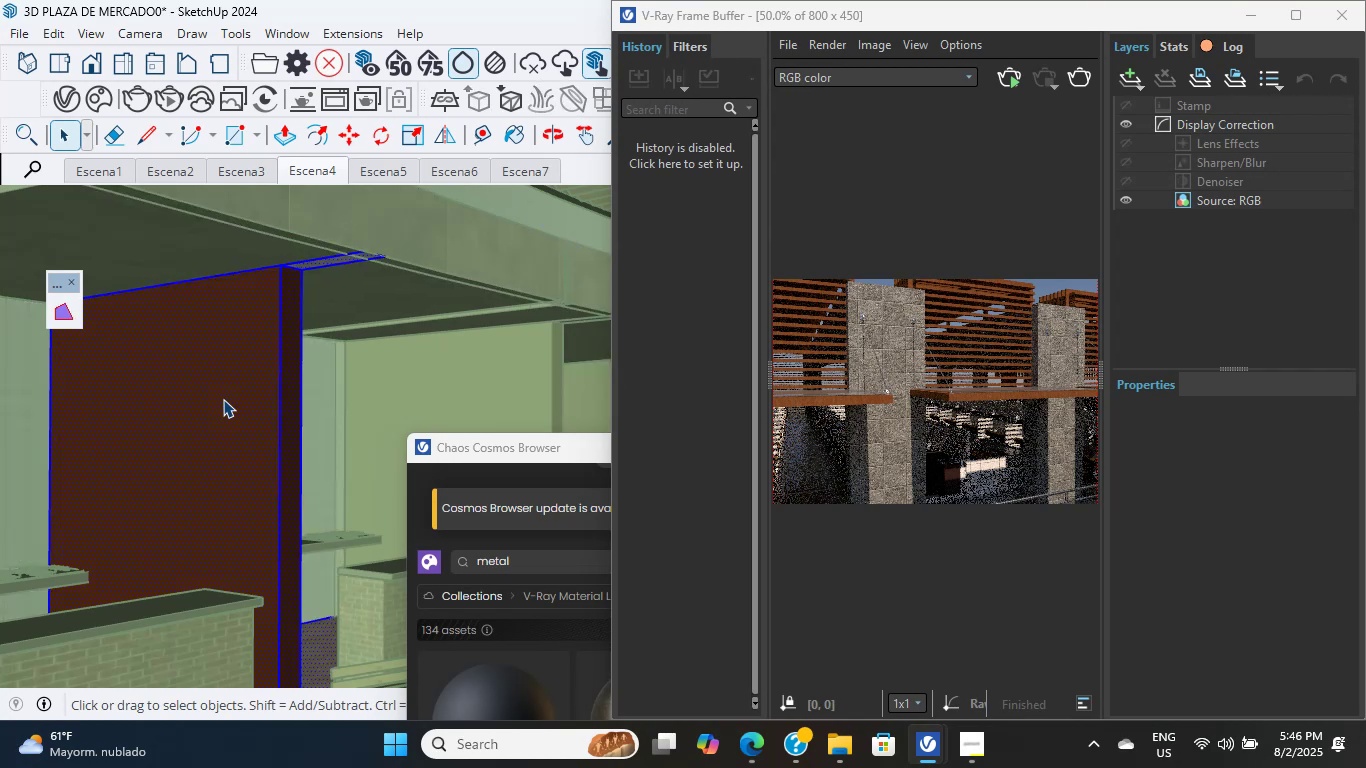 
hold_key(key=ShiftLeft, duration=3.29)
scroll: coordinate [252, 462], scroll_direction: down, amount: 10.0
 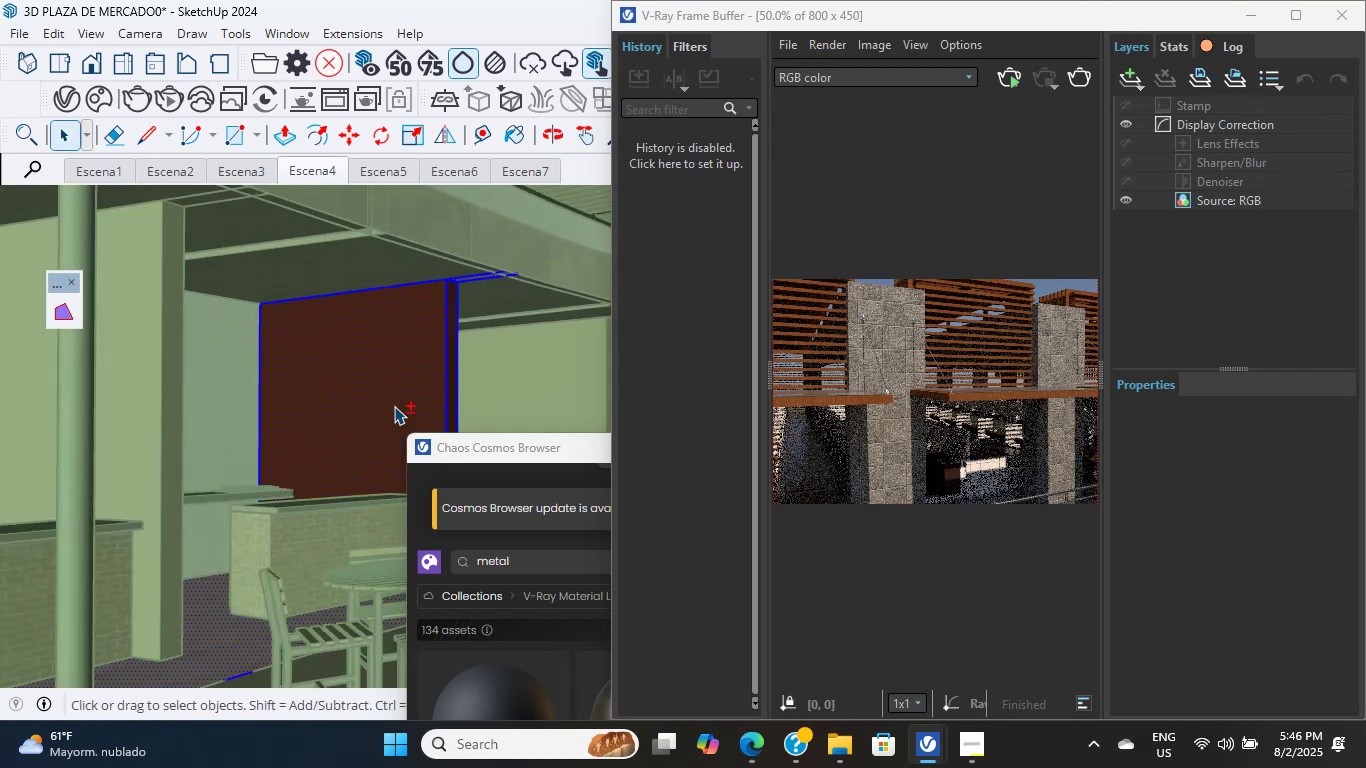 
scroll: coordinate [429, 404], scroll_direction: up, amount: 3.0
 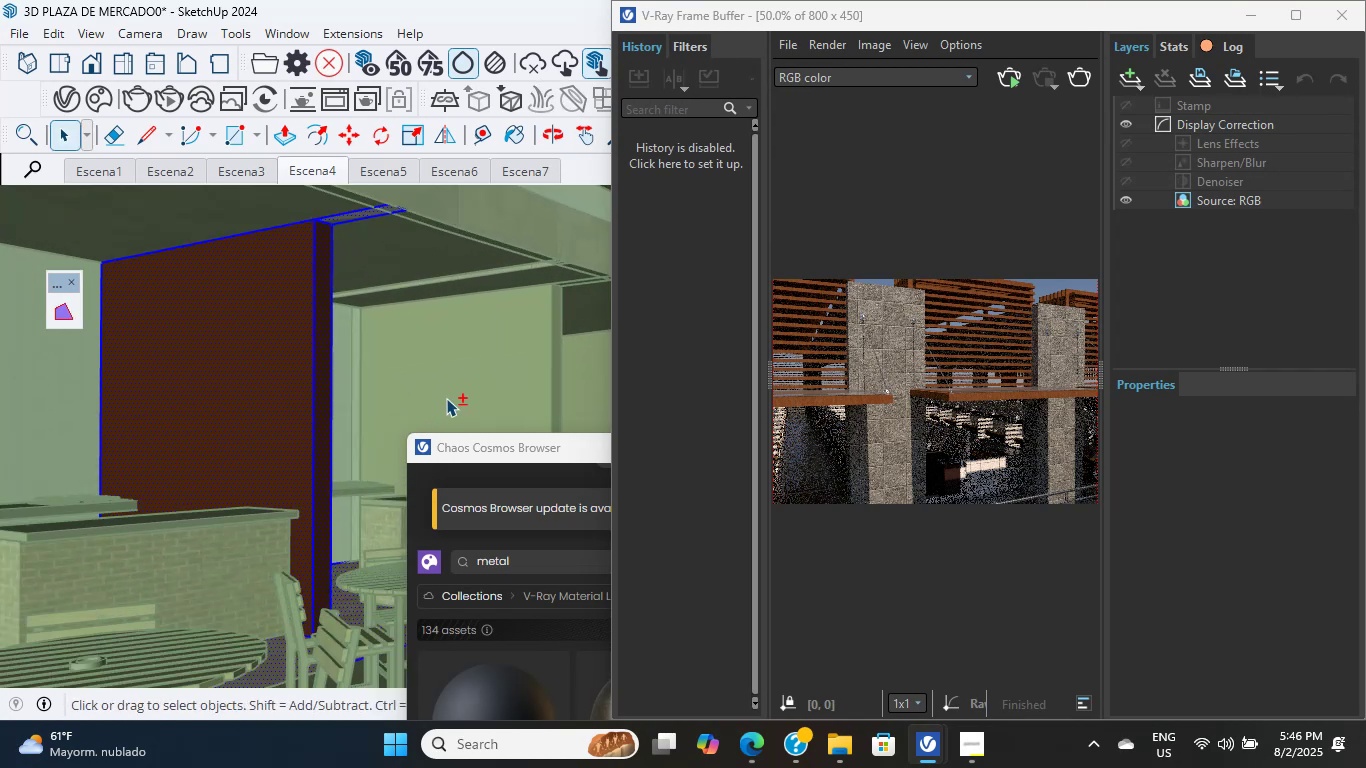 
double_click([446, 398])
 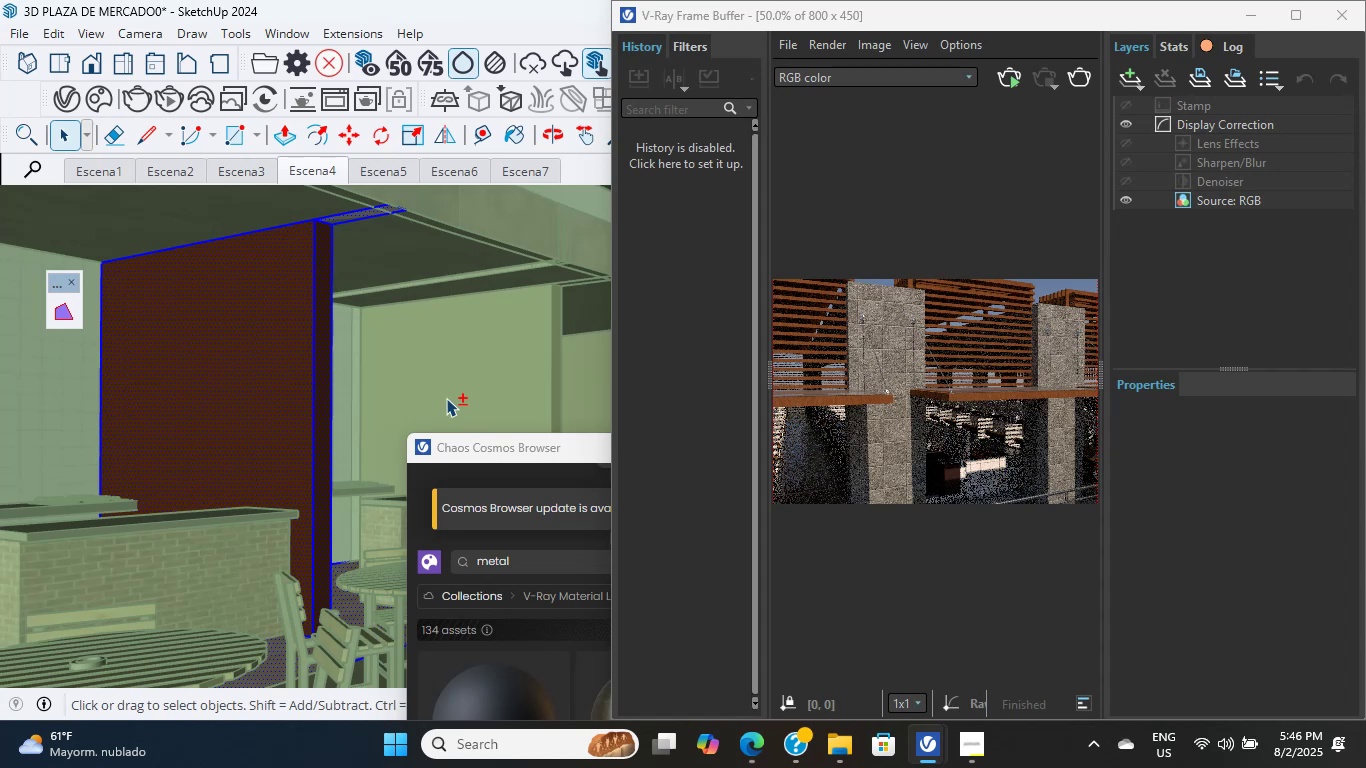 
triple_click([446, 398])
 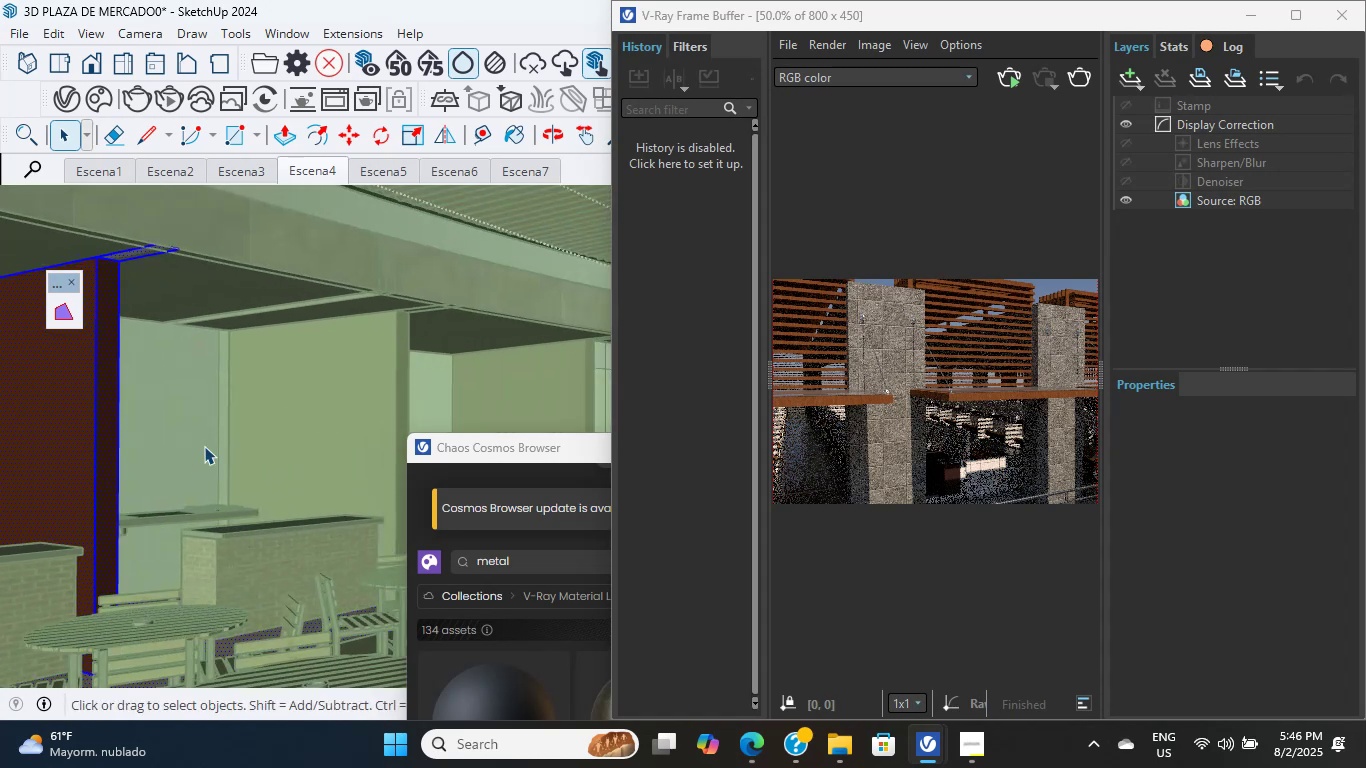 
double_click([177, 436])
 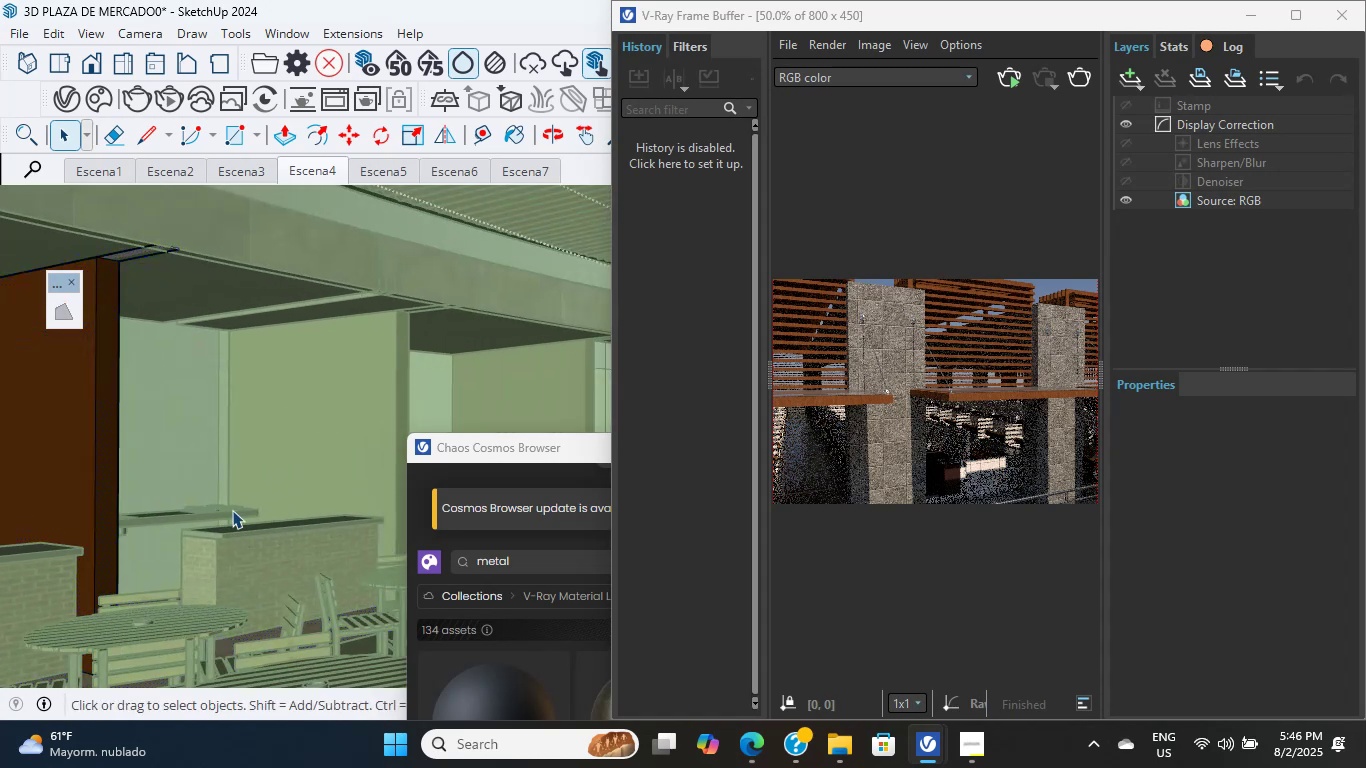 
hold_key(key=ShiftLeft, duration=1.24)
scroll: coordinate [225, 386], scroll_direction: down, amount: 3.0
 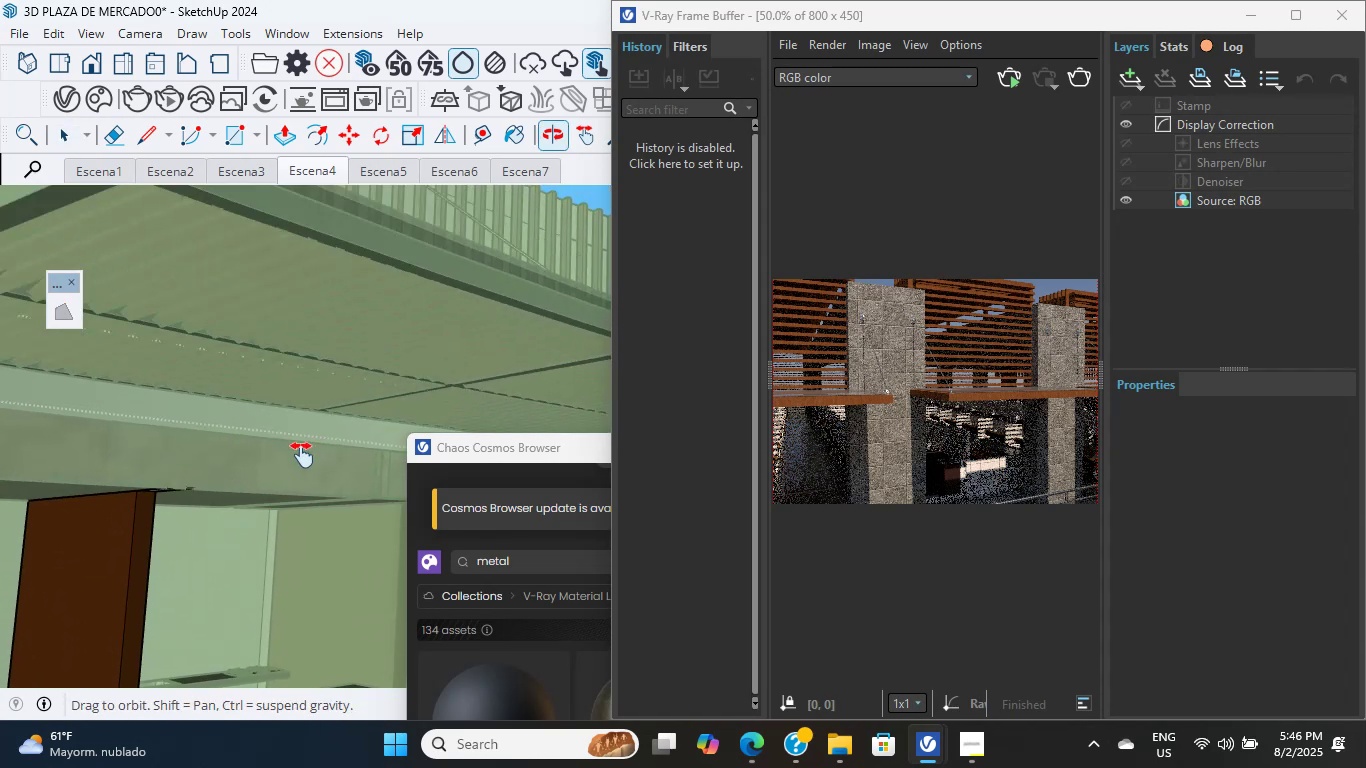 
middle_click([227, 713])
 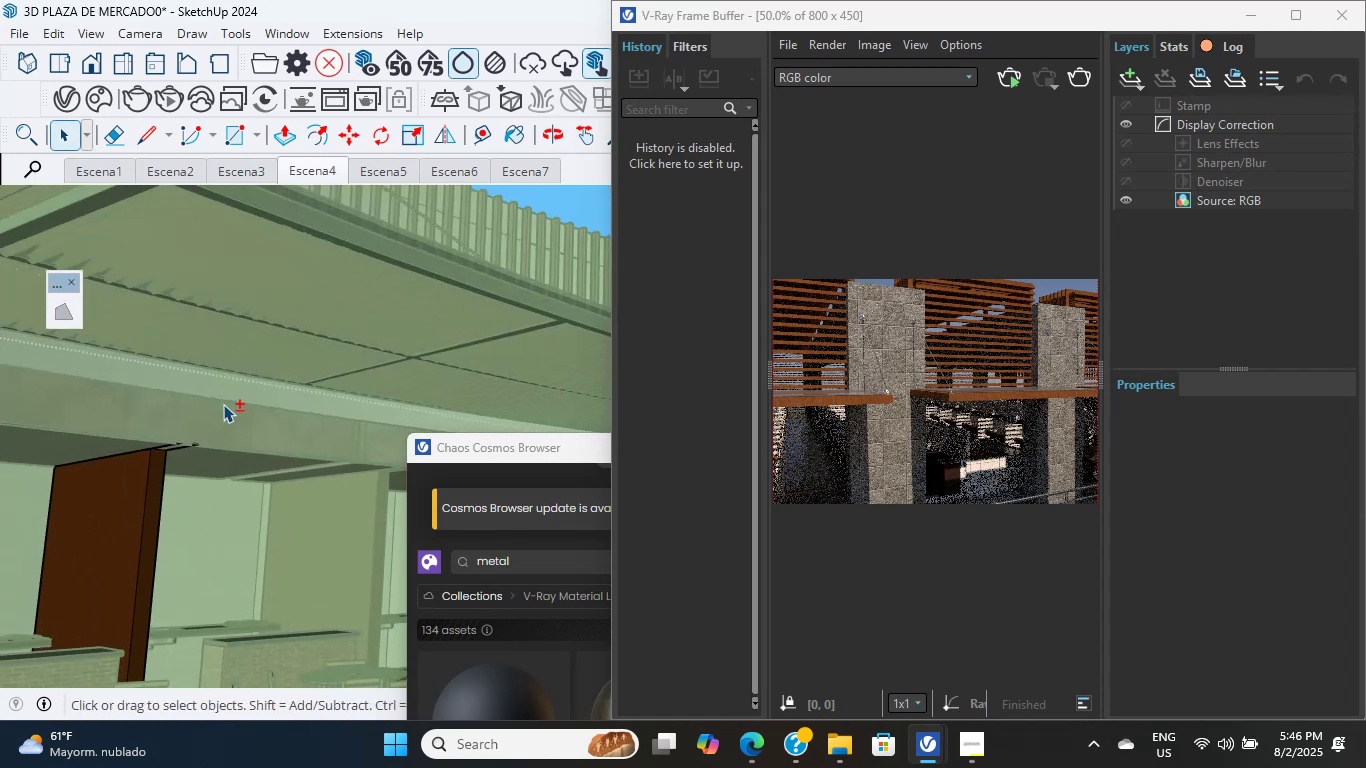 
hold_key(key=ShiftLeft, duration=0.43)
 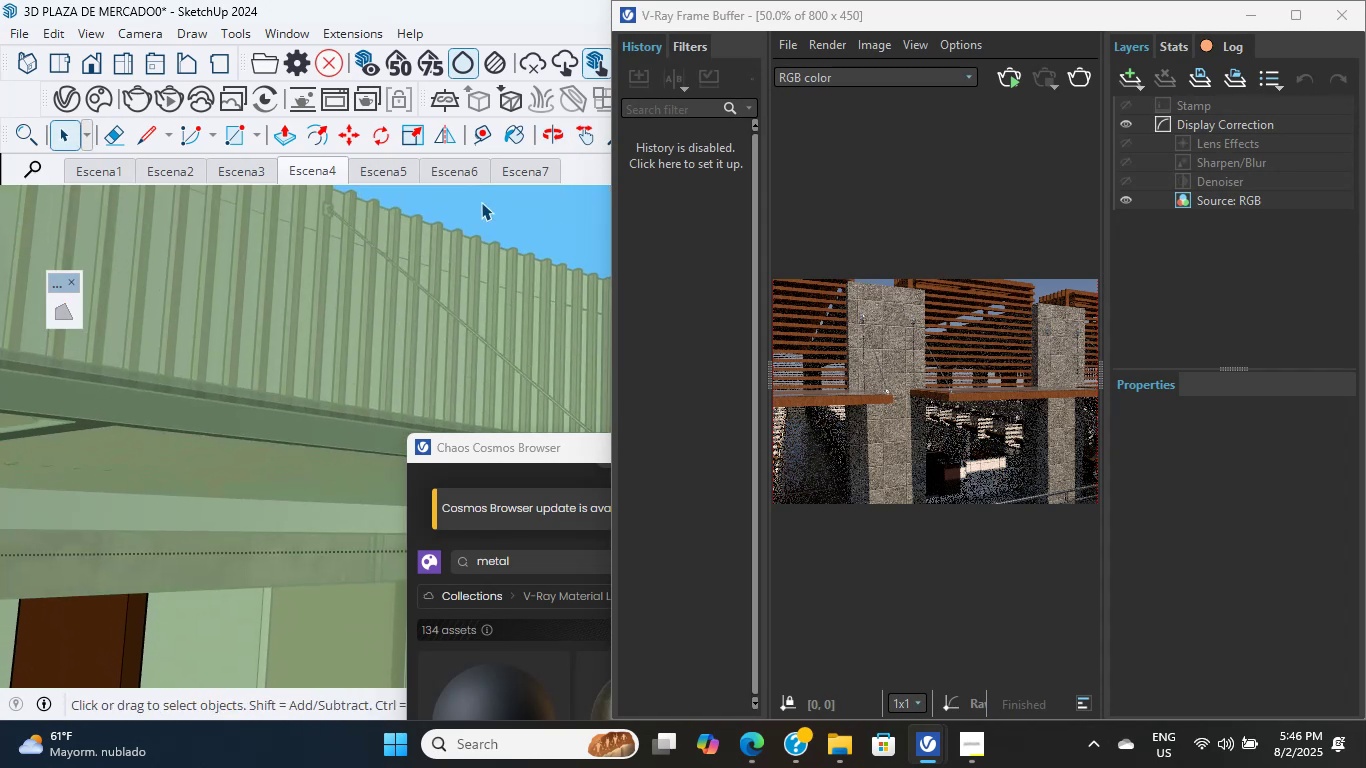 
double_click([482, 202])
 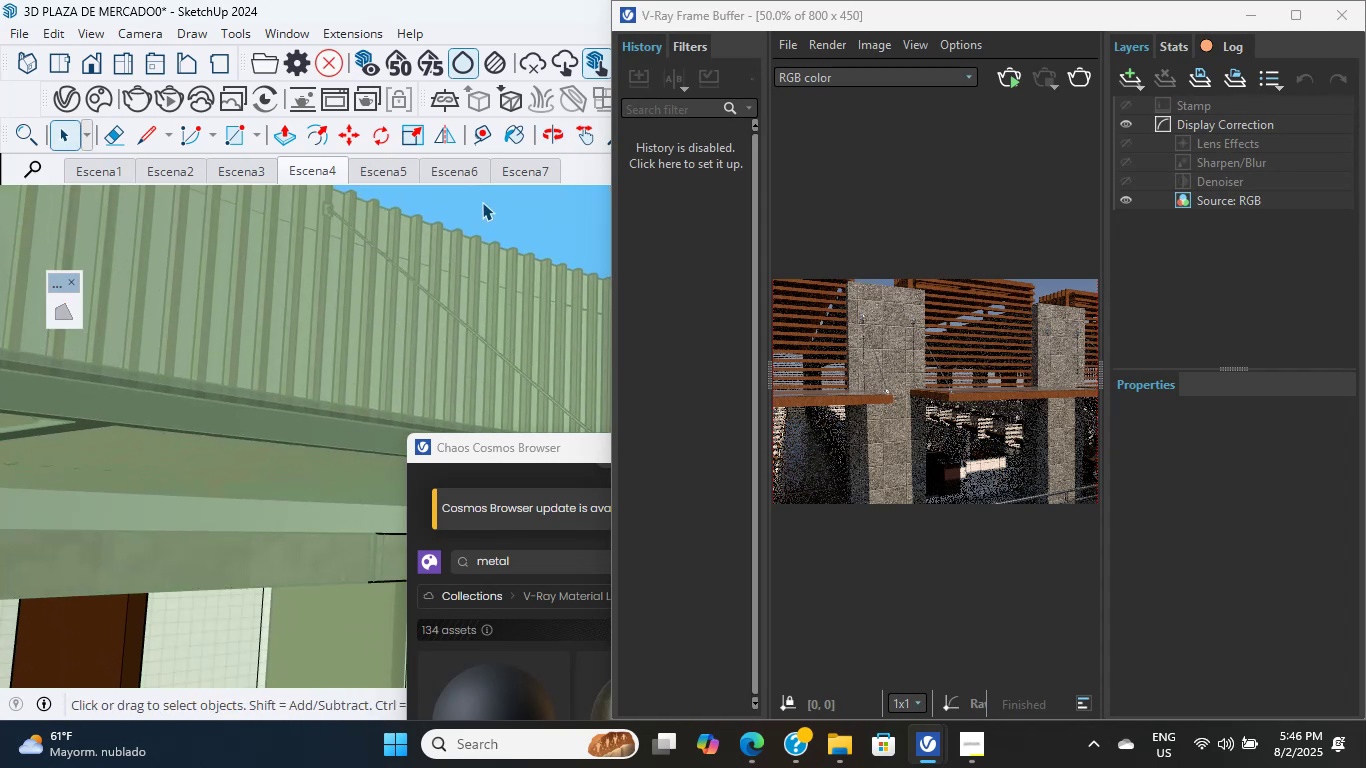 
triple_click([482, 202])
 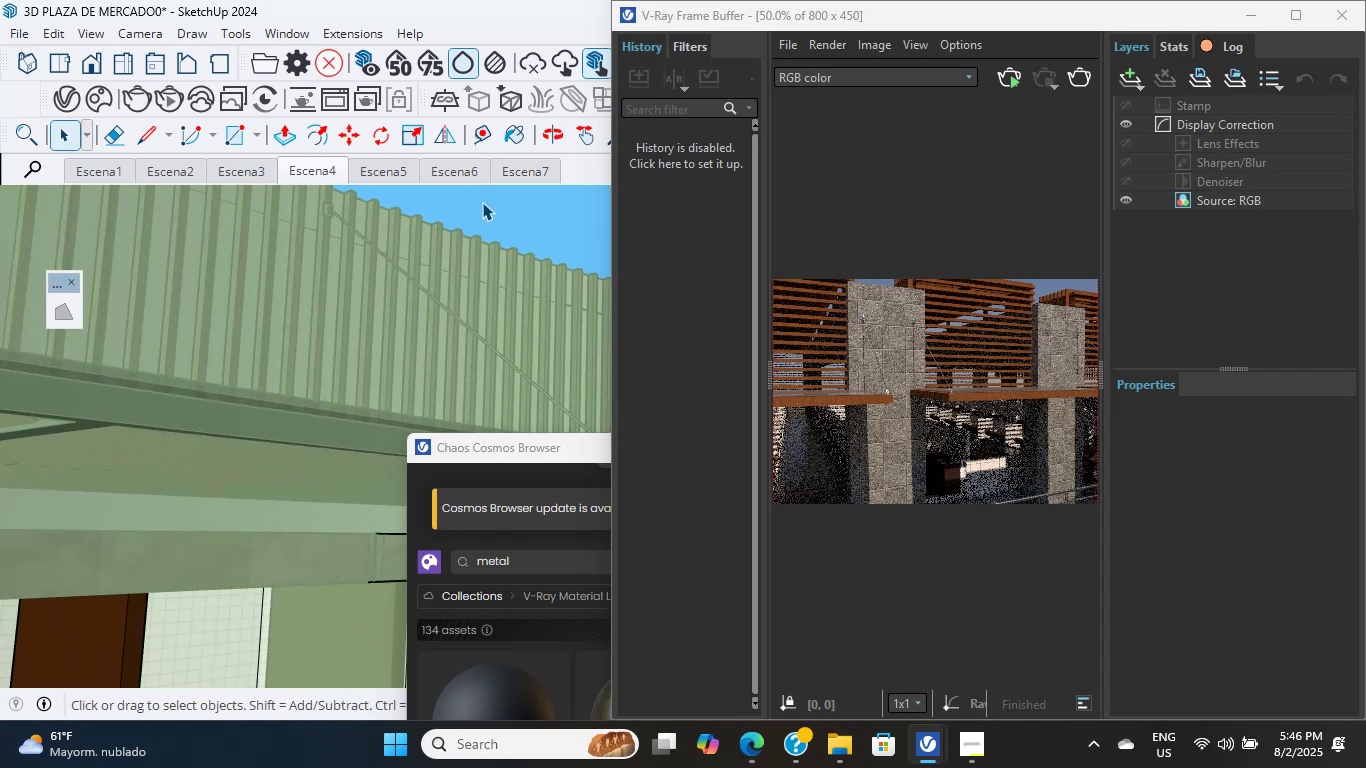 
triple_click([482, 202])
 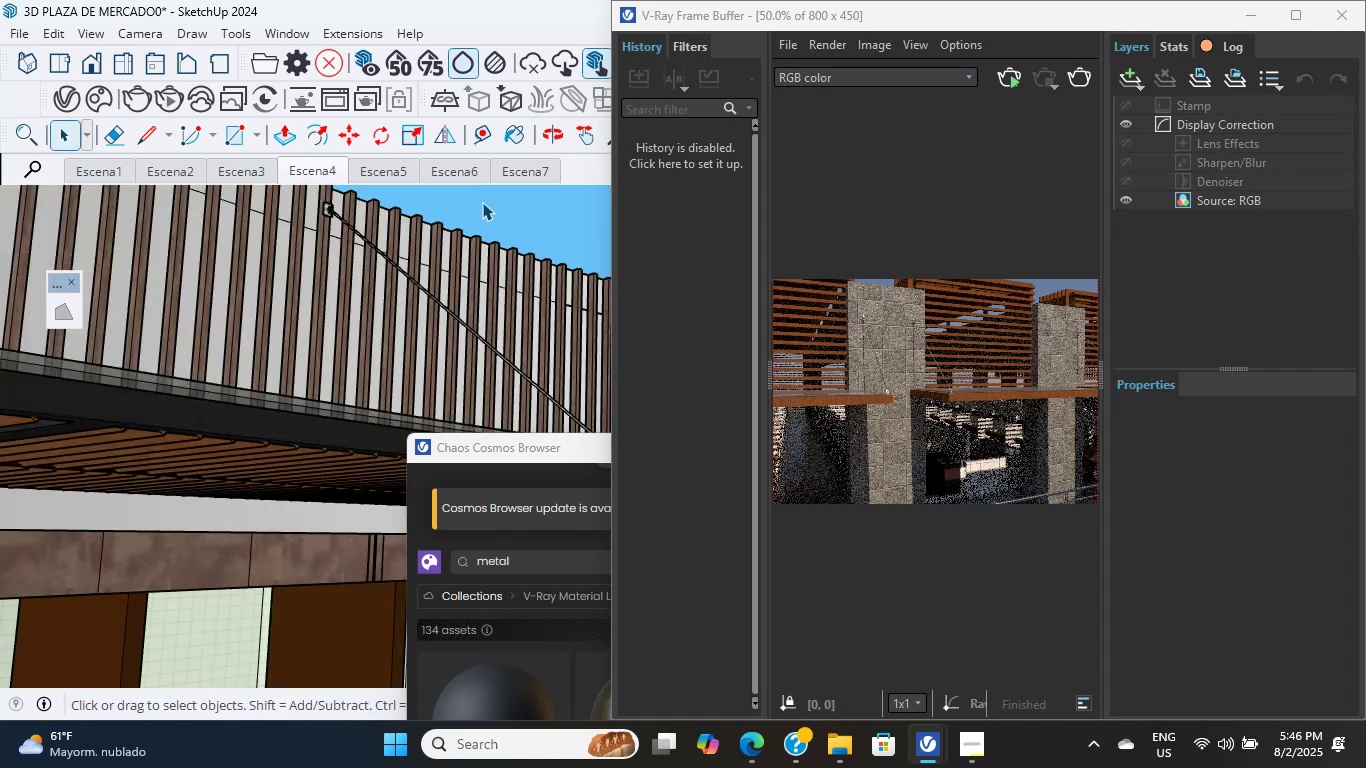 
hold_key(key=ShiftLeft, duration=2.59)
scroll: coordinate [288, 459], scroll_direction: up, amount: 5.0
 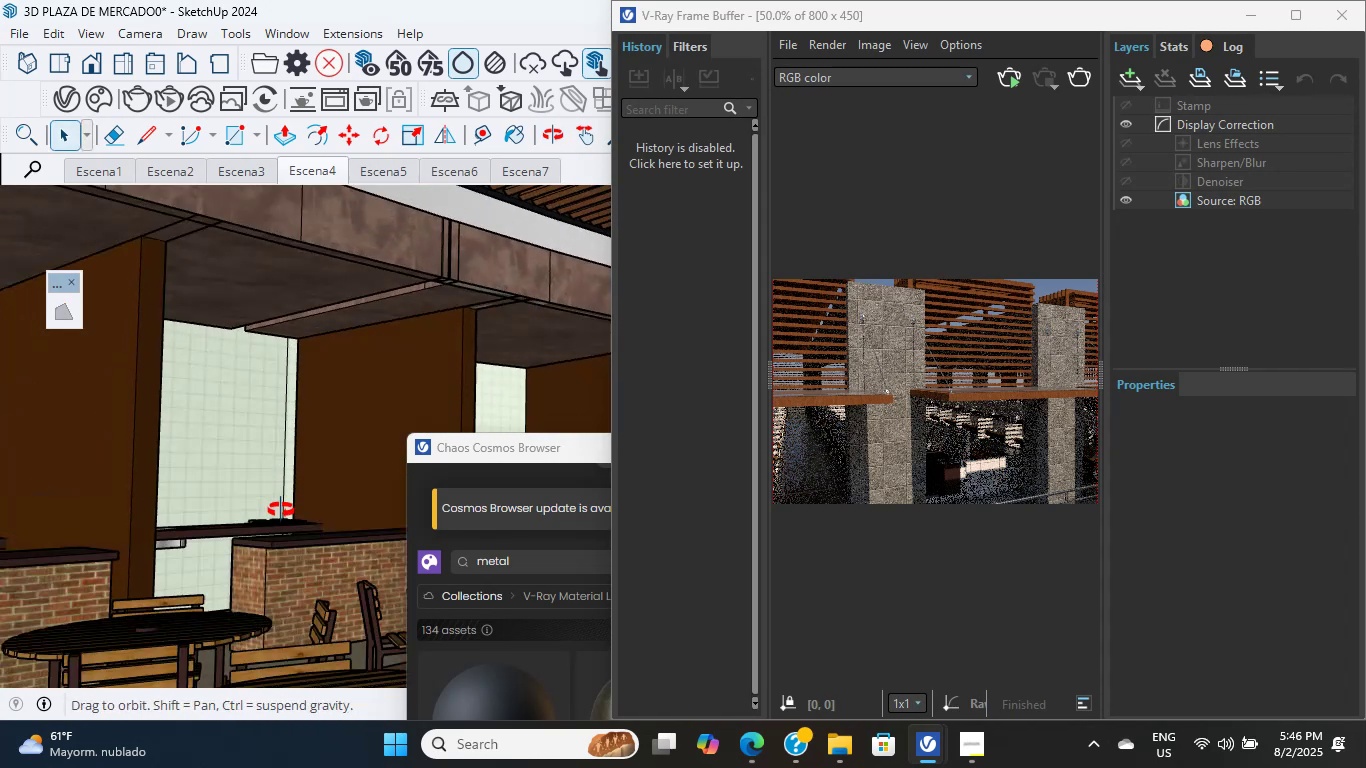 
hold_key(key=ShiftLeft, duration=0.61)
scroll: coordinate [259, 548], scroll_direction: up, amount: 5.0
 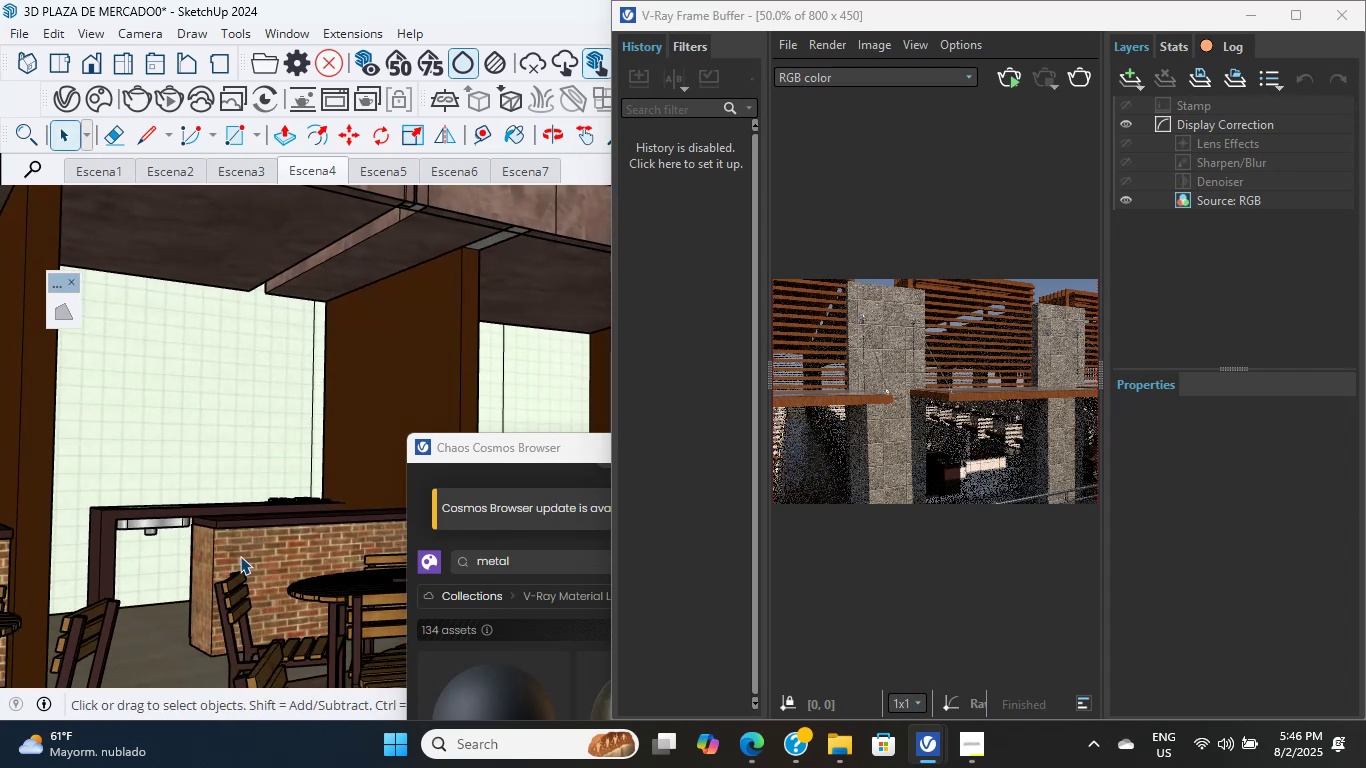 
double_click([241, 556])
 